 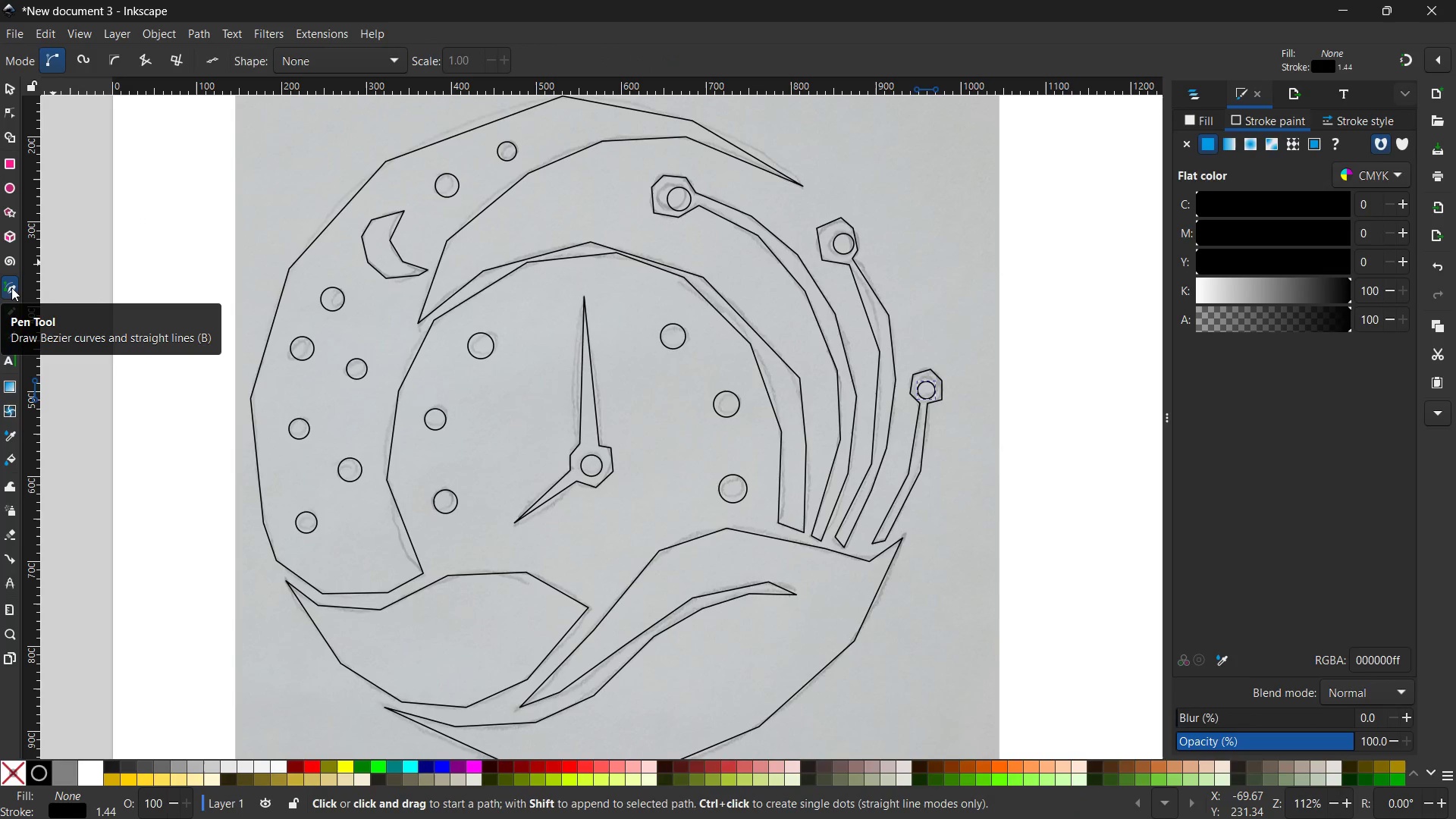 
scroll: coordinate [497, 250], scroll_direction: up, amount: 4.0
 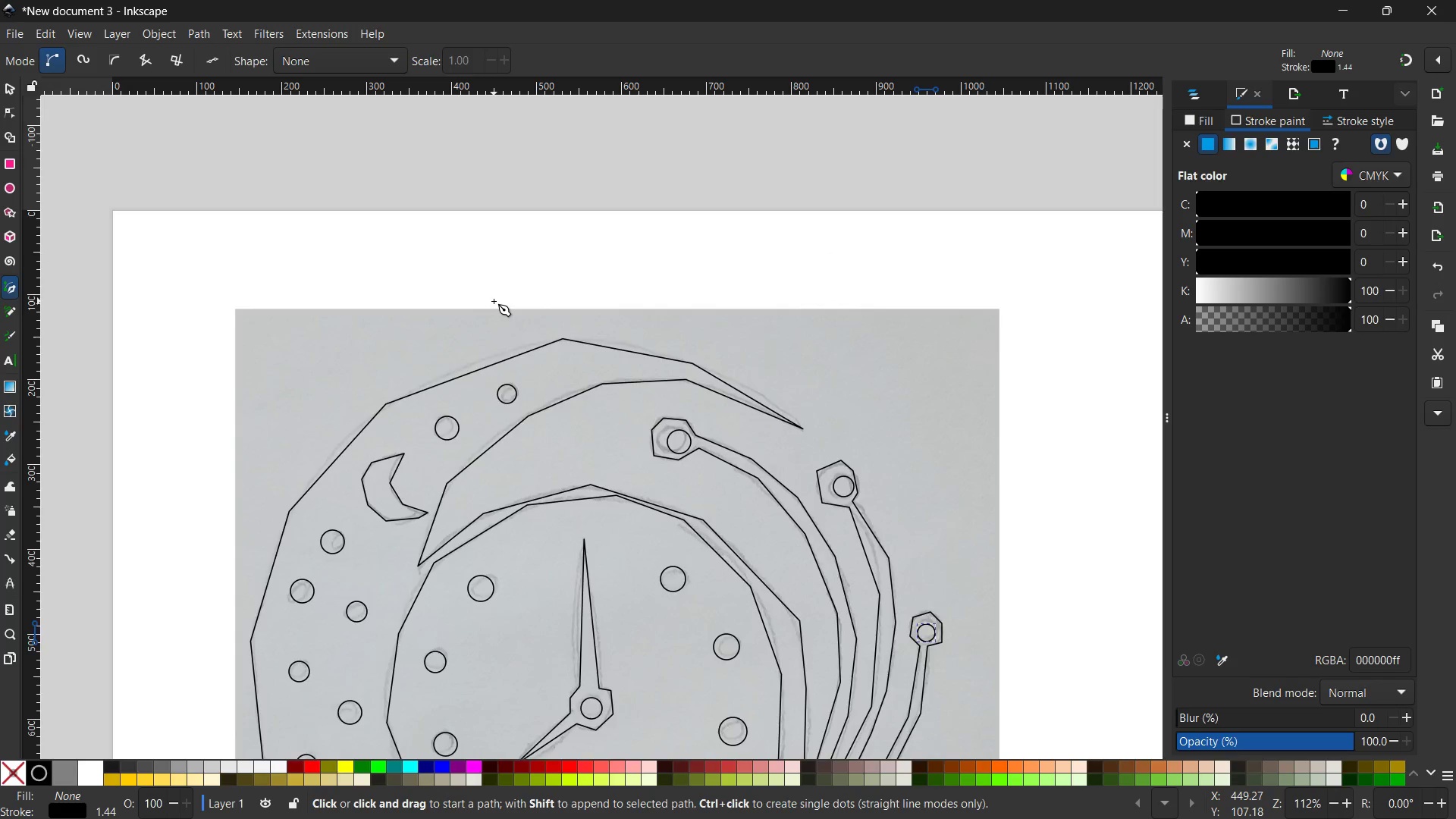 
scroll: coordinate [494, 301], scroll_direction: down, amount: 1.0
 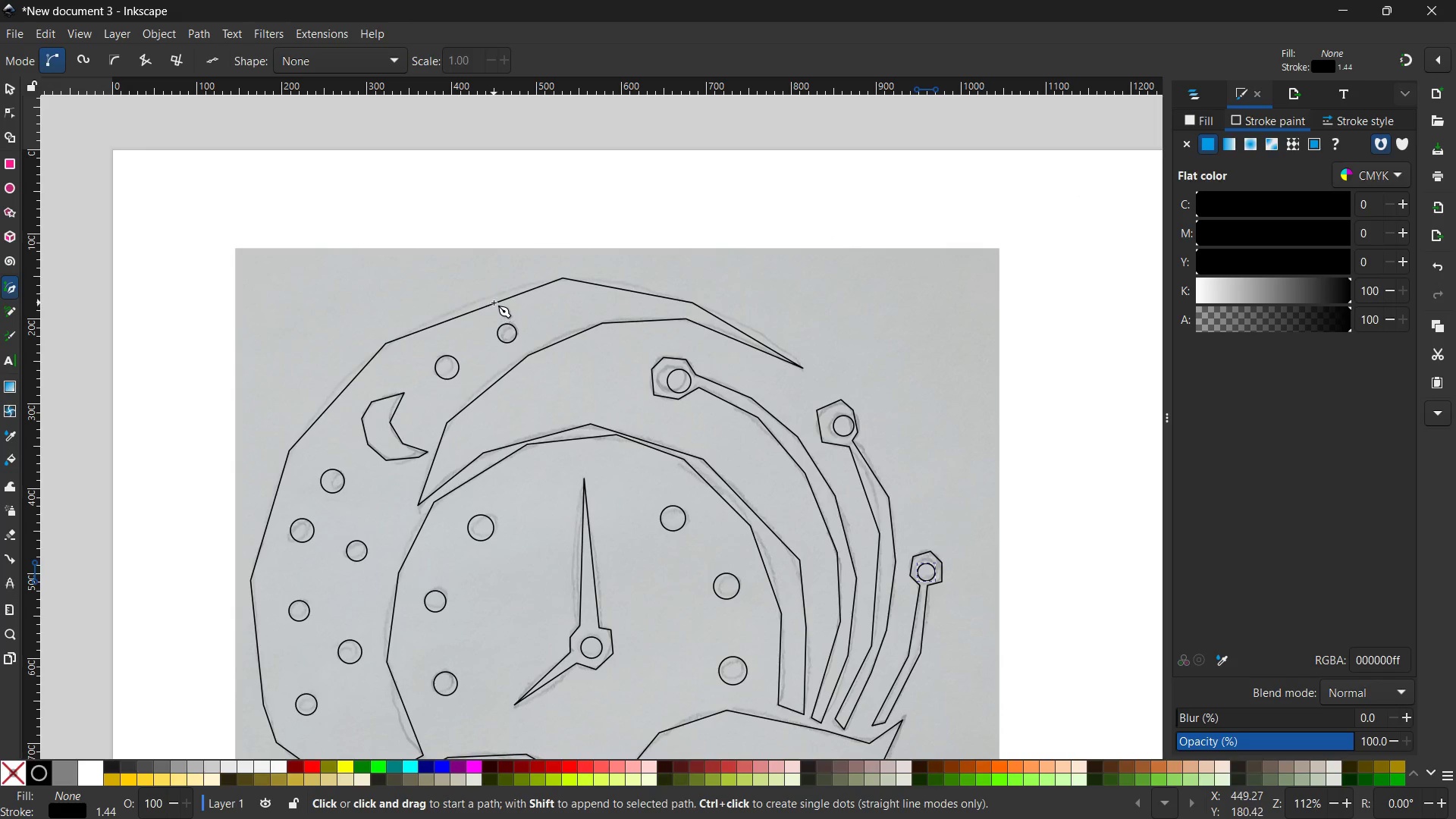 
left_click([494, 303])
 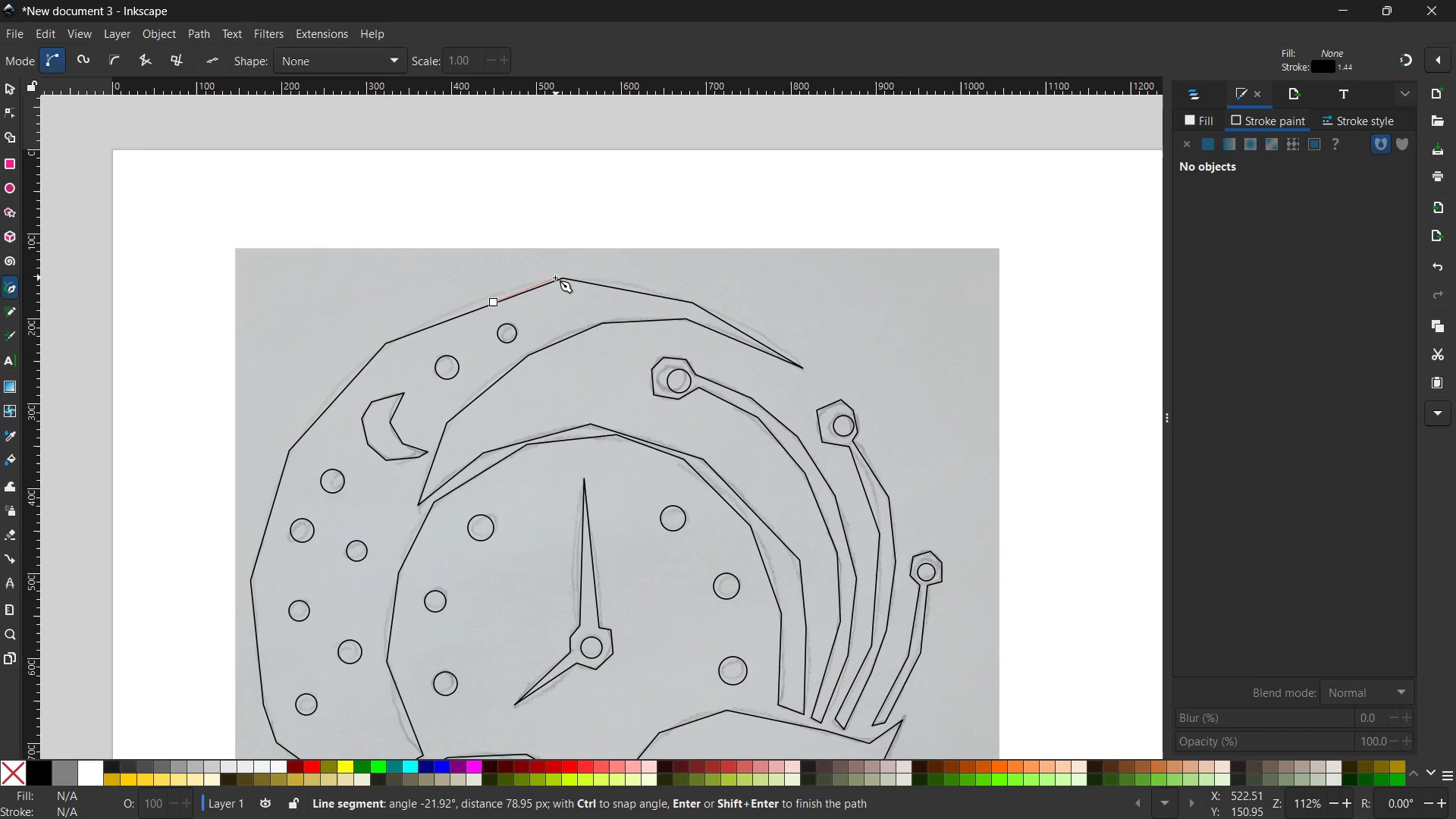 
key(Control+Z)
 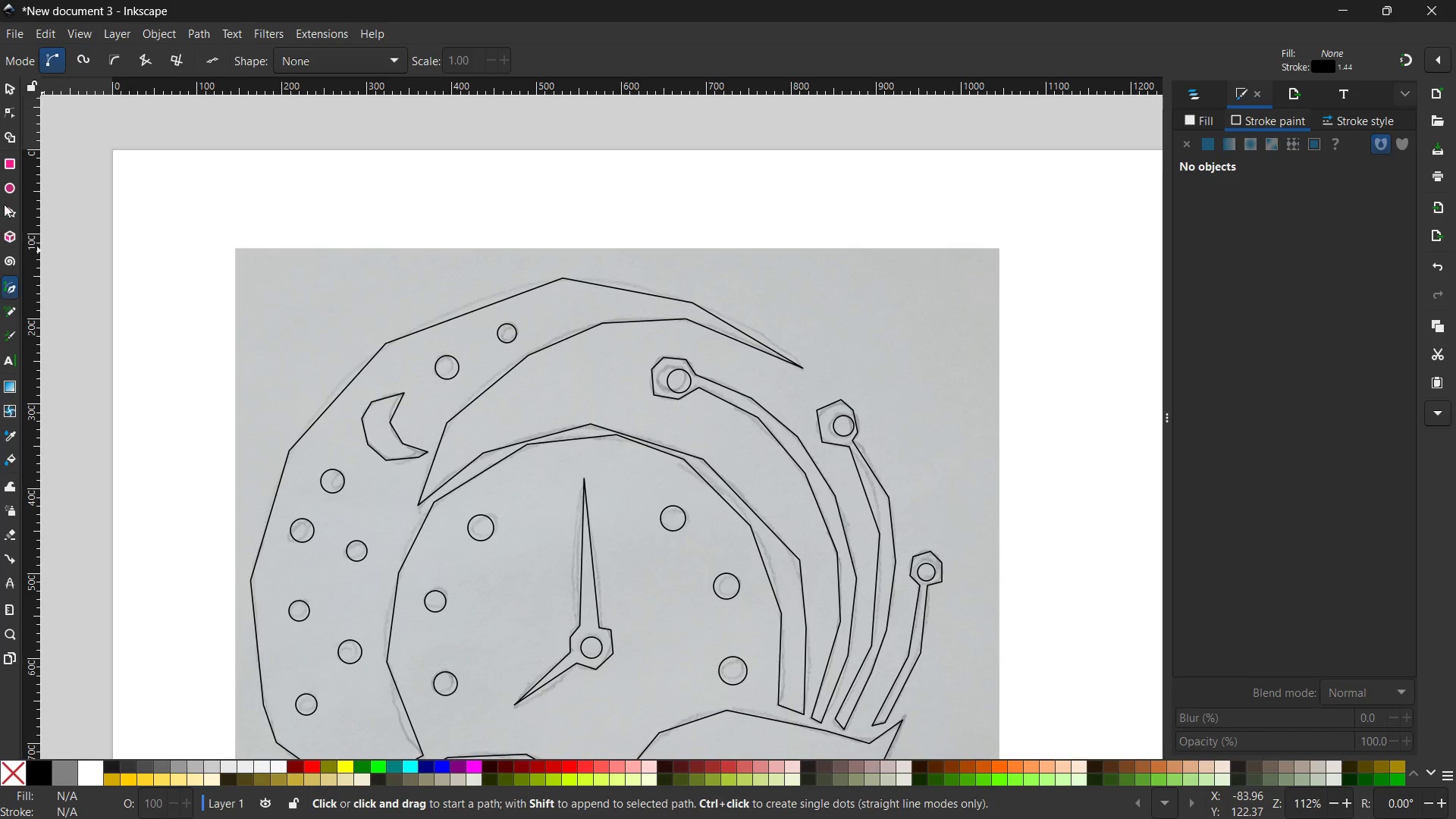 
left_click([14, 111])
 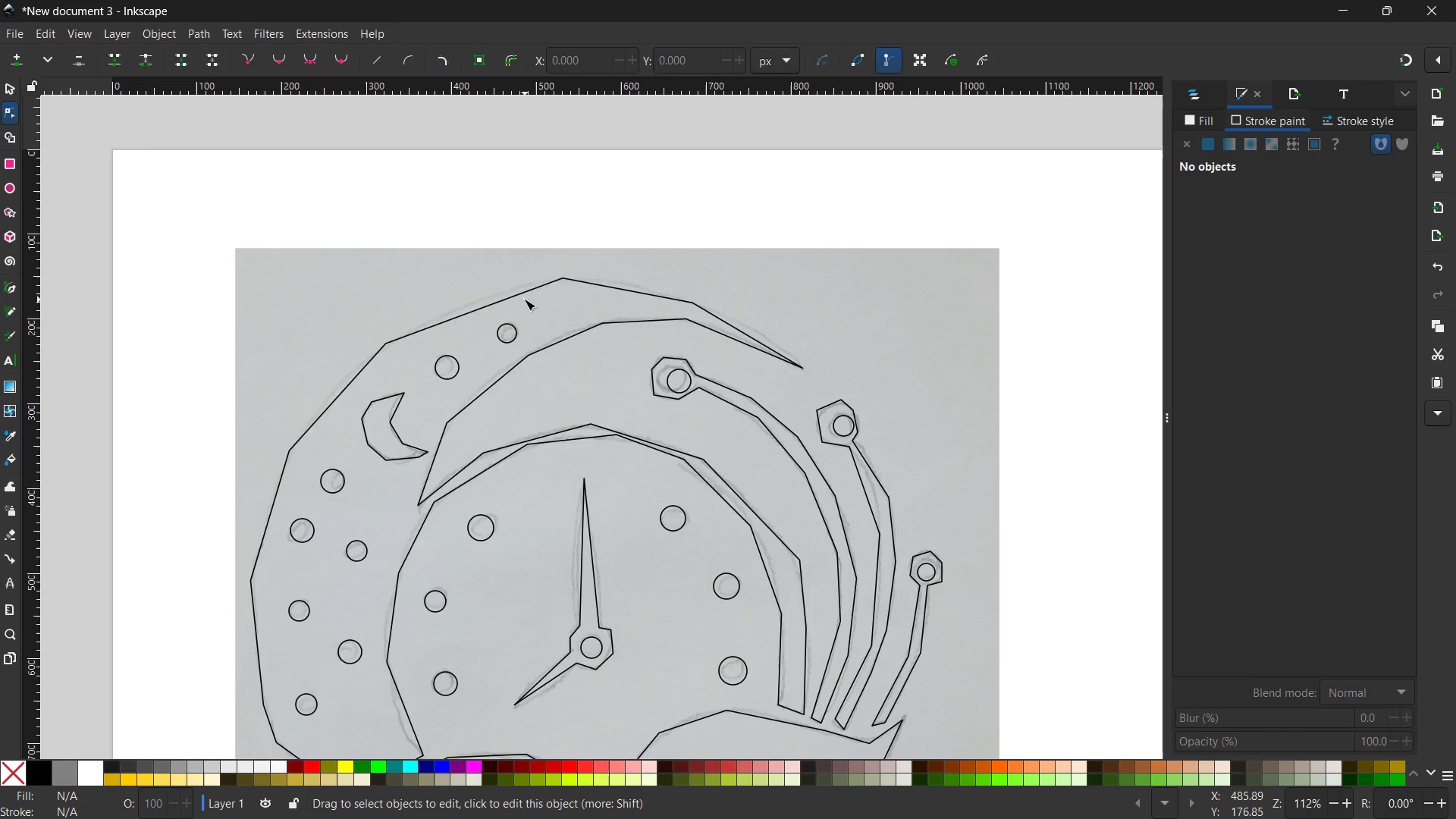 
left_click([520, 295])
 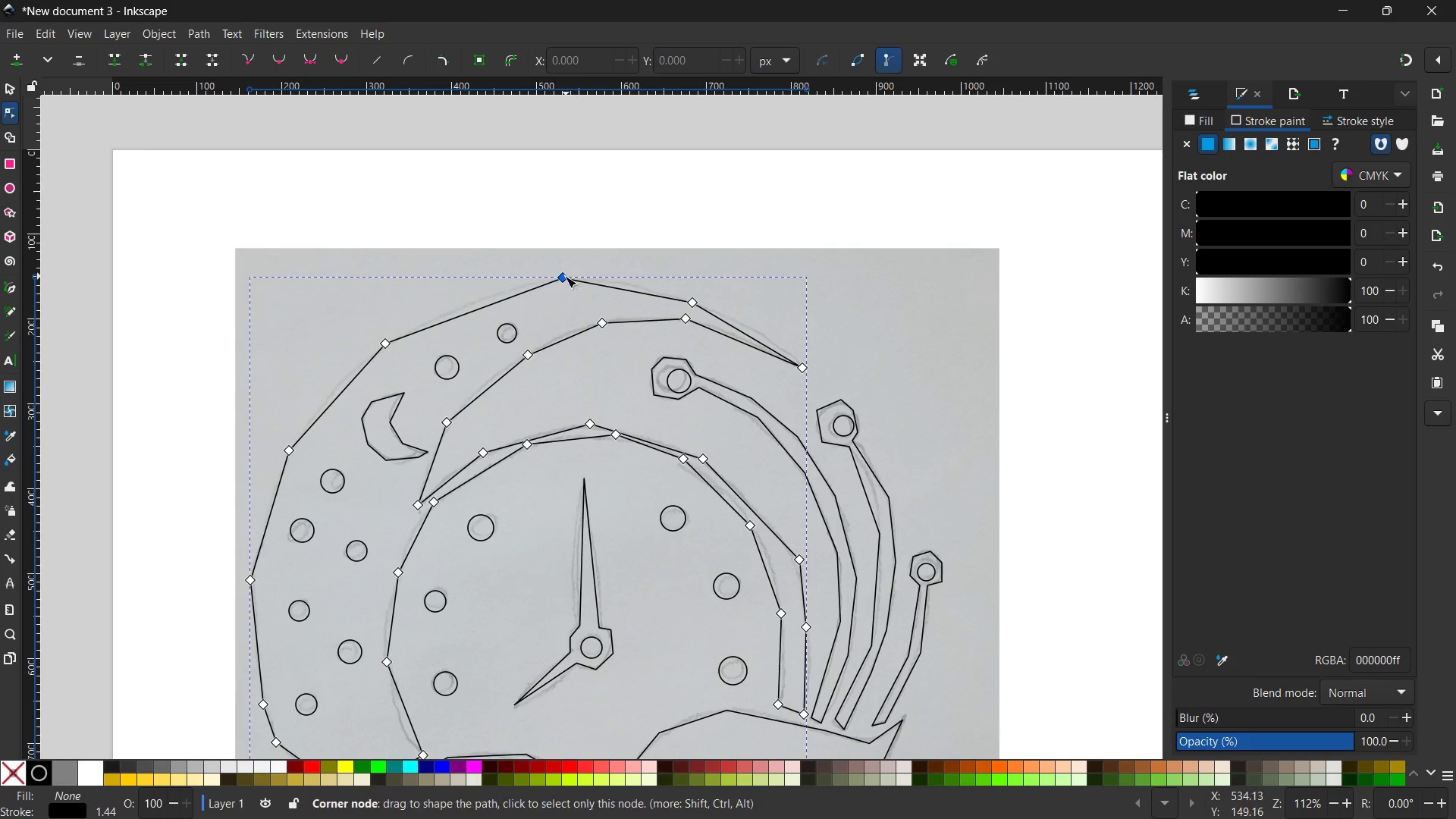 
left_click([565, 276])
 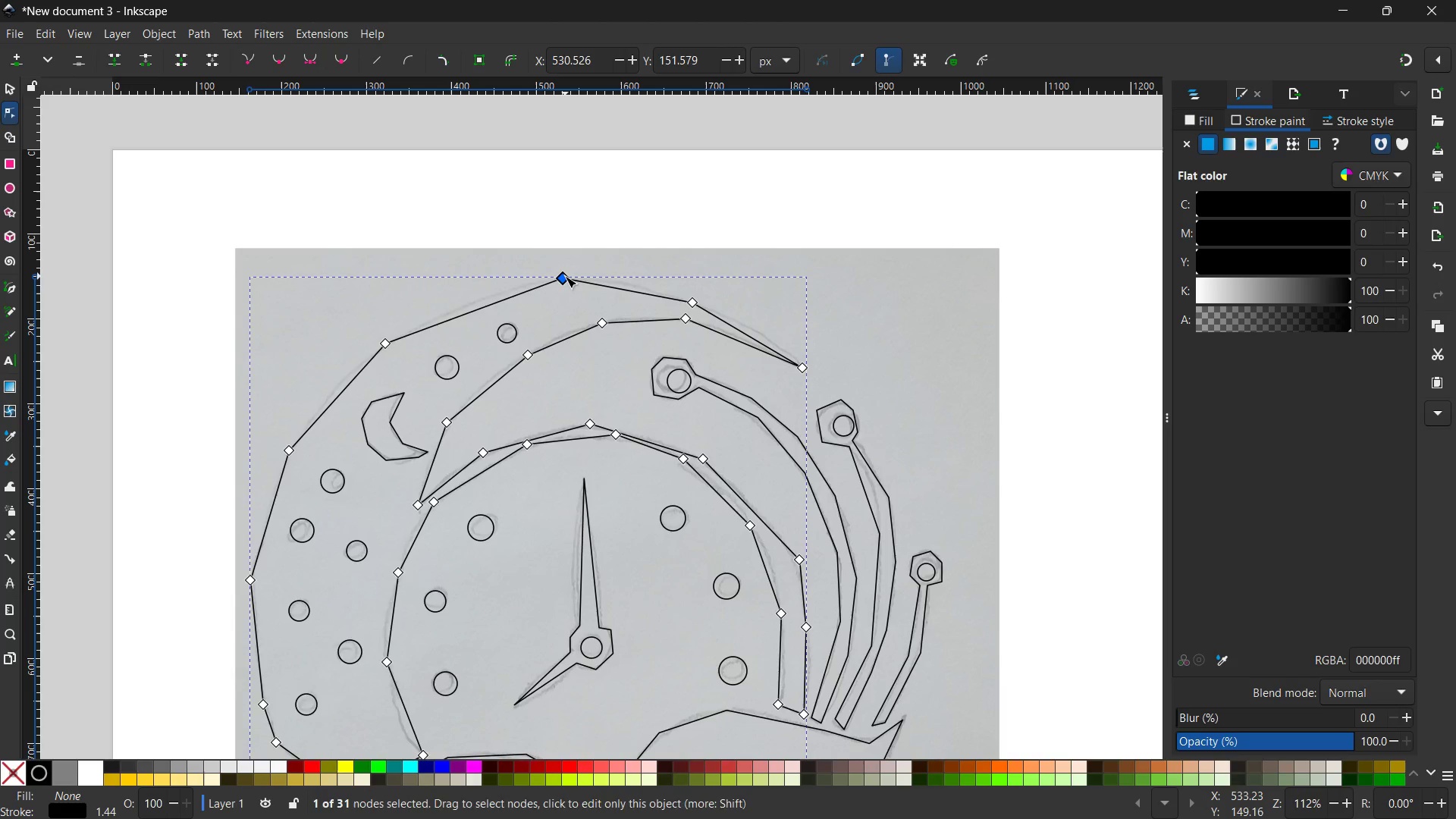 
key(Backspace)
 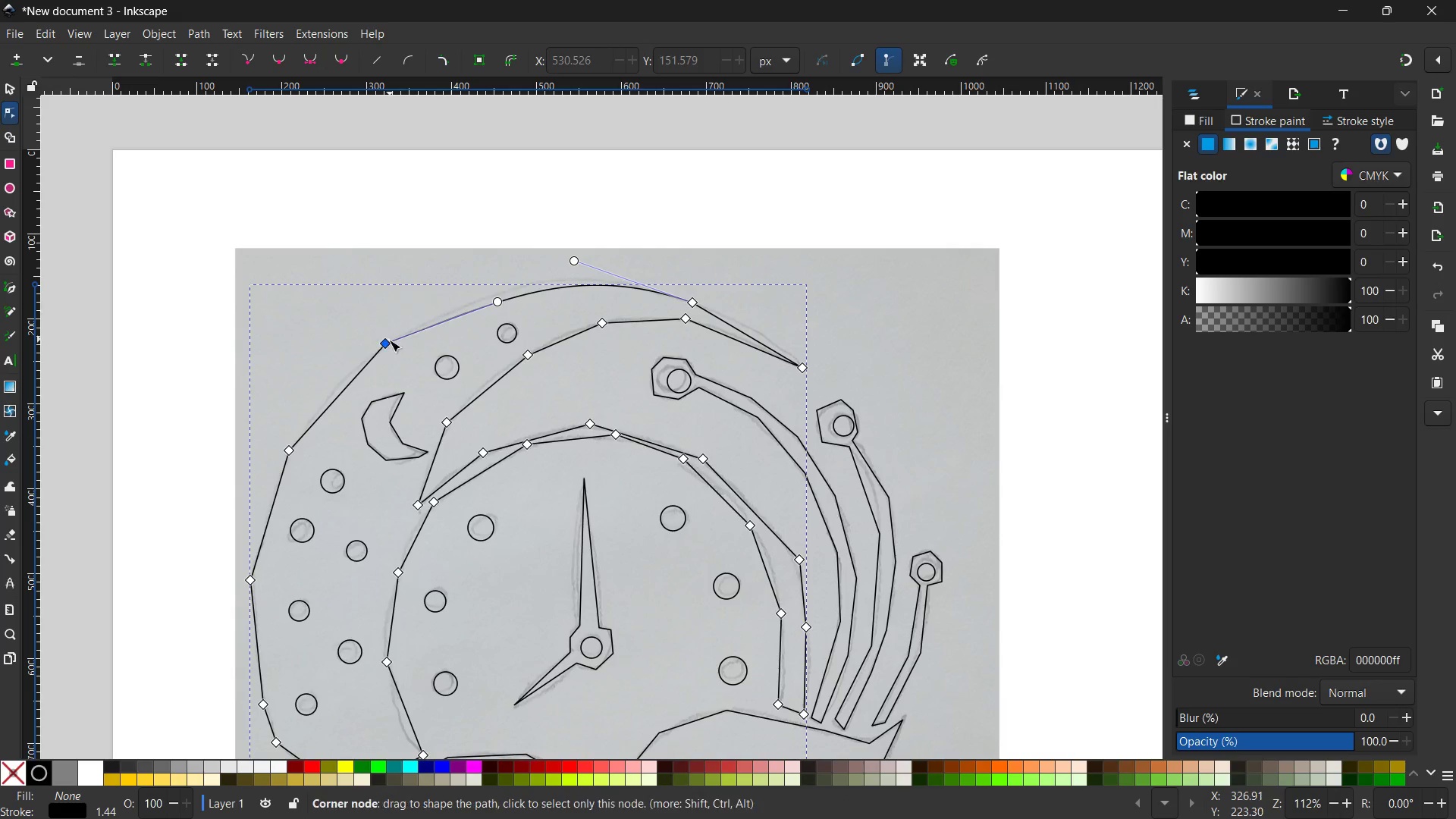 
left_click([389, 342])
 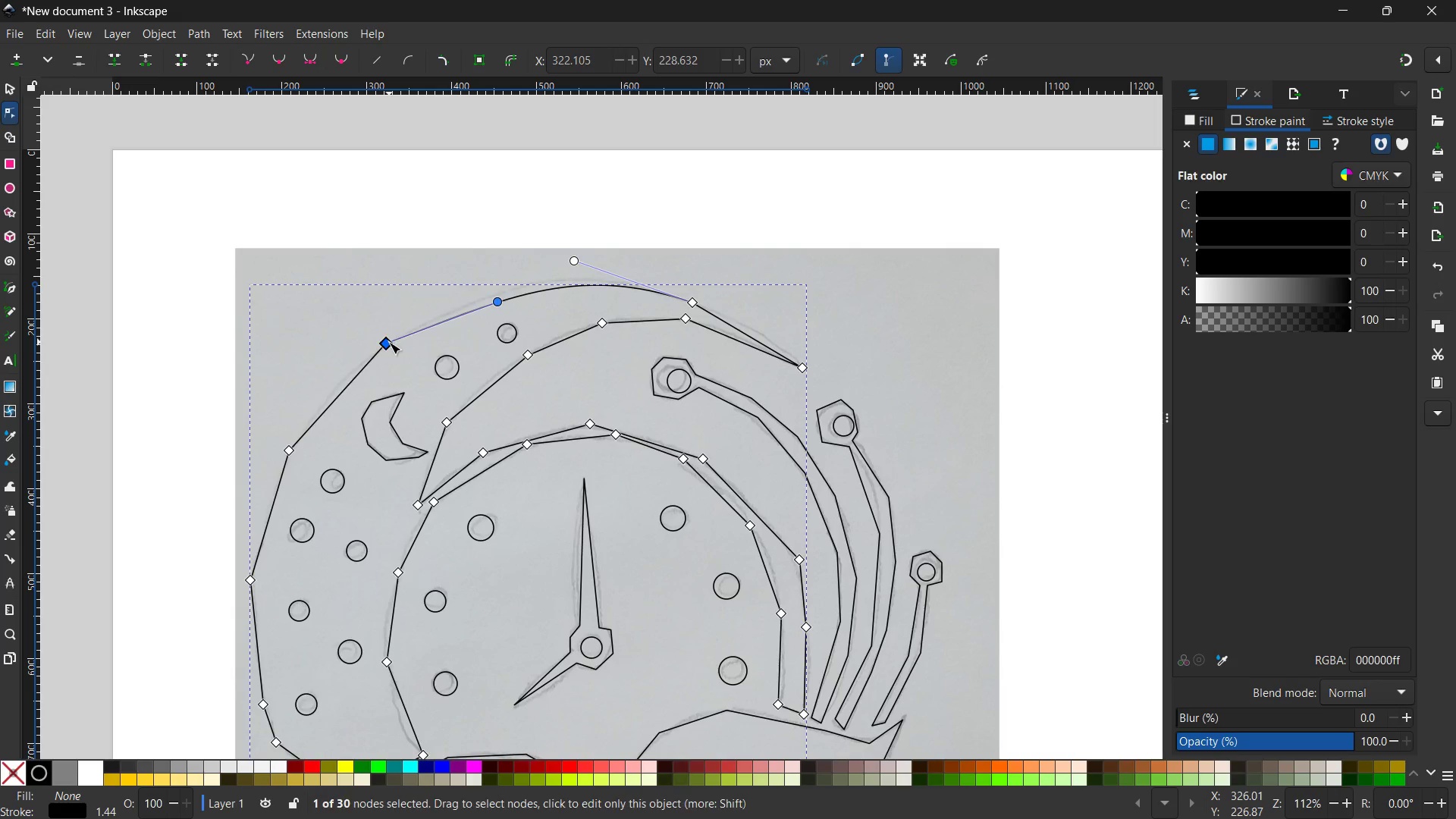 
key(Backspace)
 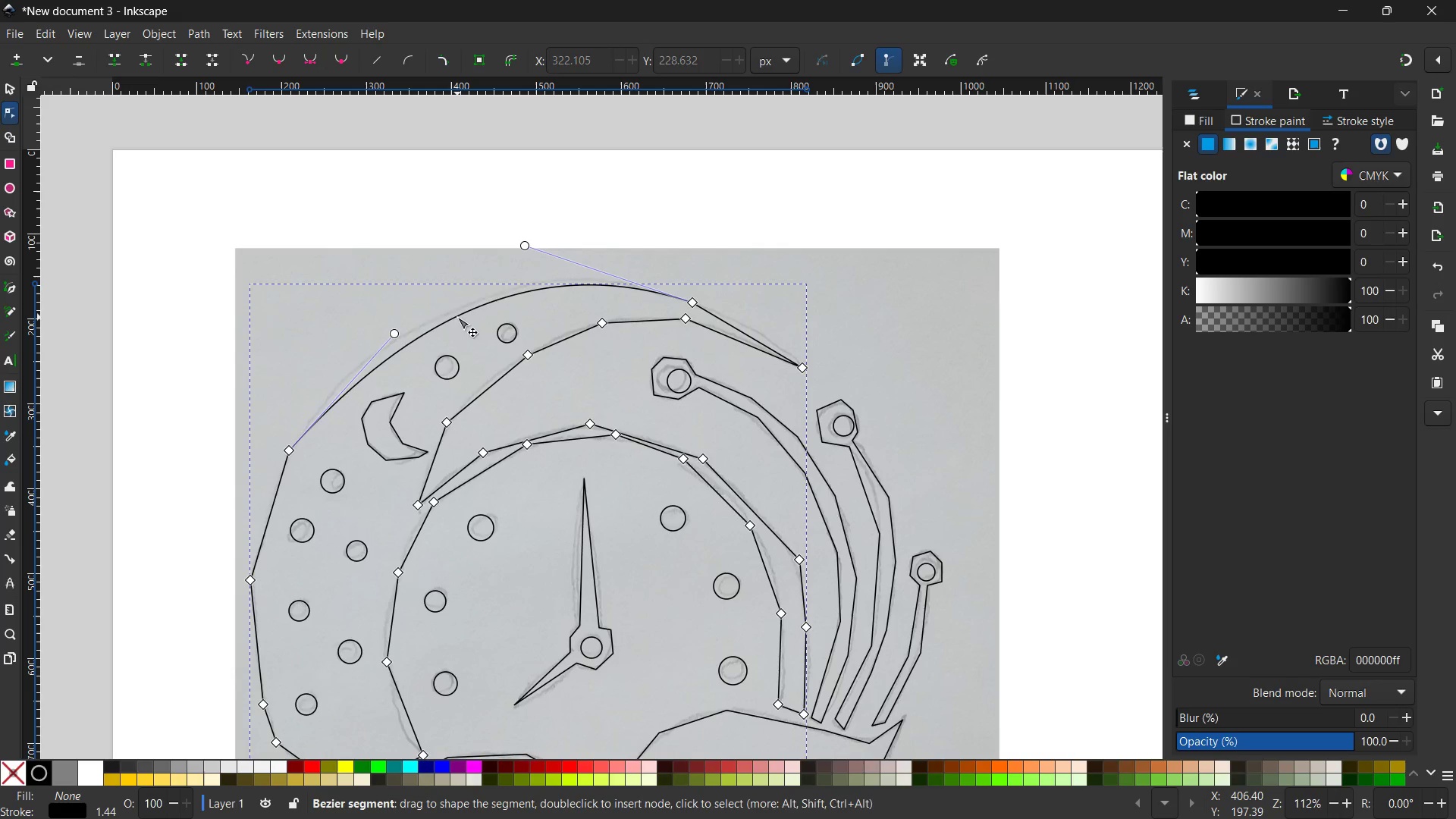 
left_click_drag(start_coordinate=[457, 317], to_coordinate=[435, 321])
 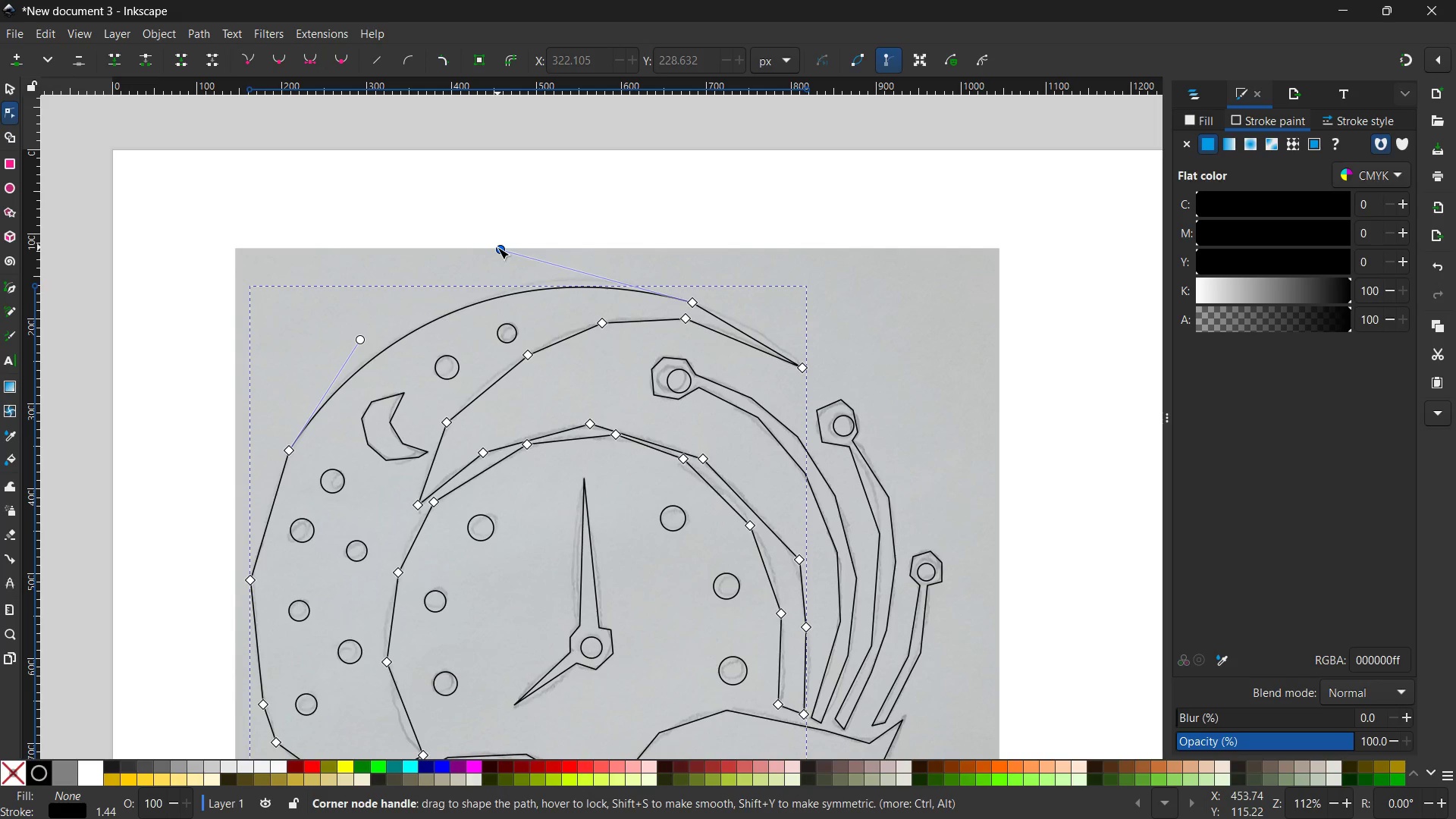 
left_click_drag(start_coordinate=[497, 248], to_coordinate=[503, 237])
 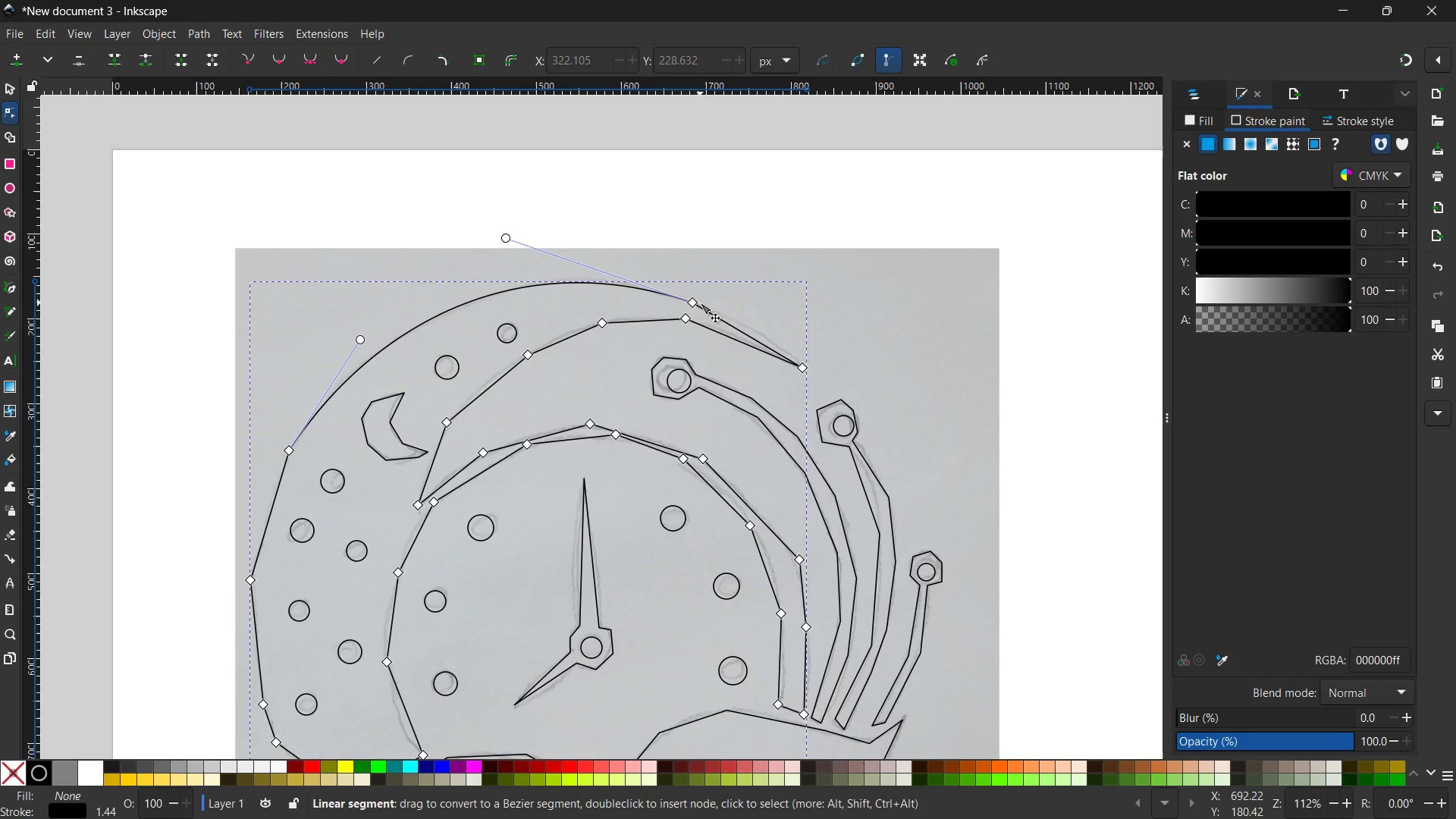 
left_click([700, 303])
 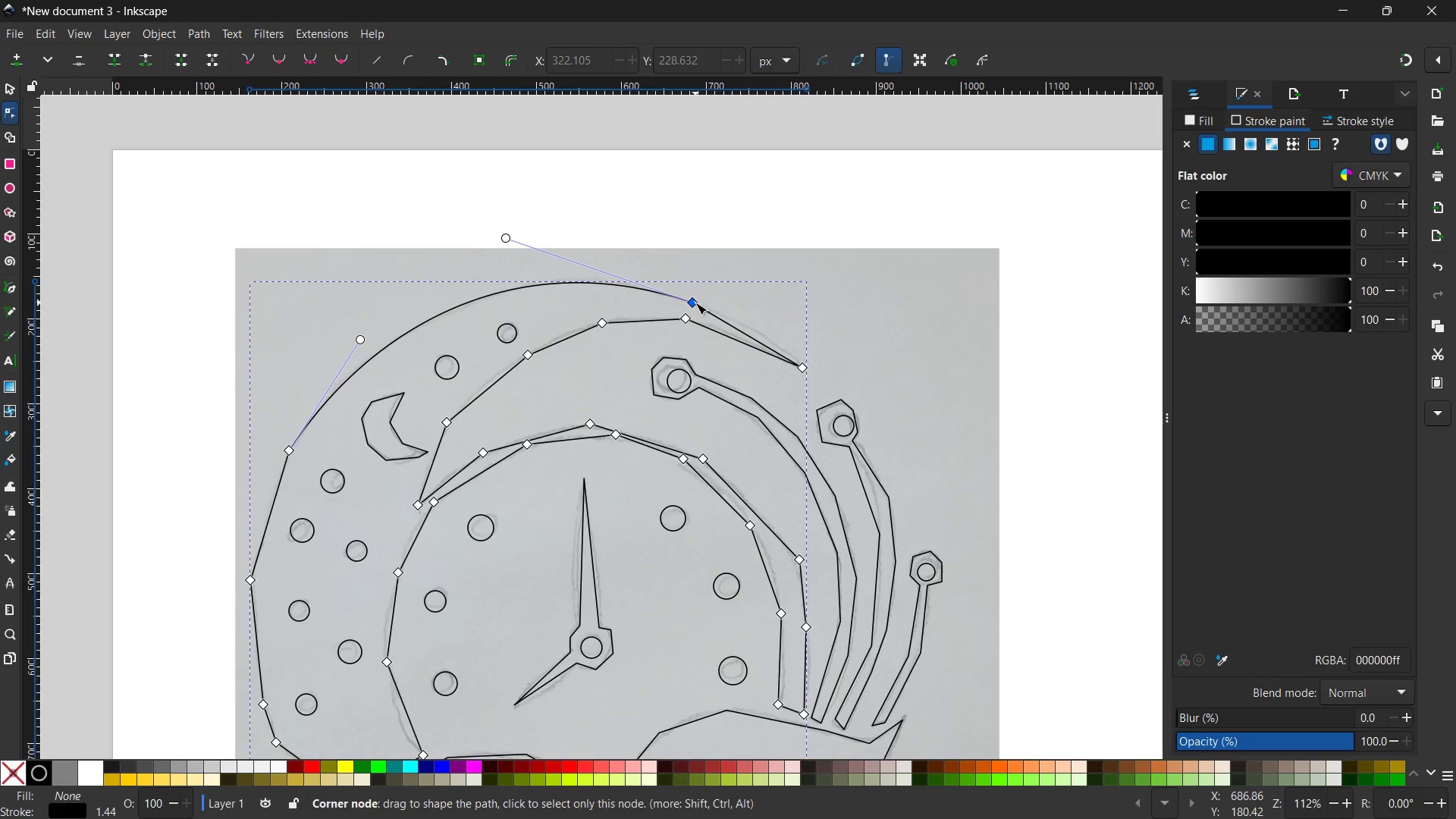 
double_click([695, 303])
 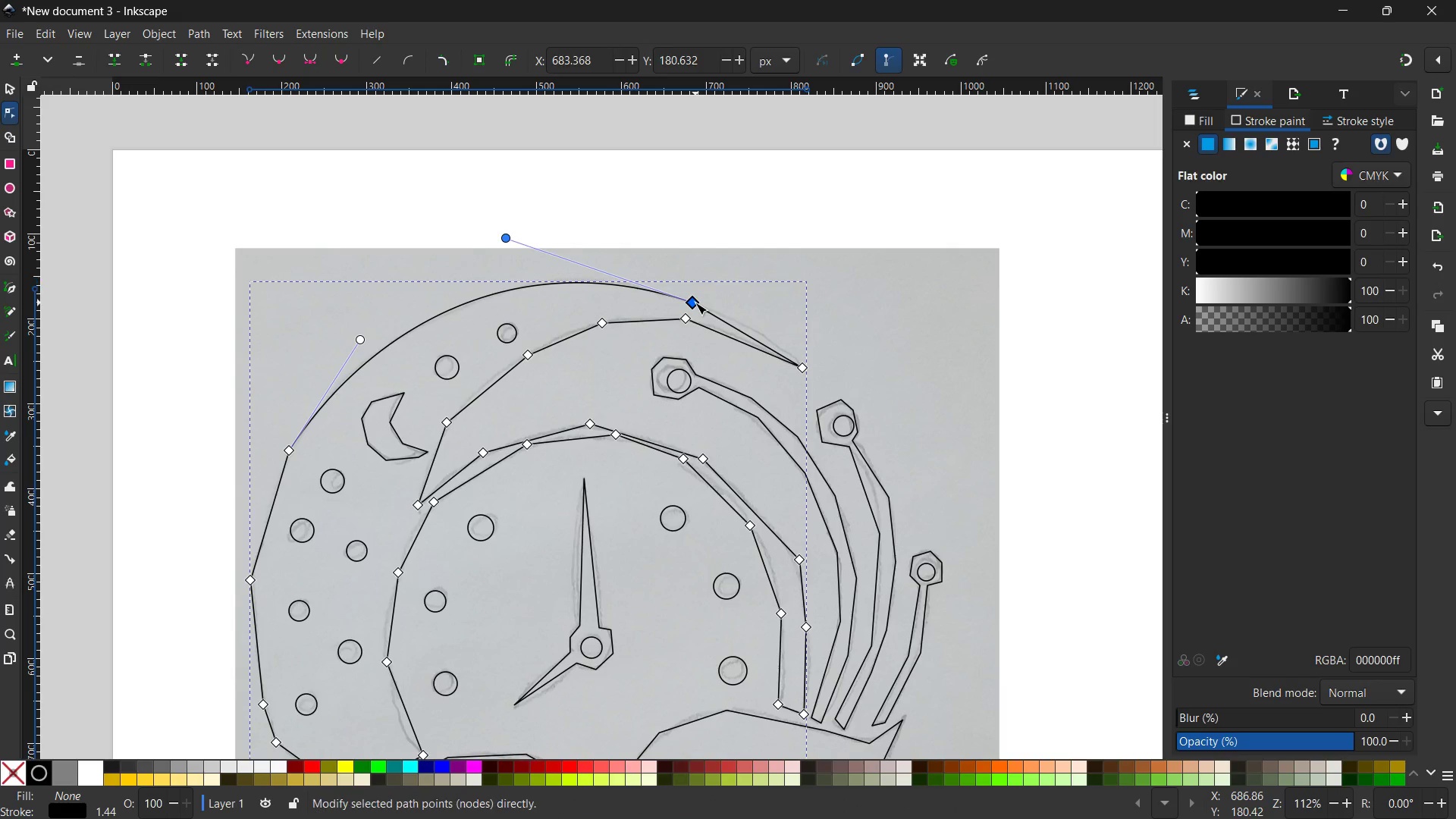 
key(Backspace)
 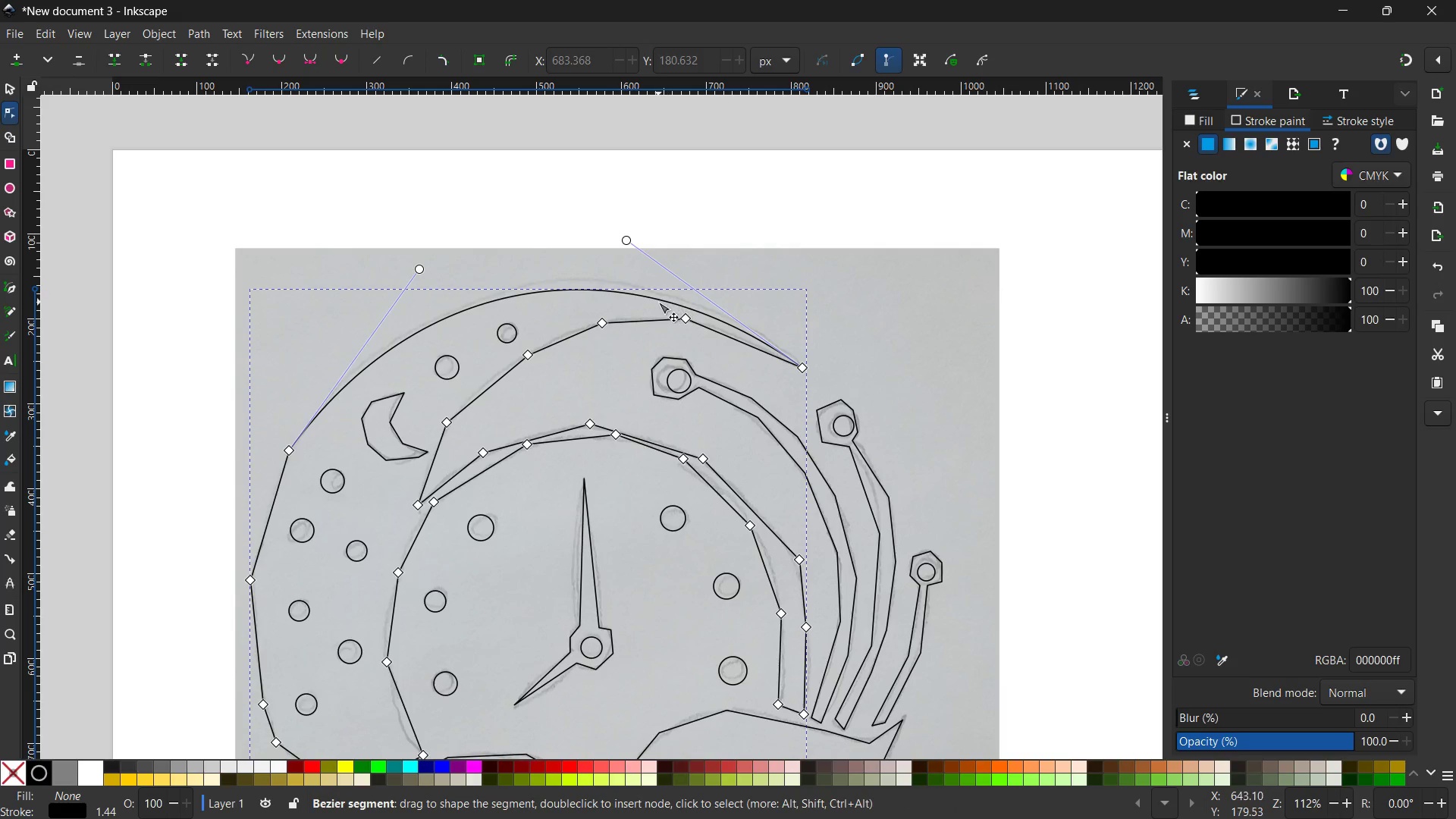 
left_click_drag(start_coordinate=[658, 302], to_coordinate=[651, 292])
 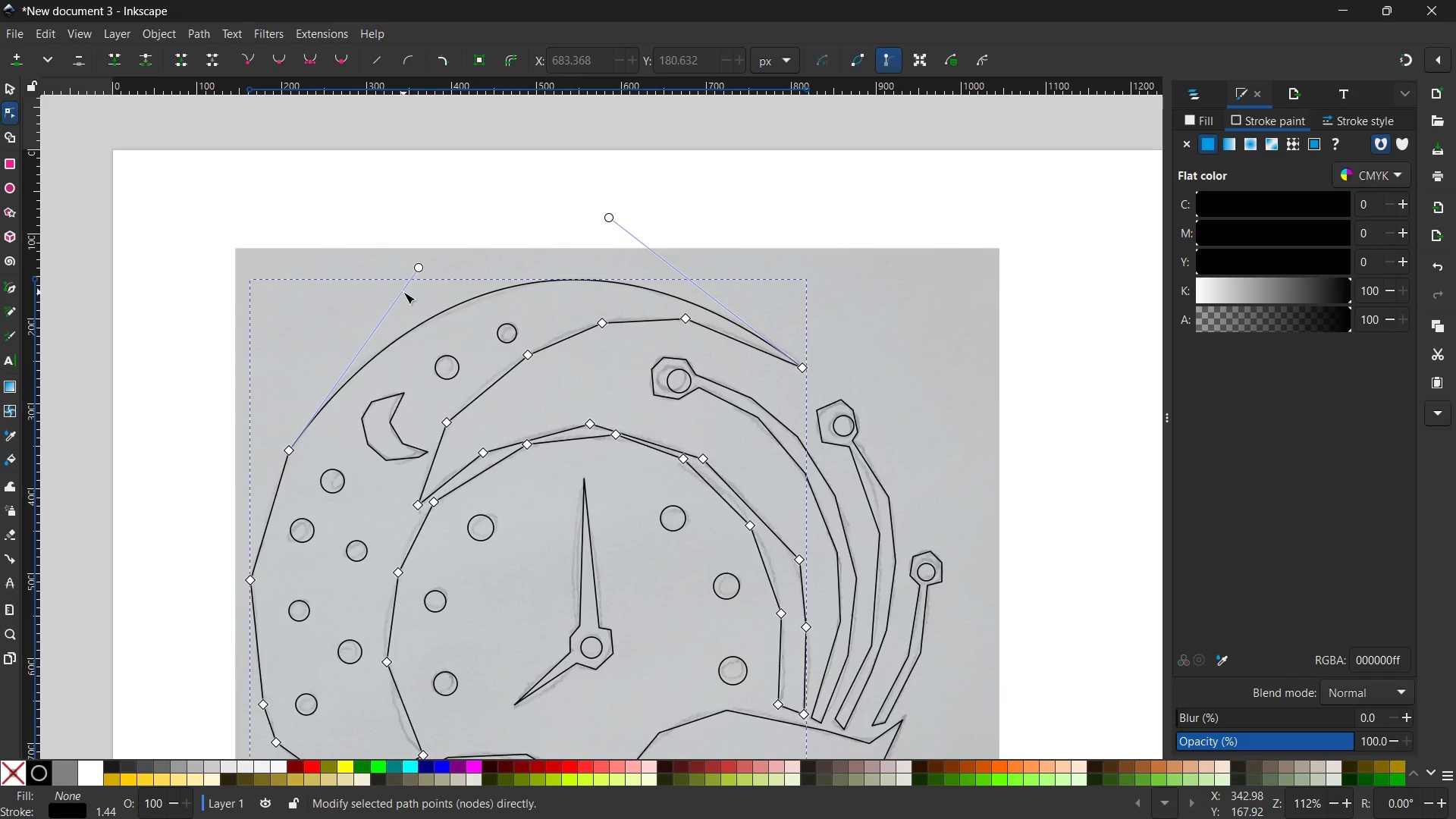 
scroll: coordinate [403, 292], scroll_direction: down, amount: 3.0
 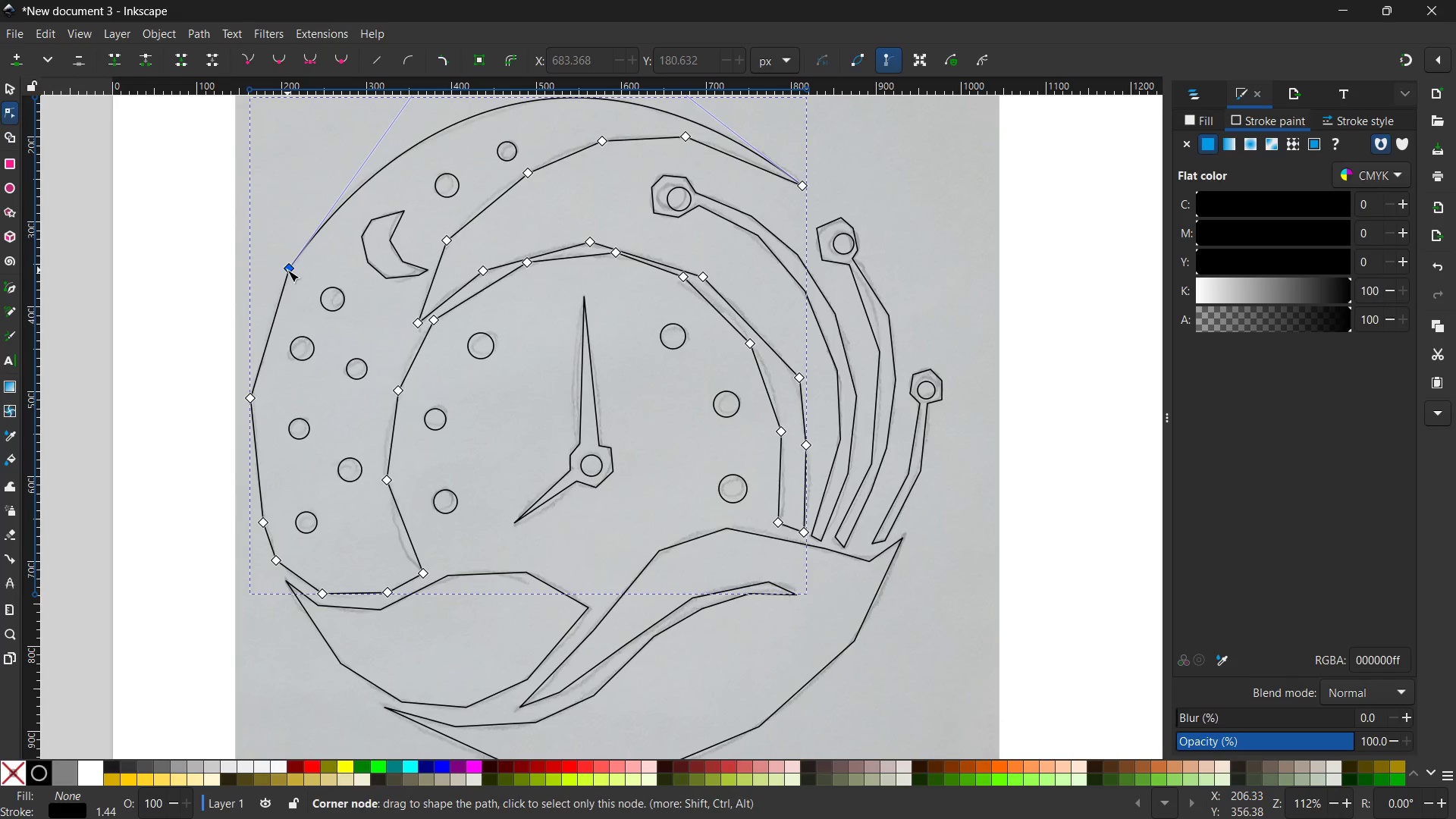 
left_click([287, 270])
 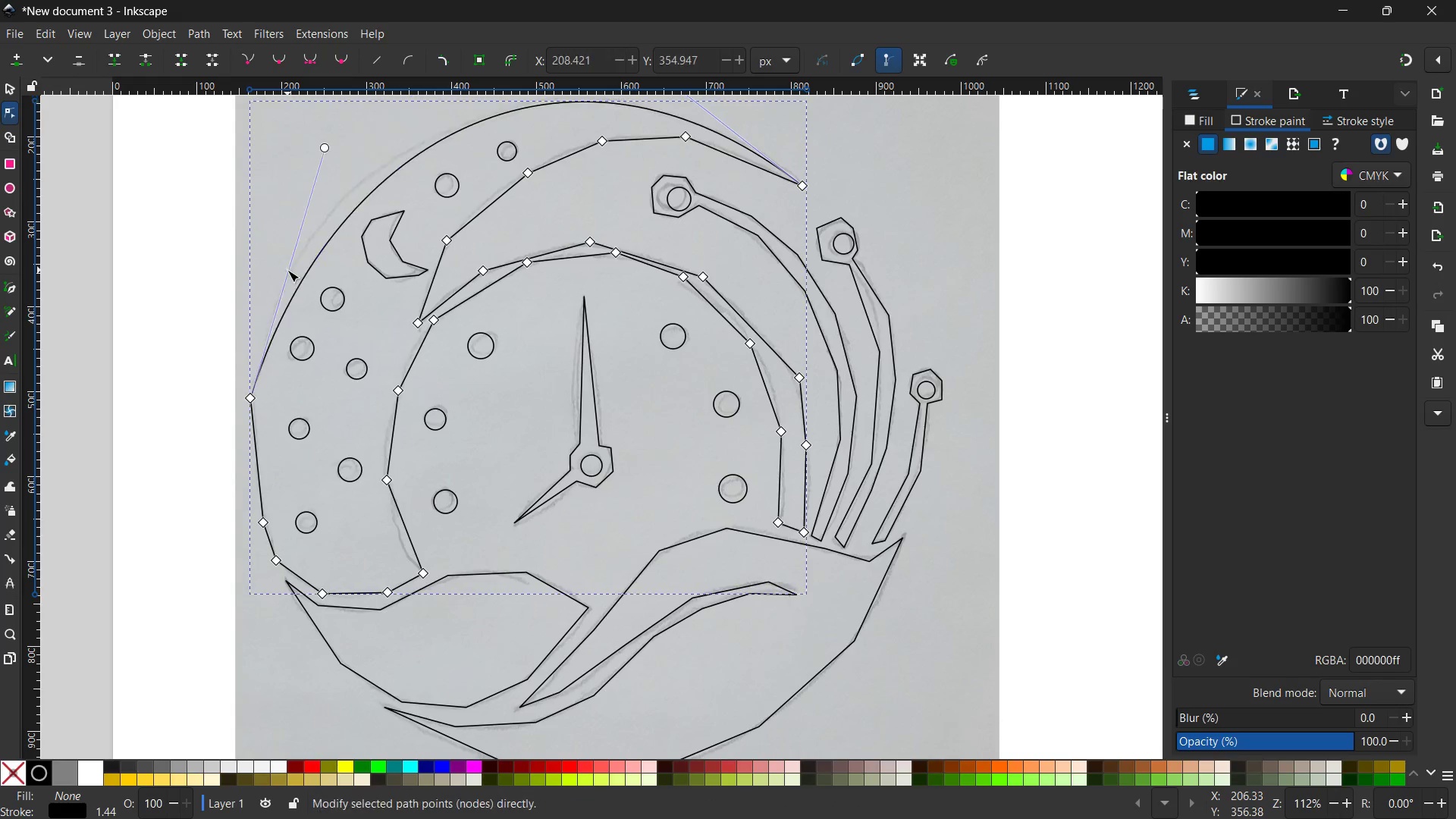 
key(Backspace)
 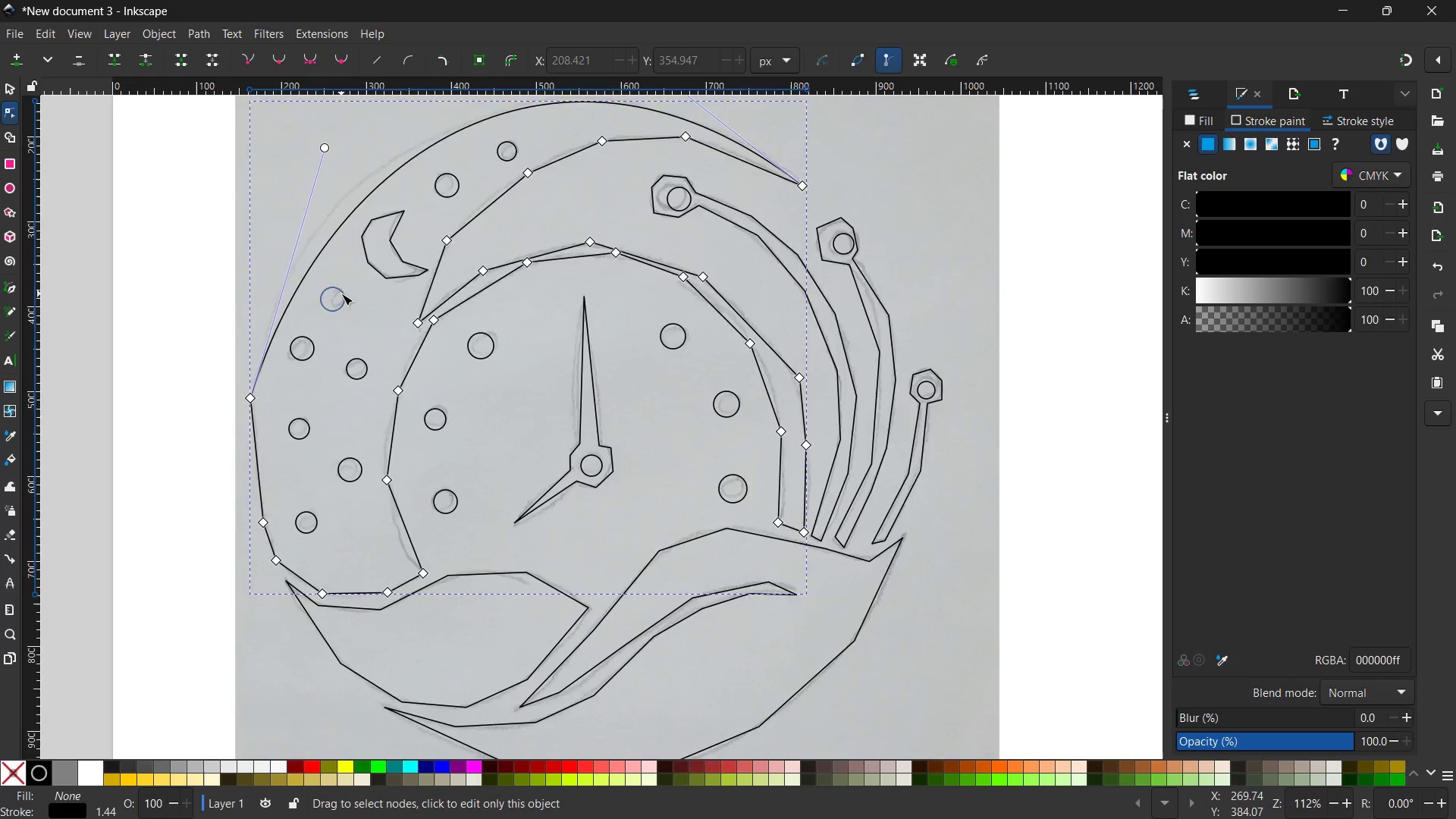 
scroll: coordinate [341, 293], scroll_direction: up, amount: 2.0
 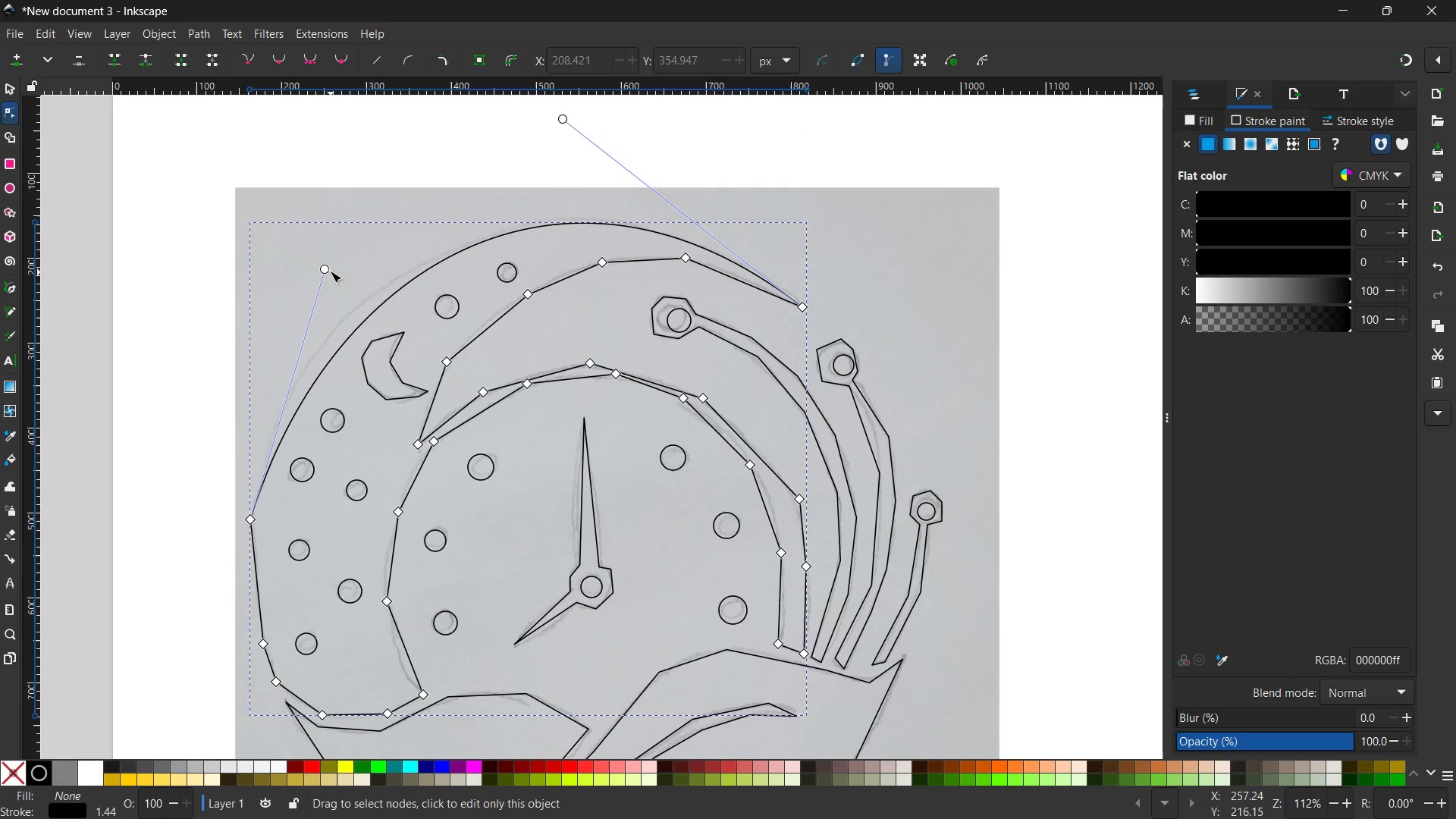 
left_click_drag(start_coordinate=[328, 270], to_coordinate=[291, 262])
 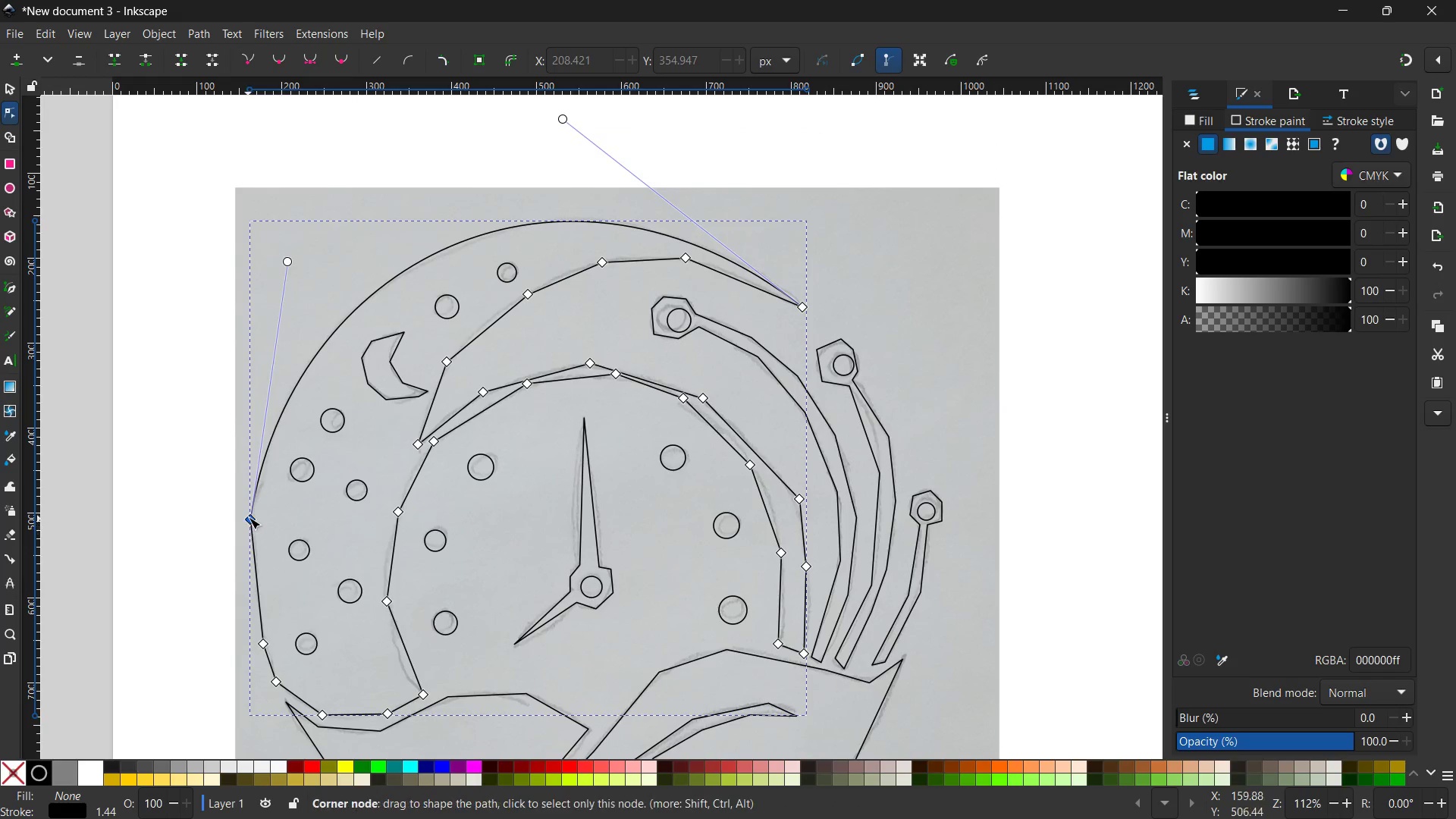 
left_click([249, 516])
 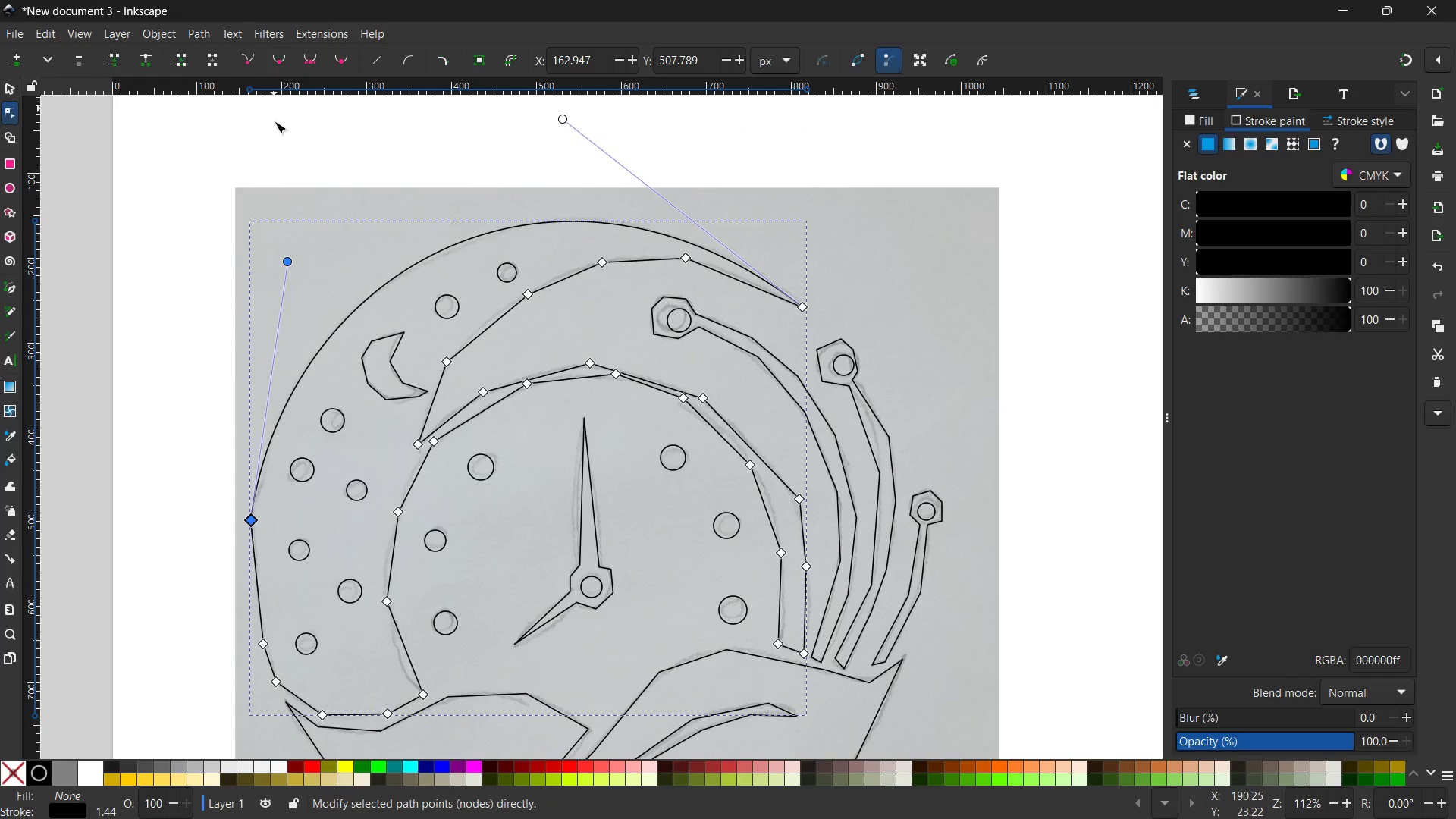 
left_click([278, 140])
 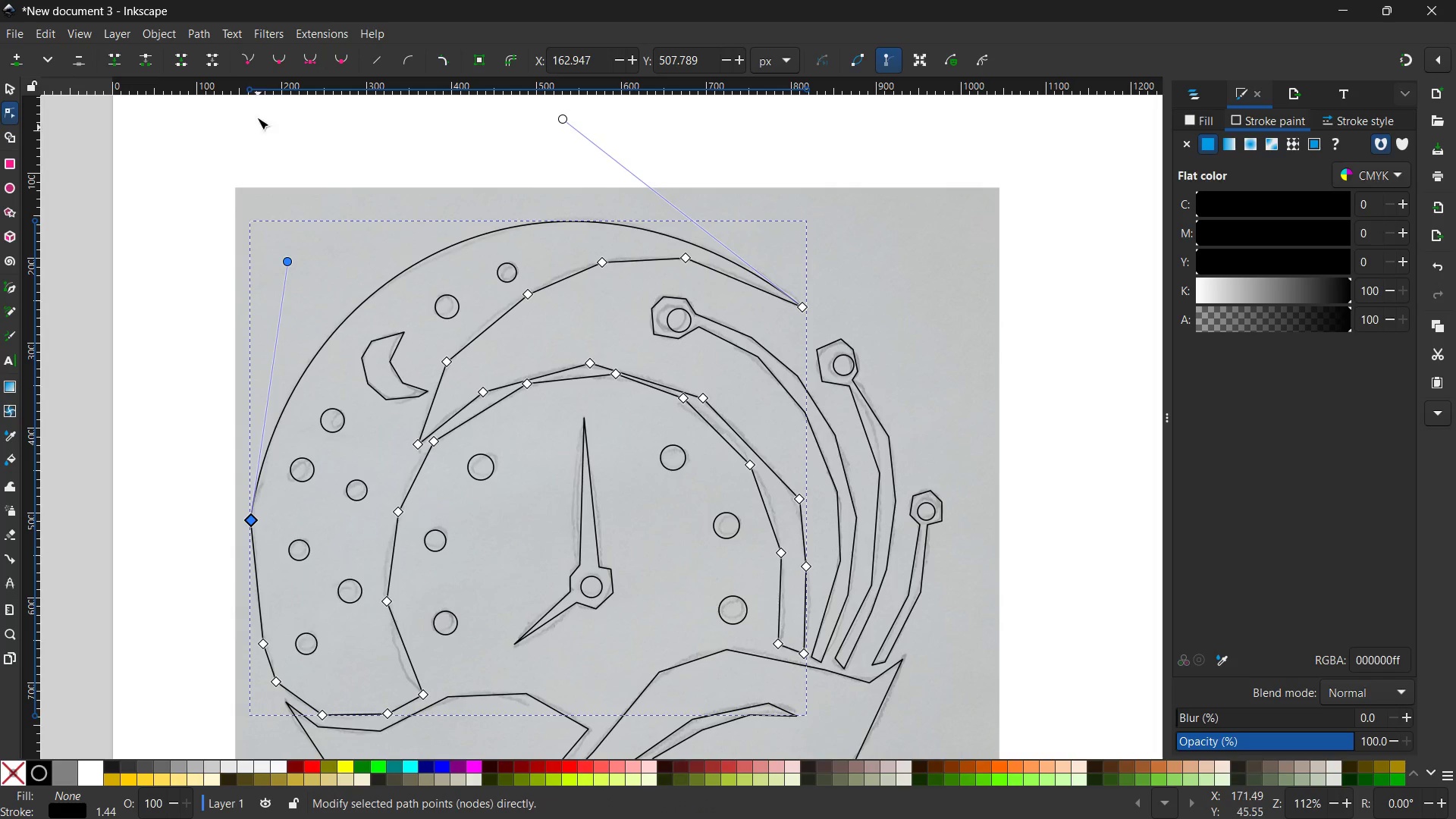 
left_click([305, 51])
 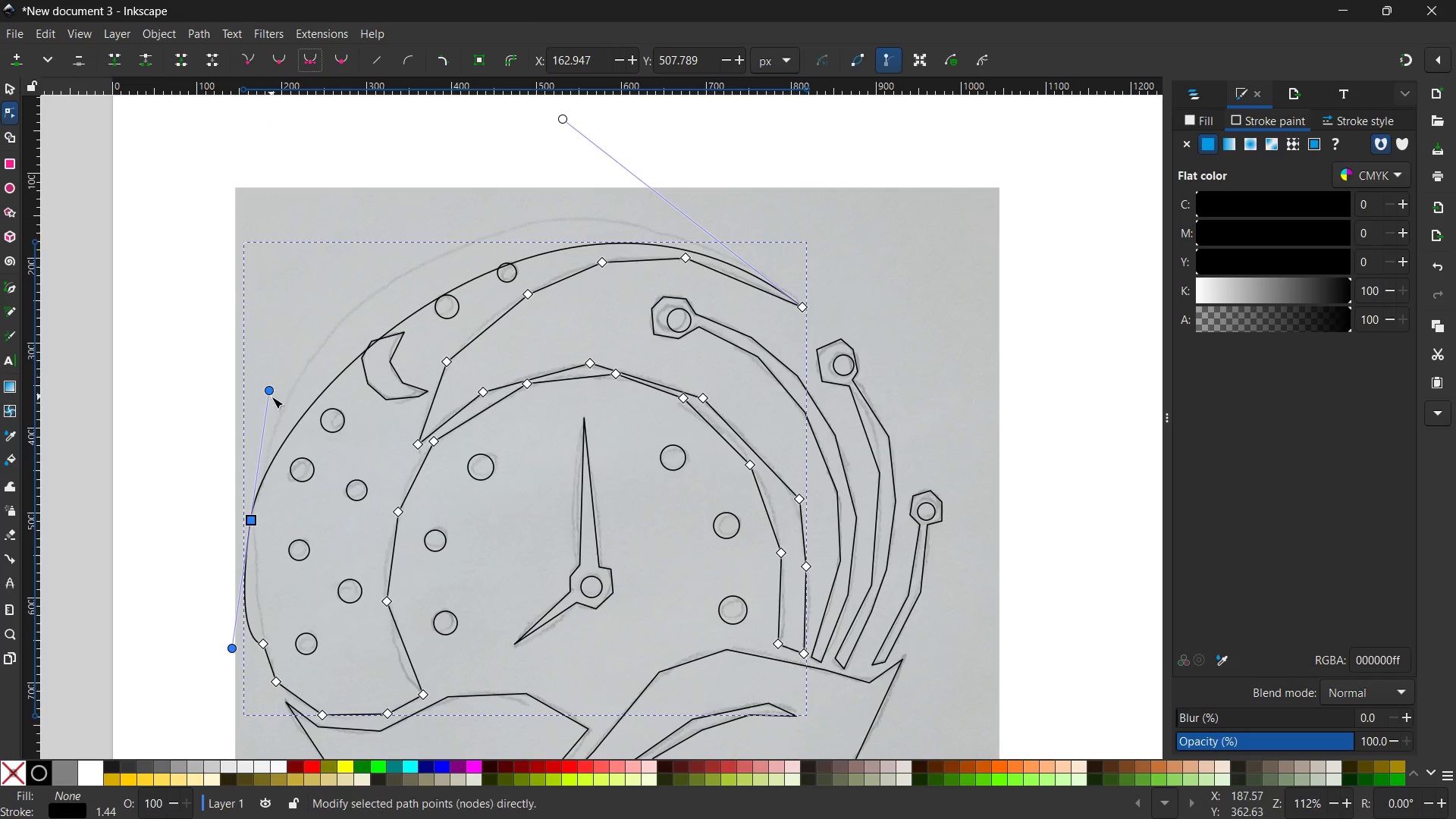 
left_click_drag(start_coordinate=[269, 391], to_coordinate=[303, 240])
 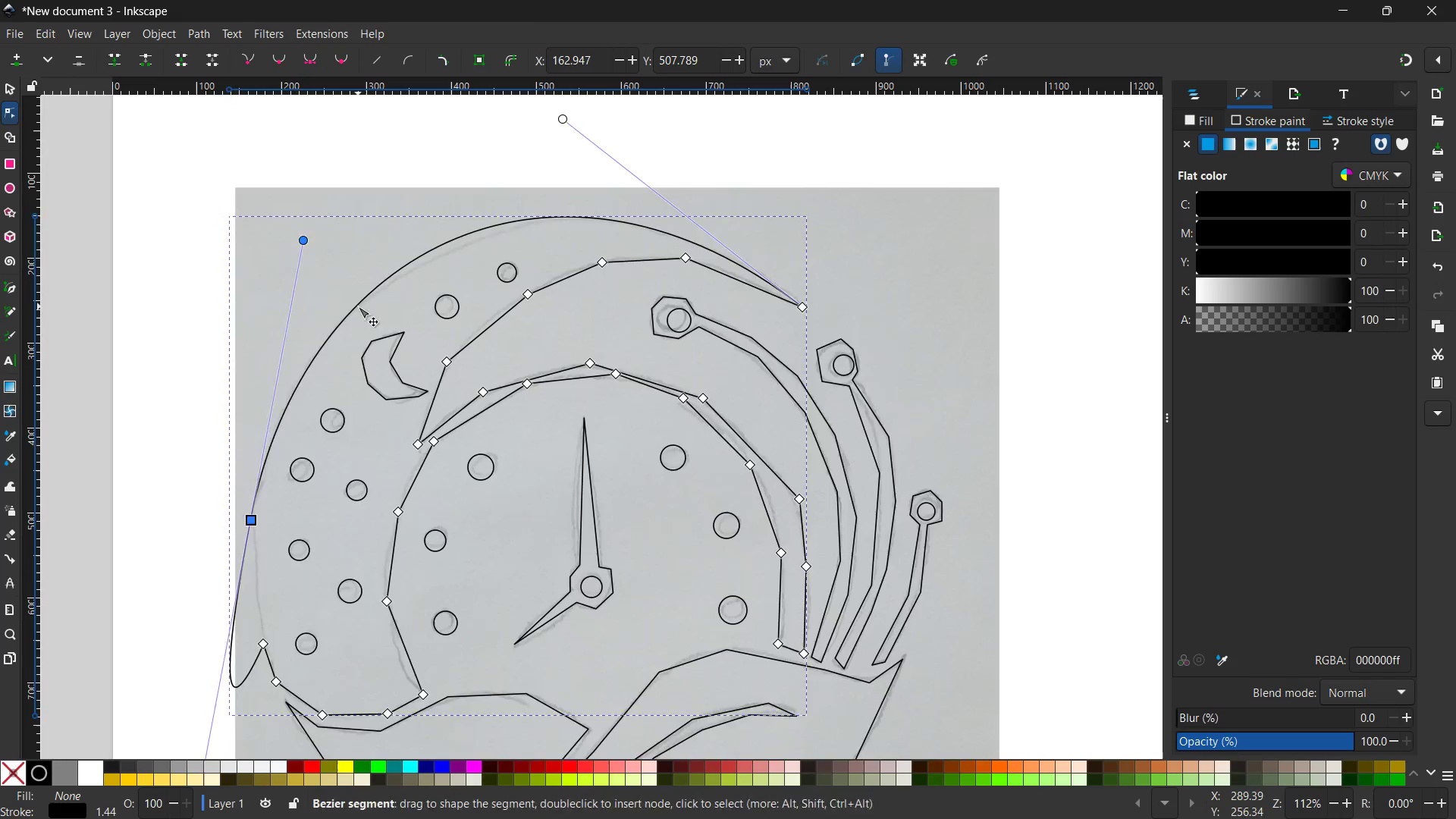 
scroll: coordinate [358, 306], scroll_direction: down, amount: 3.0
 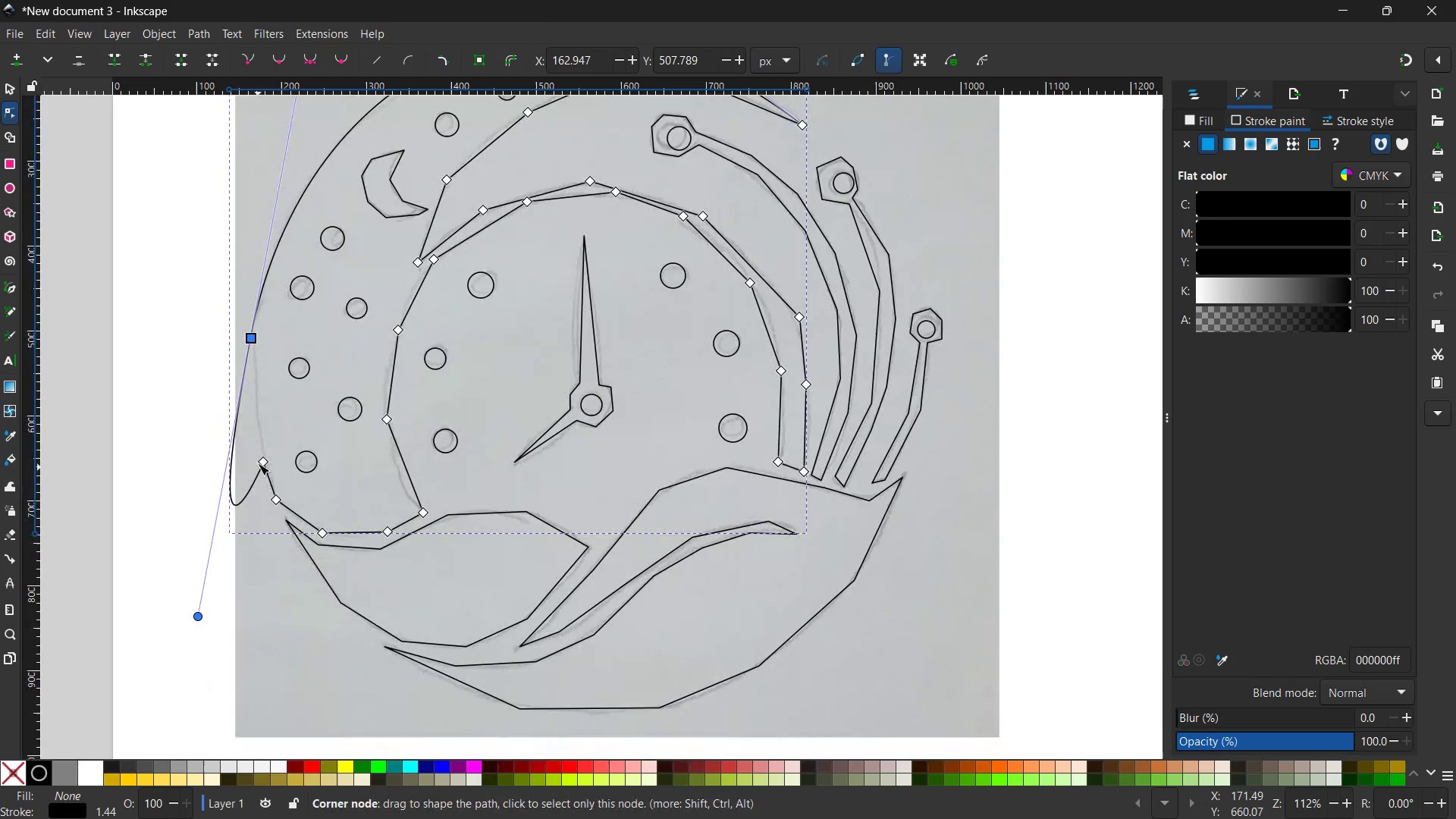 
left_click([258, 460])
 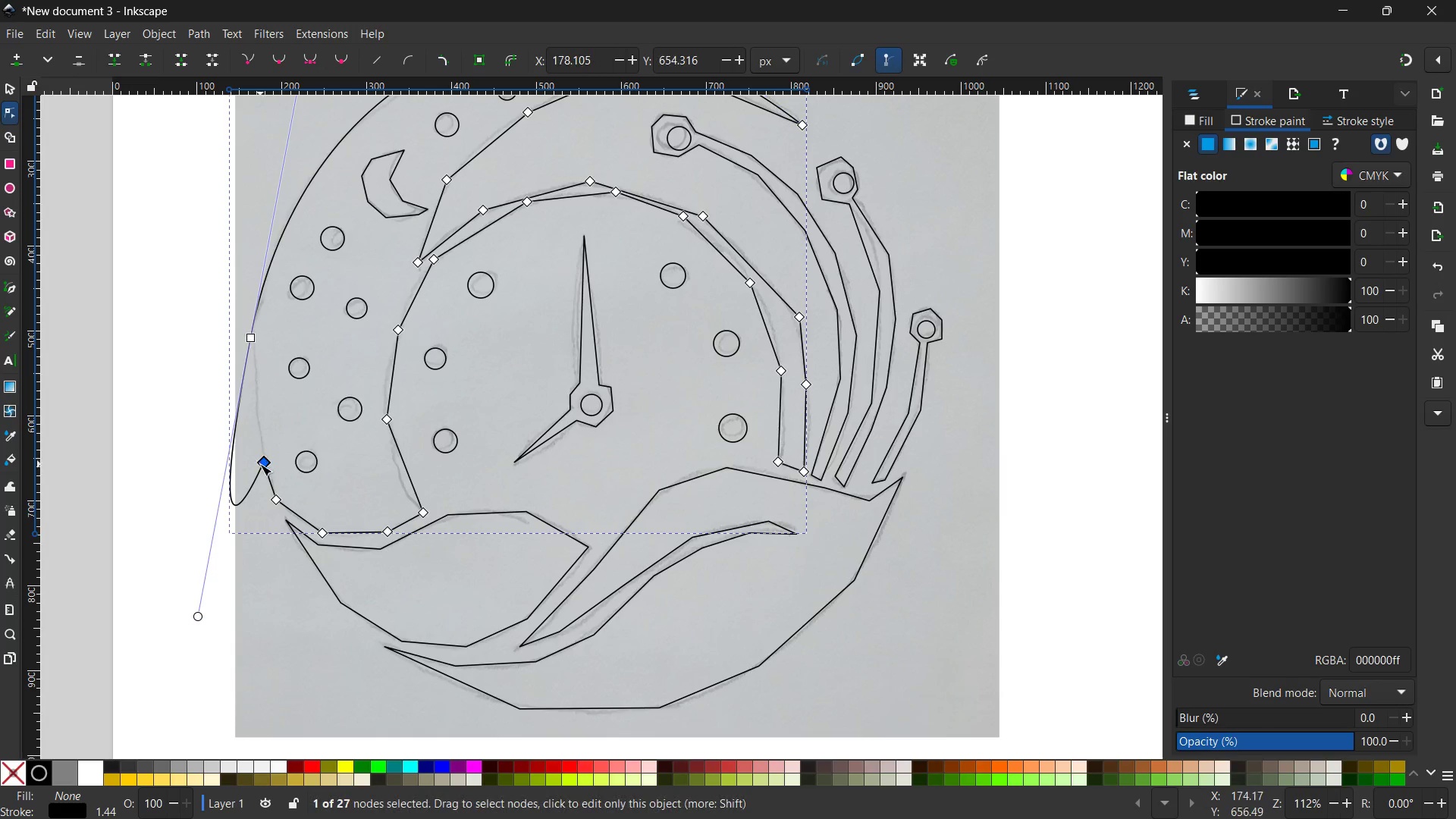 
key(Backspace)
 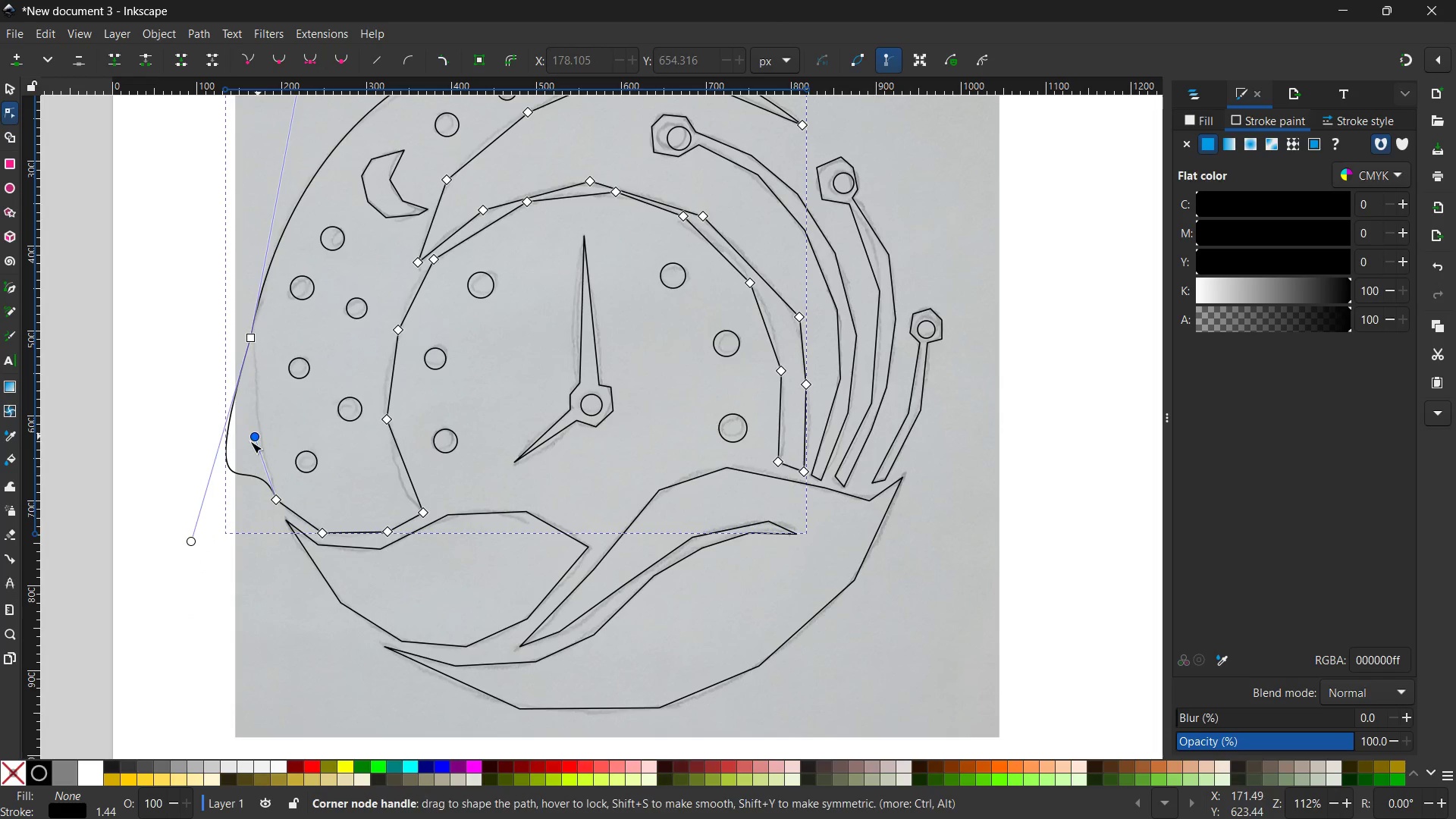 
left_click_drag(start_coordinate=[189, 541], to_coordinate=[252, 416])
 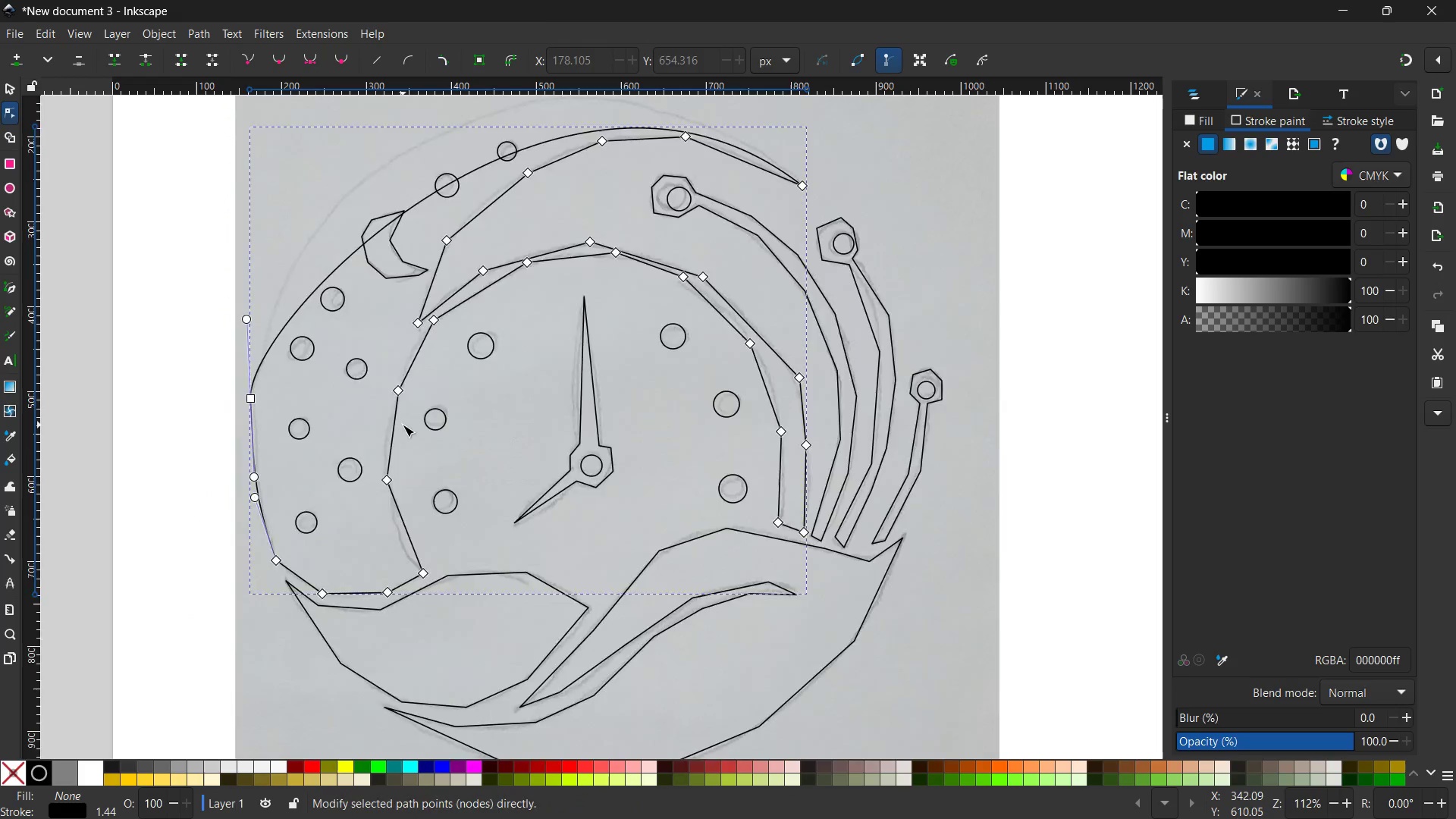 
scroll: coordinate [403, 425], scroll_direction: up, amount: 3.0
 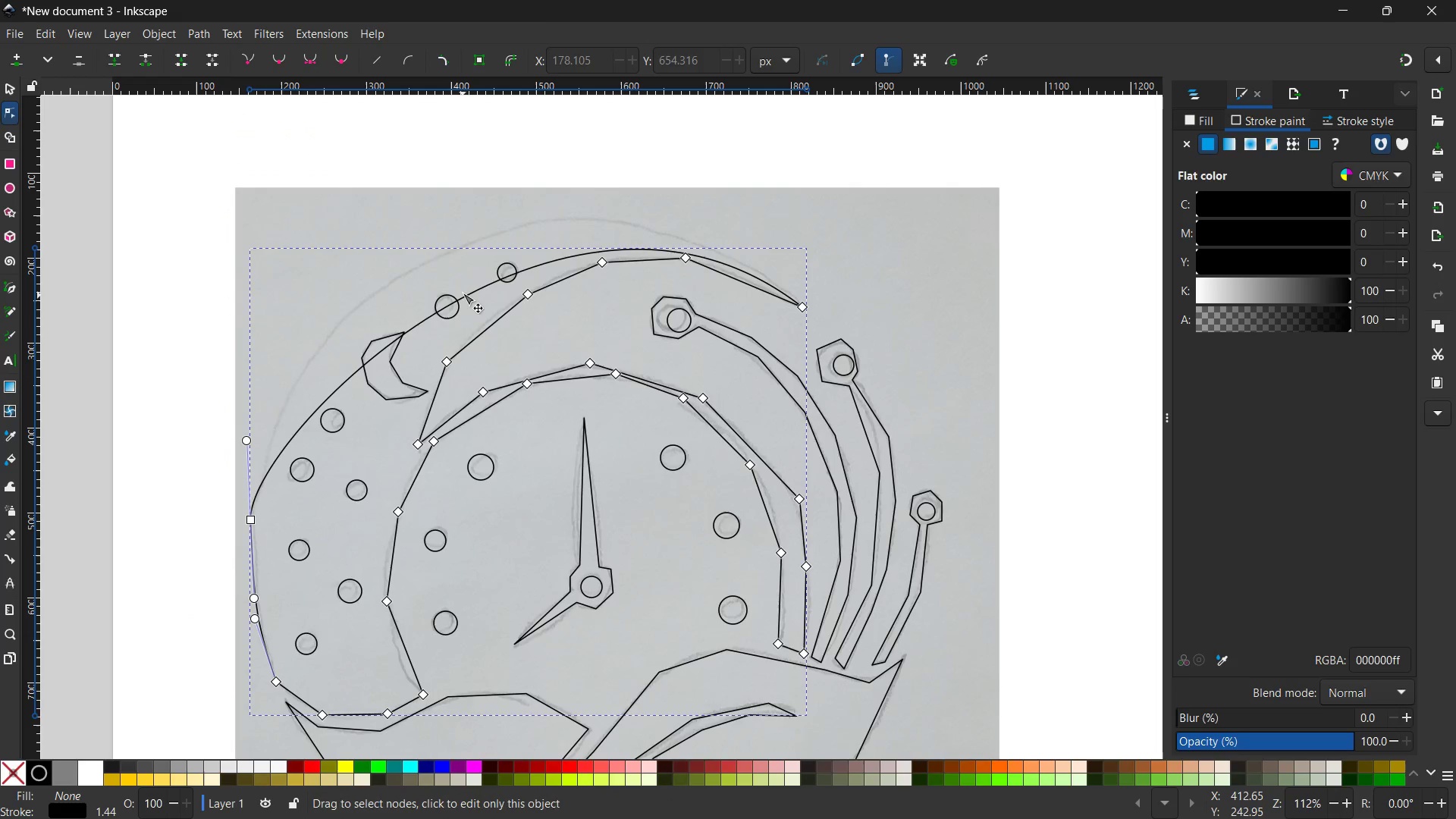 
left_click_drag(start_coordinate=[463, 293], to_coordinate=[460, 267])
 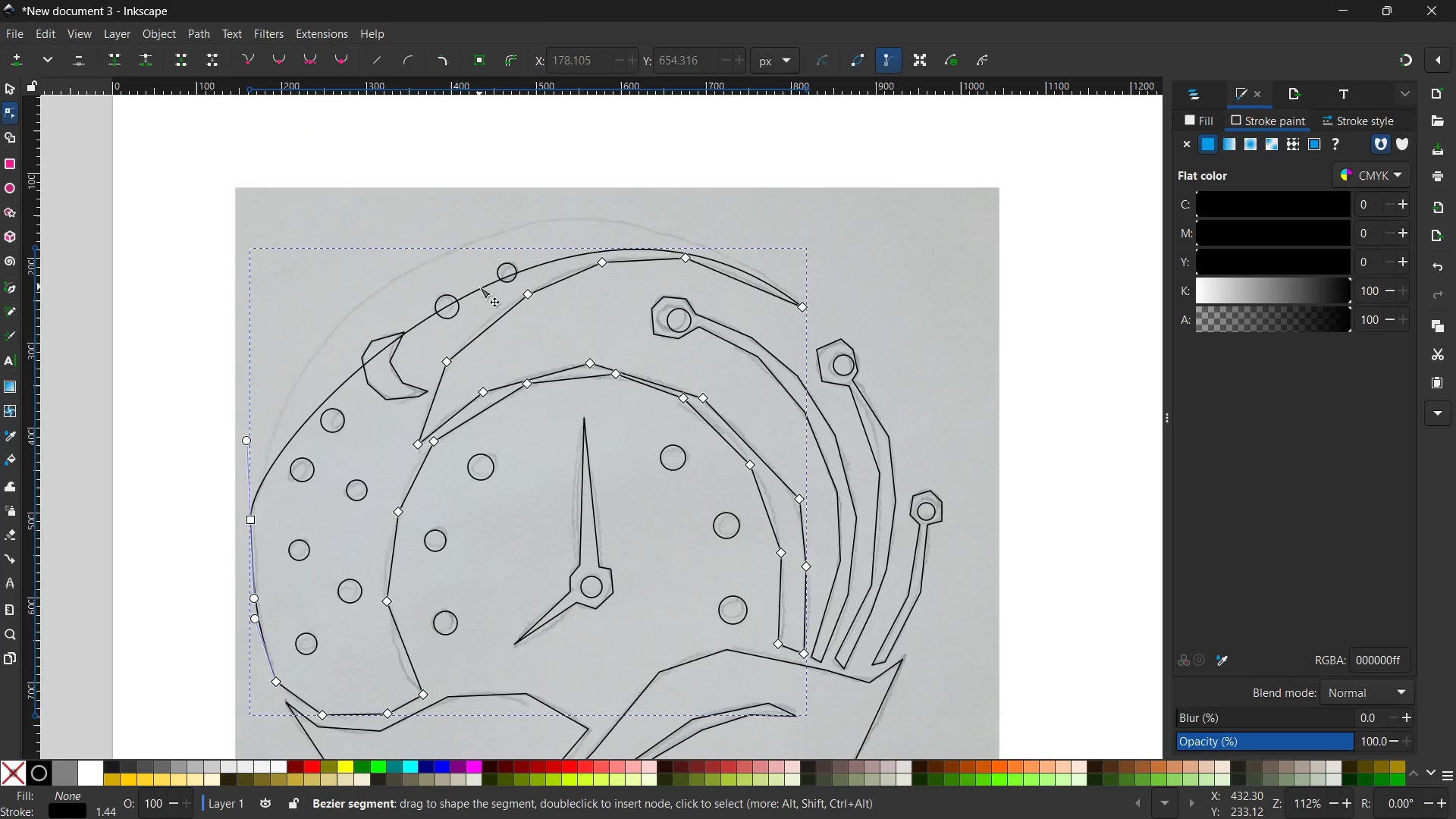 
left_click_drag(start_coordinate=[479, 287], to_coordinate=[451, 248])
 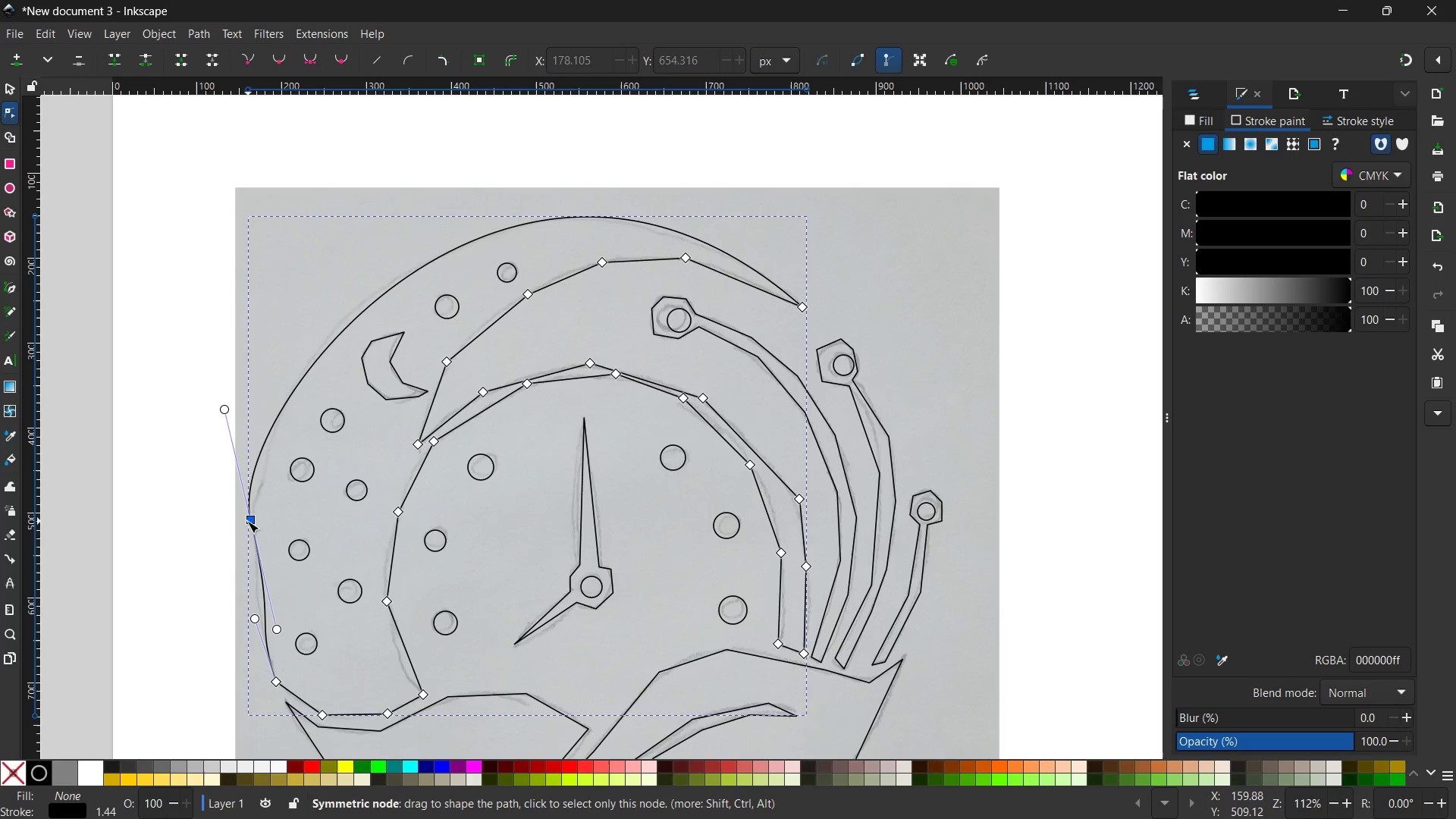 
left_click([247, 521])
 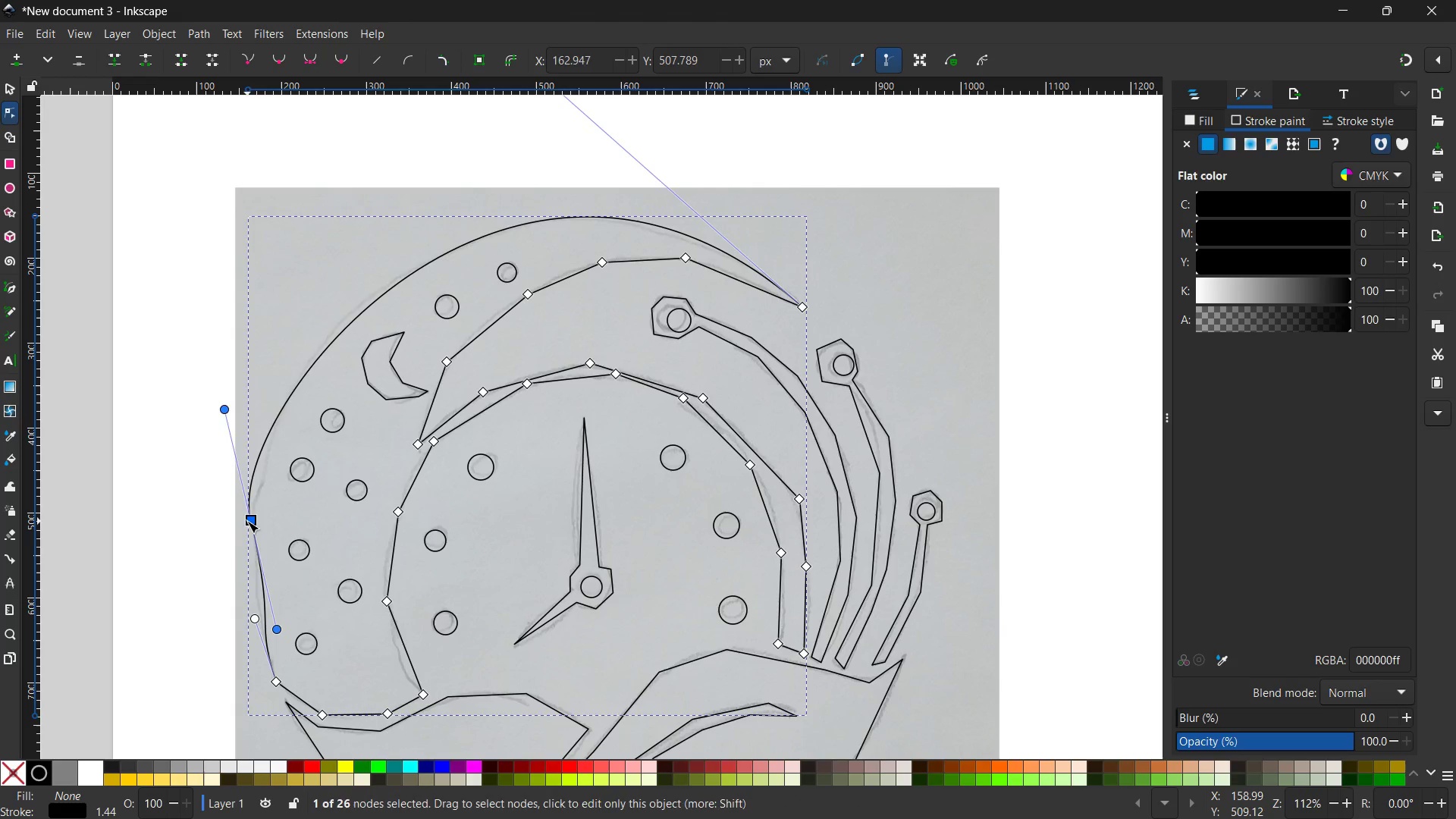 
key(Backspace)
 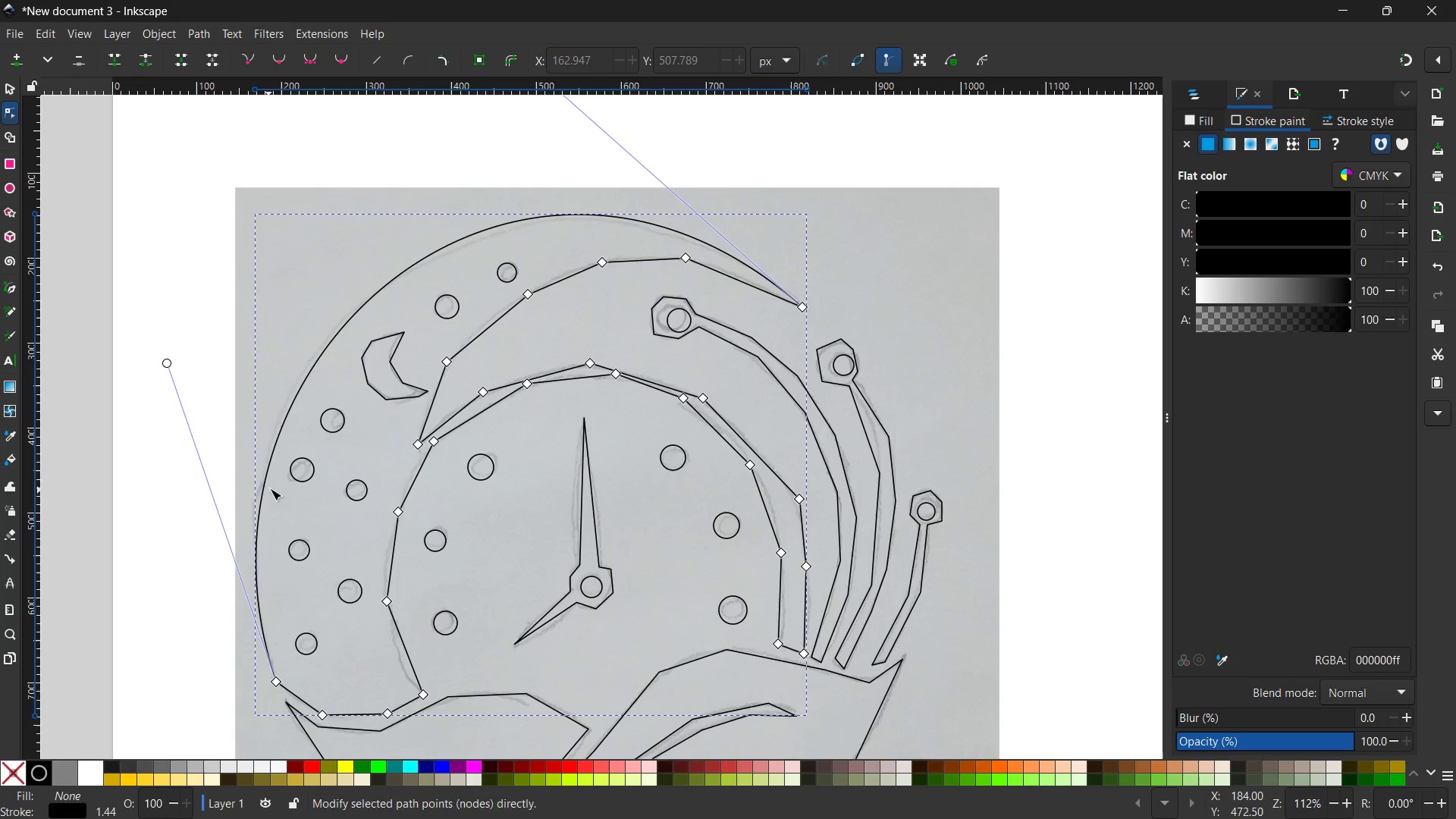 
scroll: coordinate [340, 480], scroll_direction: down, amount: 2.0
 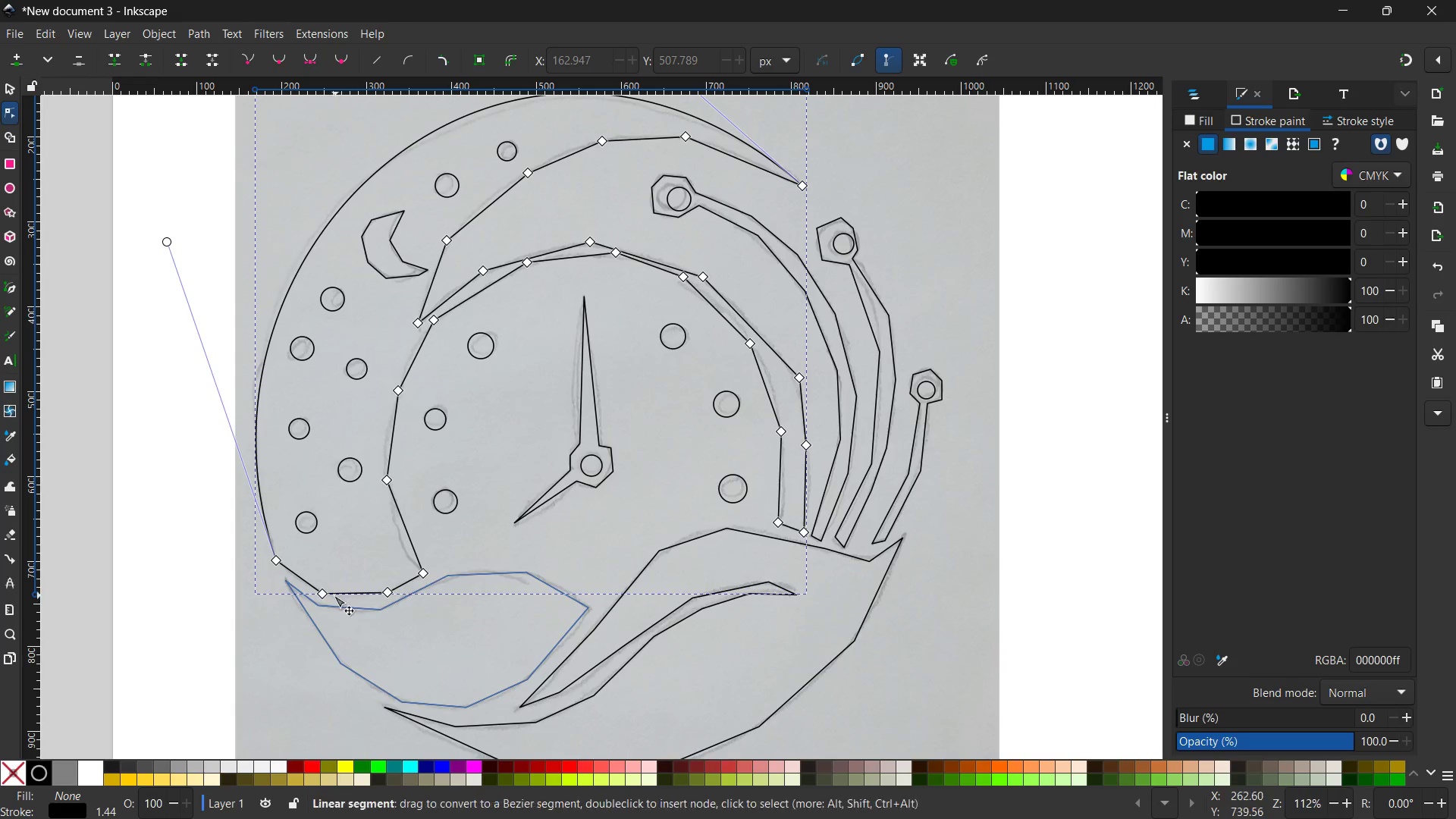 
left_click([326, 594])
 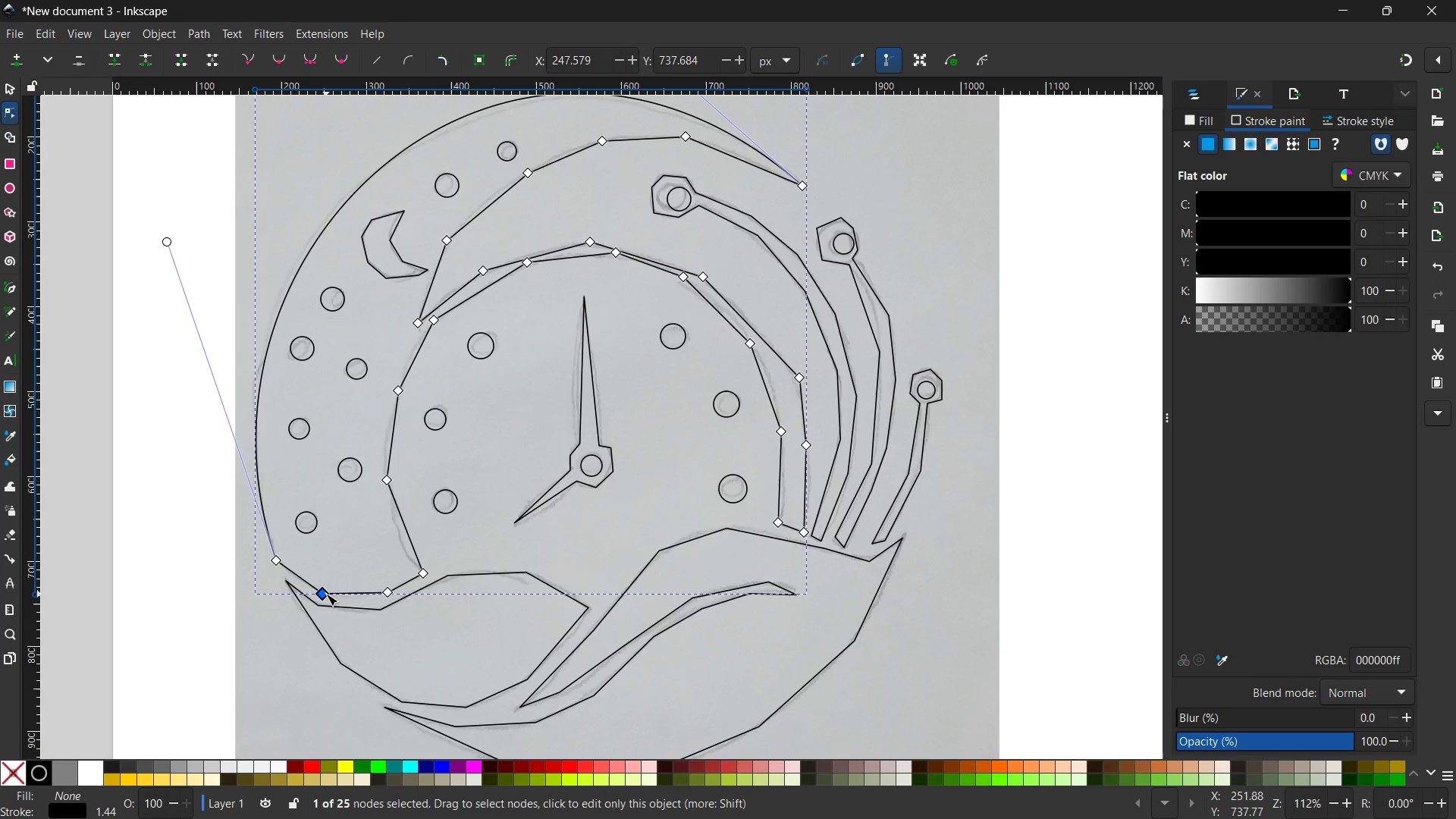 
key(Backspace)
 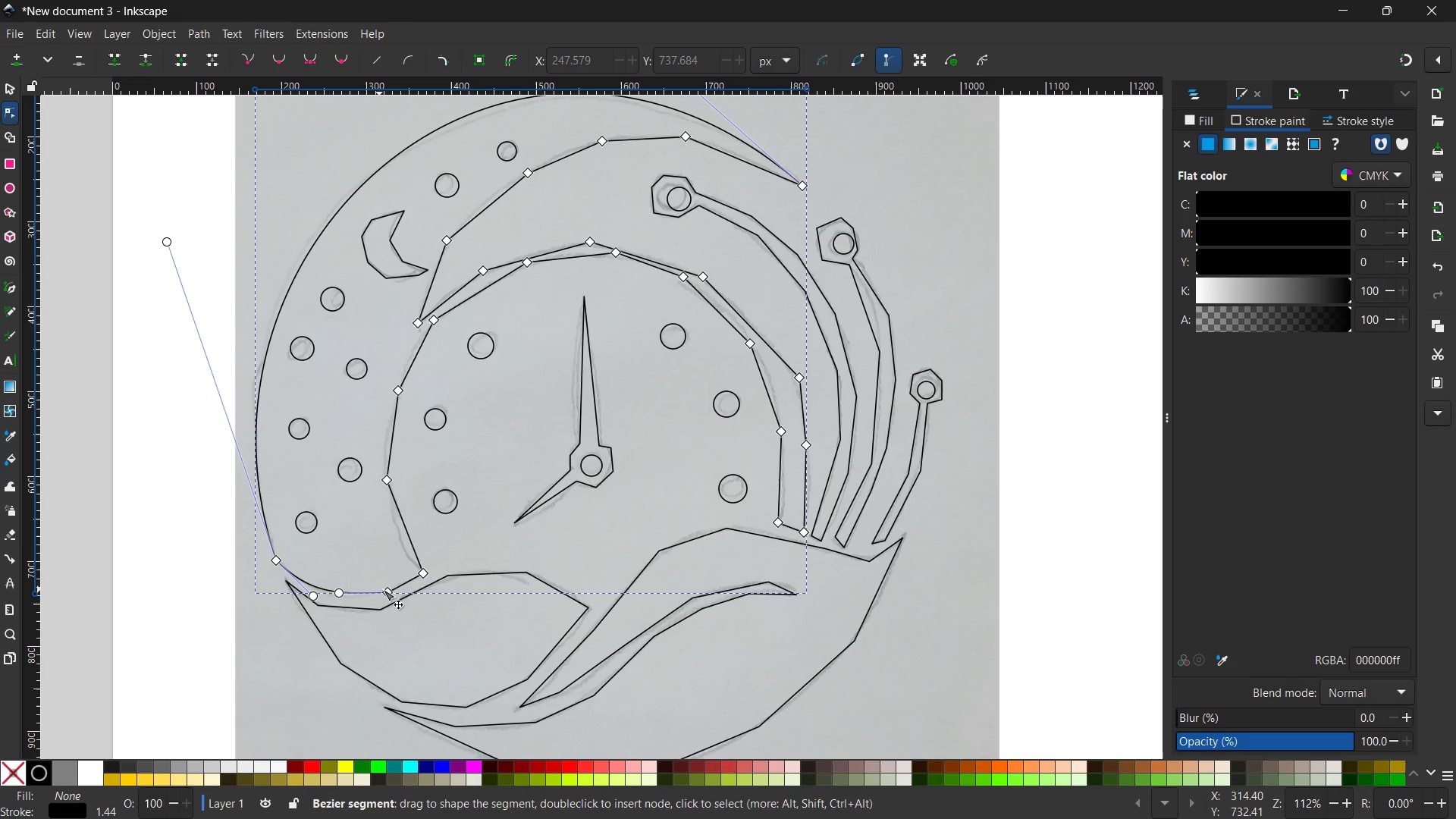 
left_click([388, 590])
 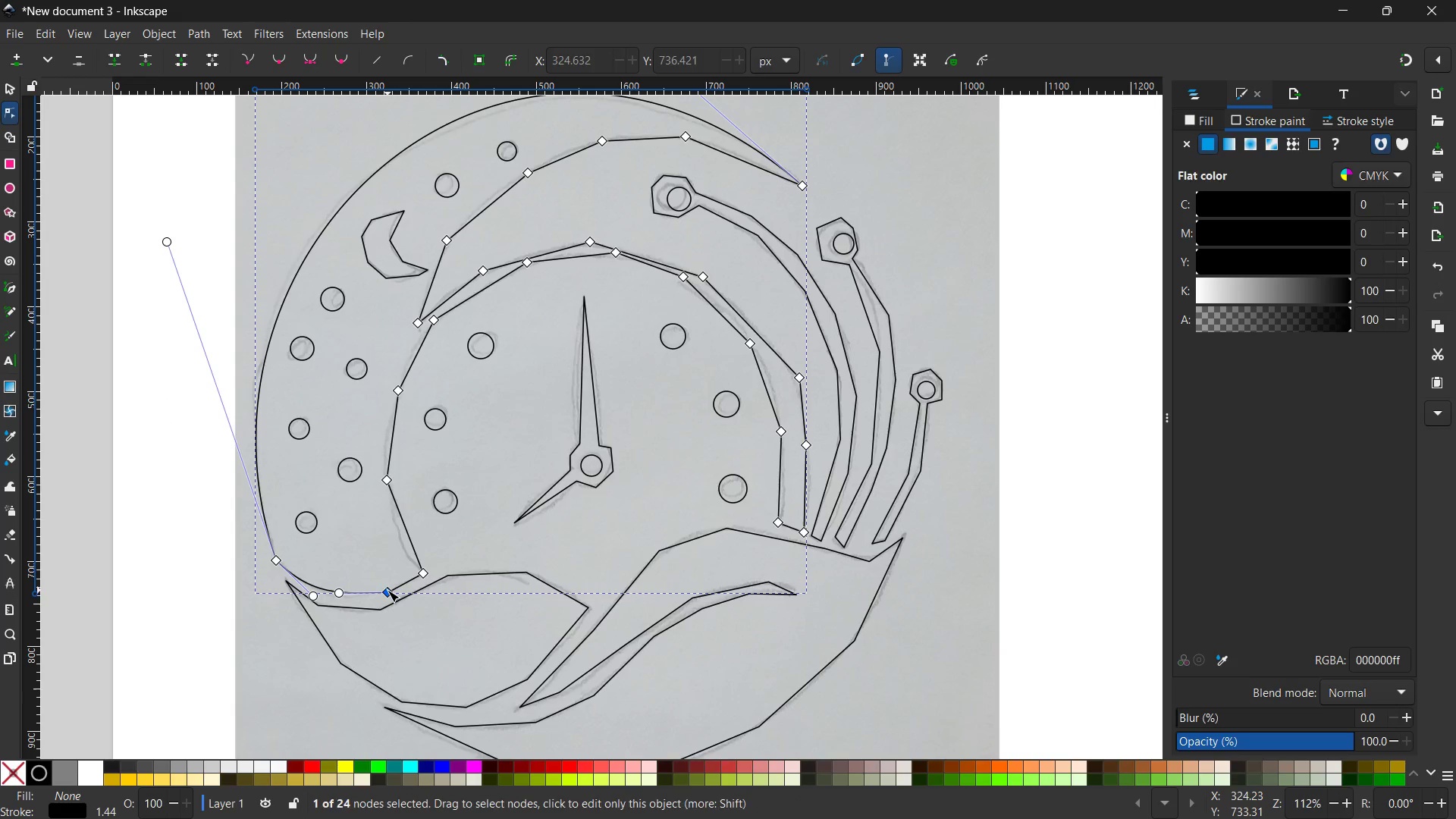 
key(Backspace)
 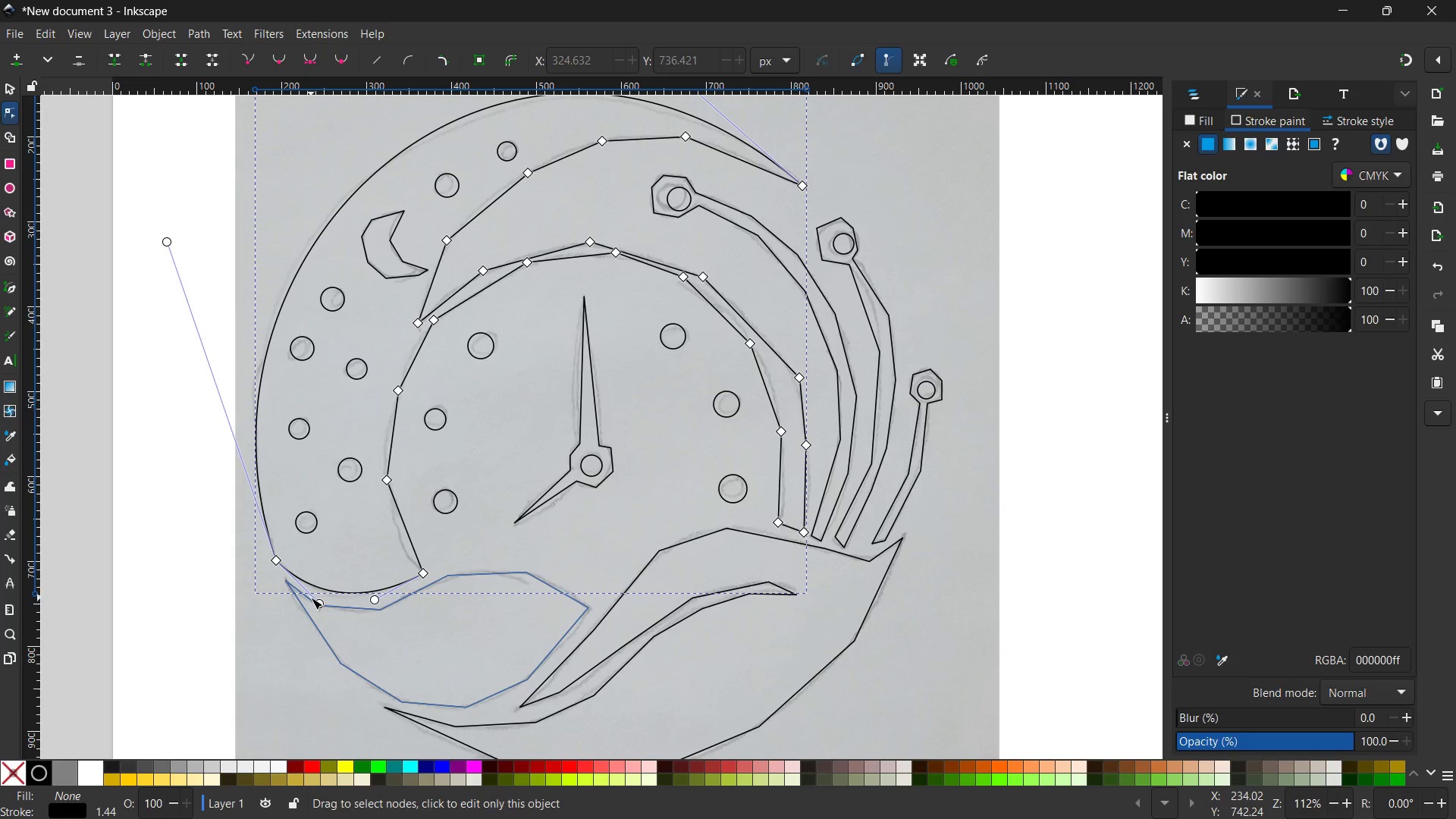 
left_click_drag(start_coordinate=[315, 600], to_coordinate=[320, 596])
 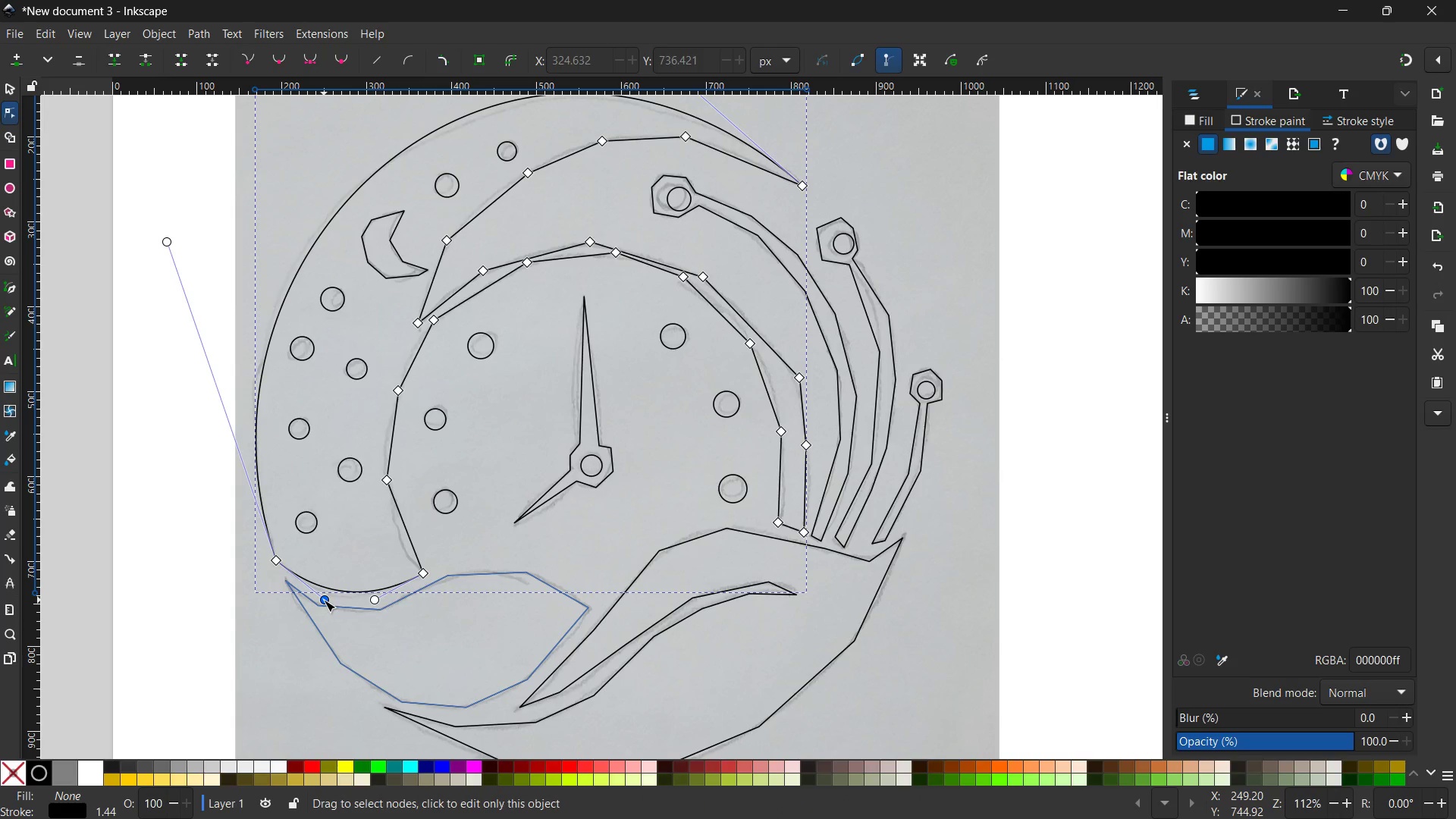 
left_click_drag(start_coordinate=[325, 600], to_coordinate=[319, 609])
 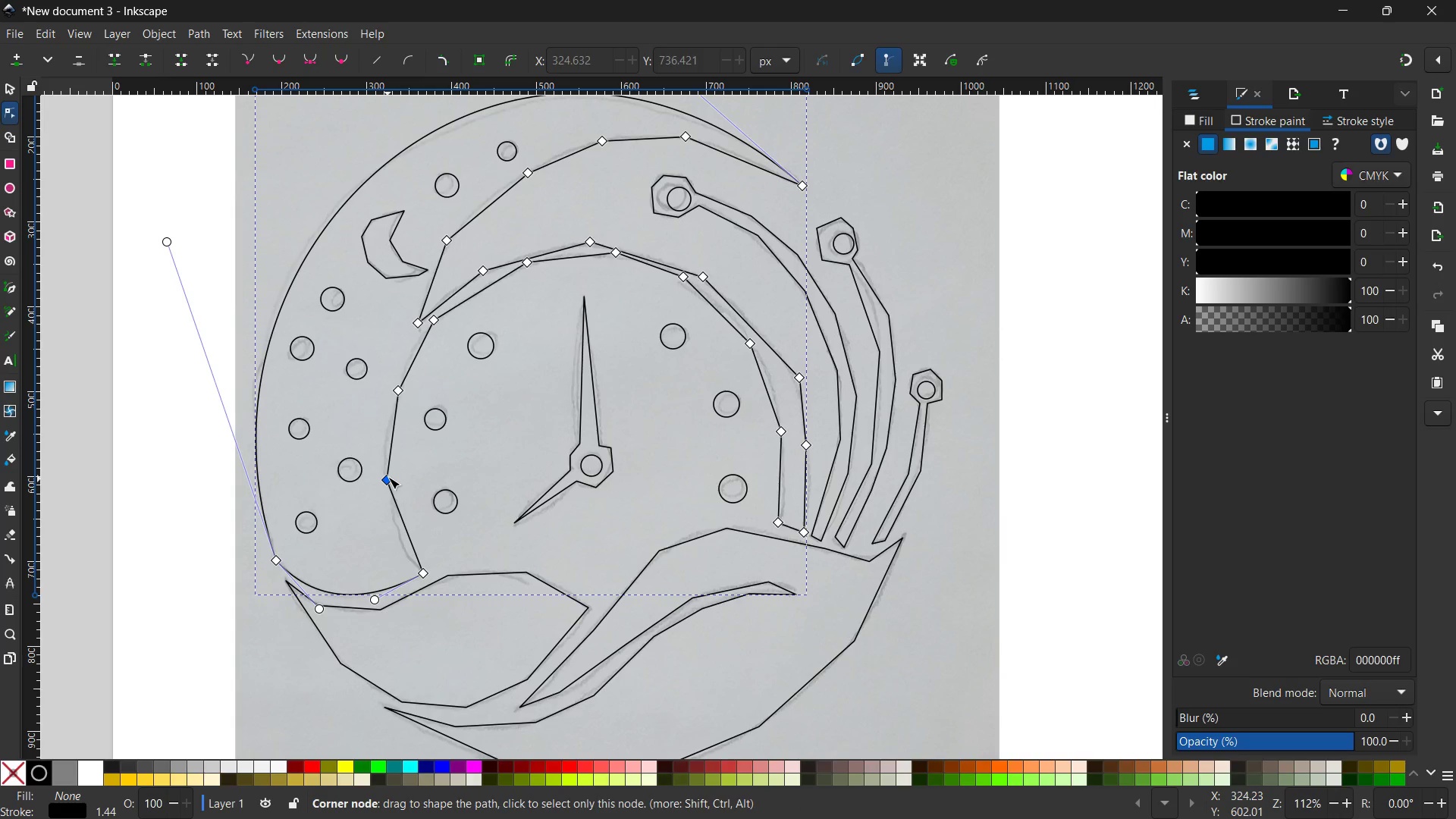 
left_click([388, 475])
 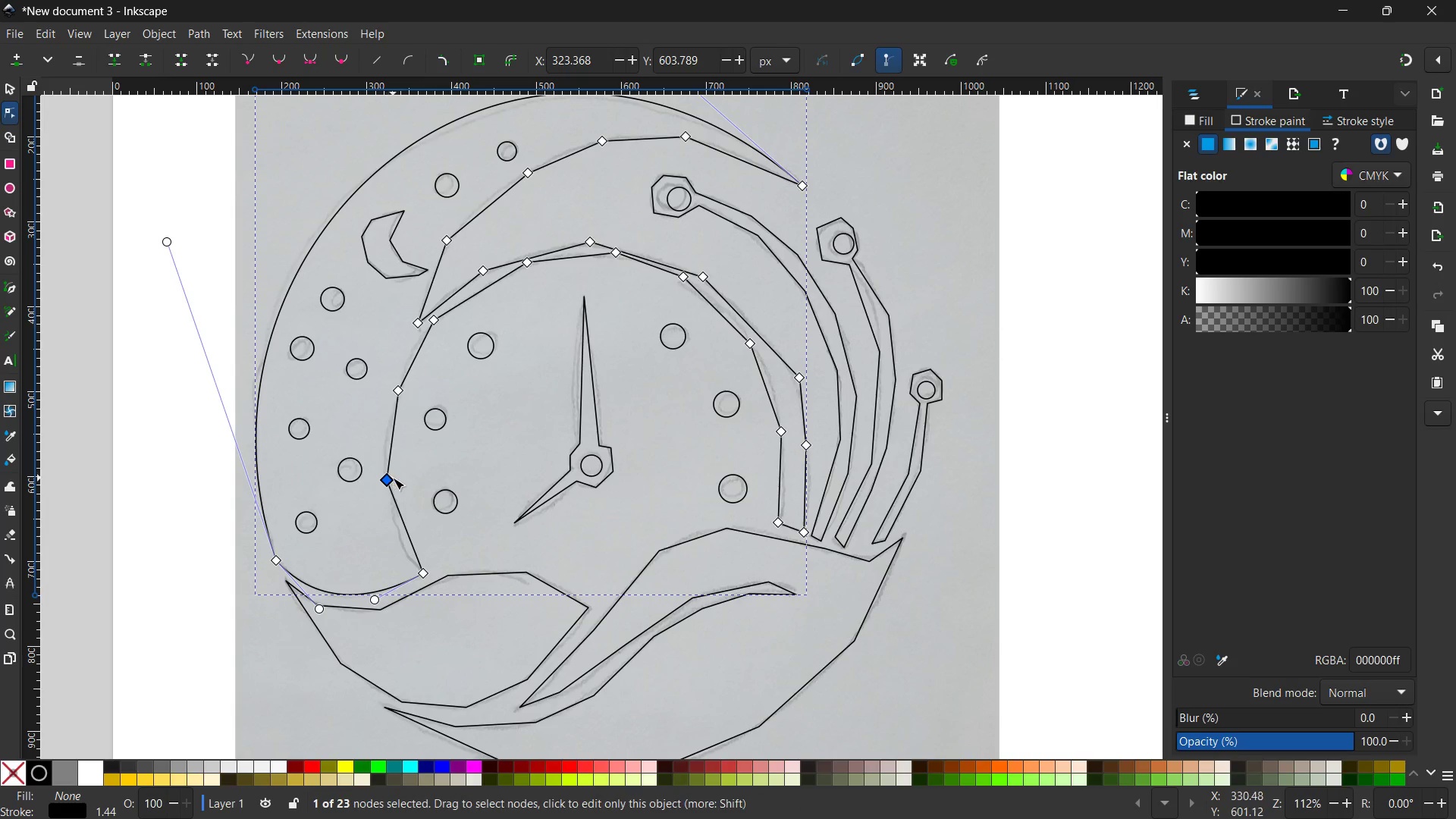 
key(Backspace)
 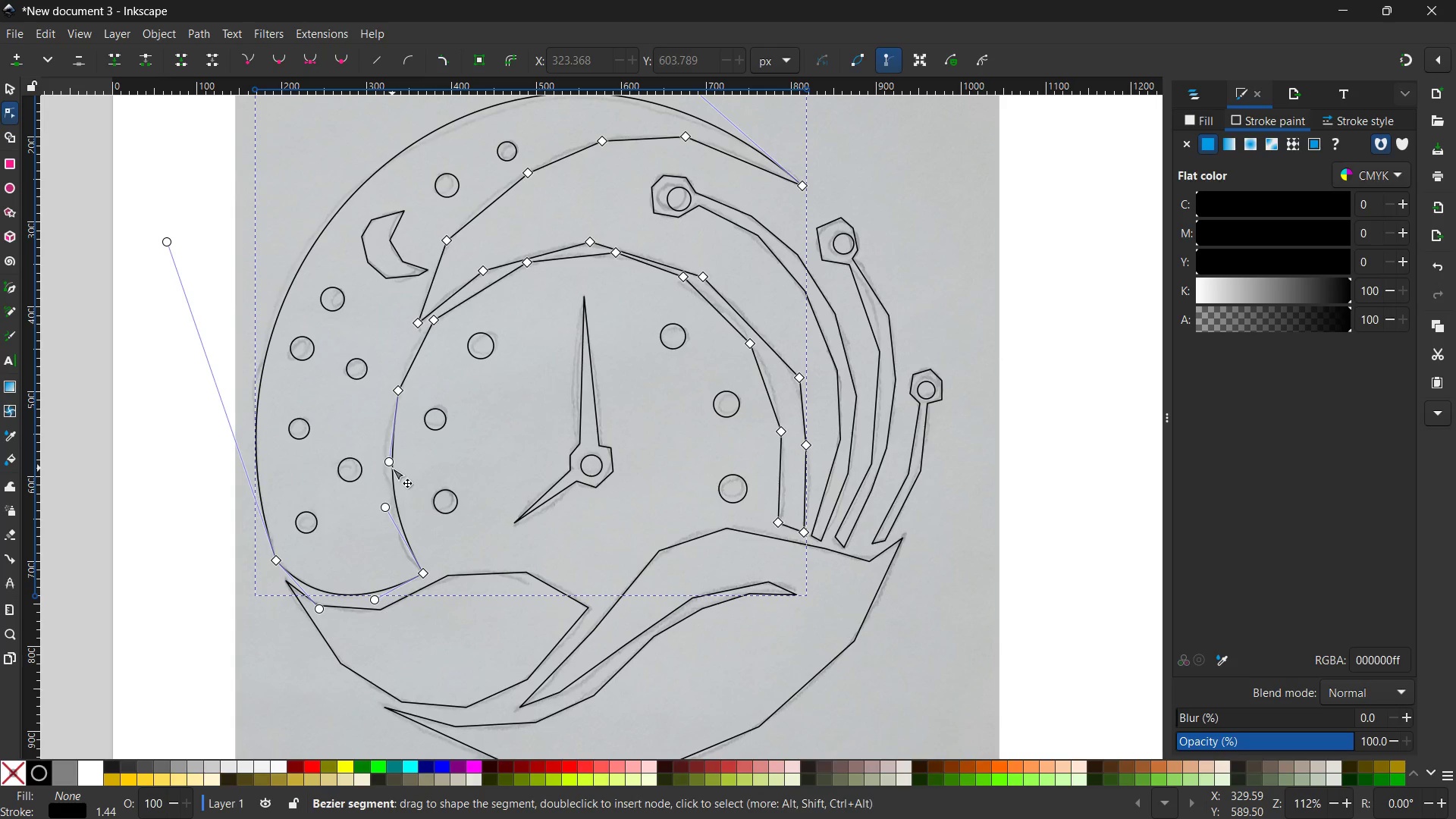 
left_click_drag(start_coordinate=[389, 464], to_coordinate=[379, 461])
 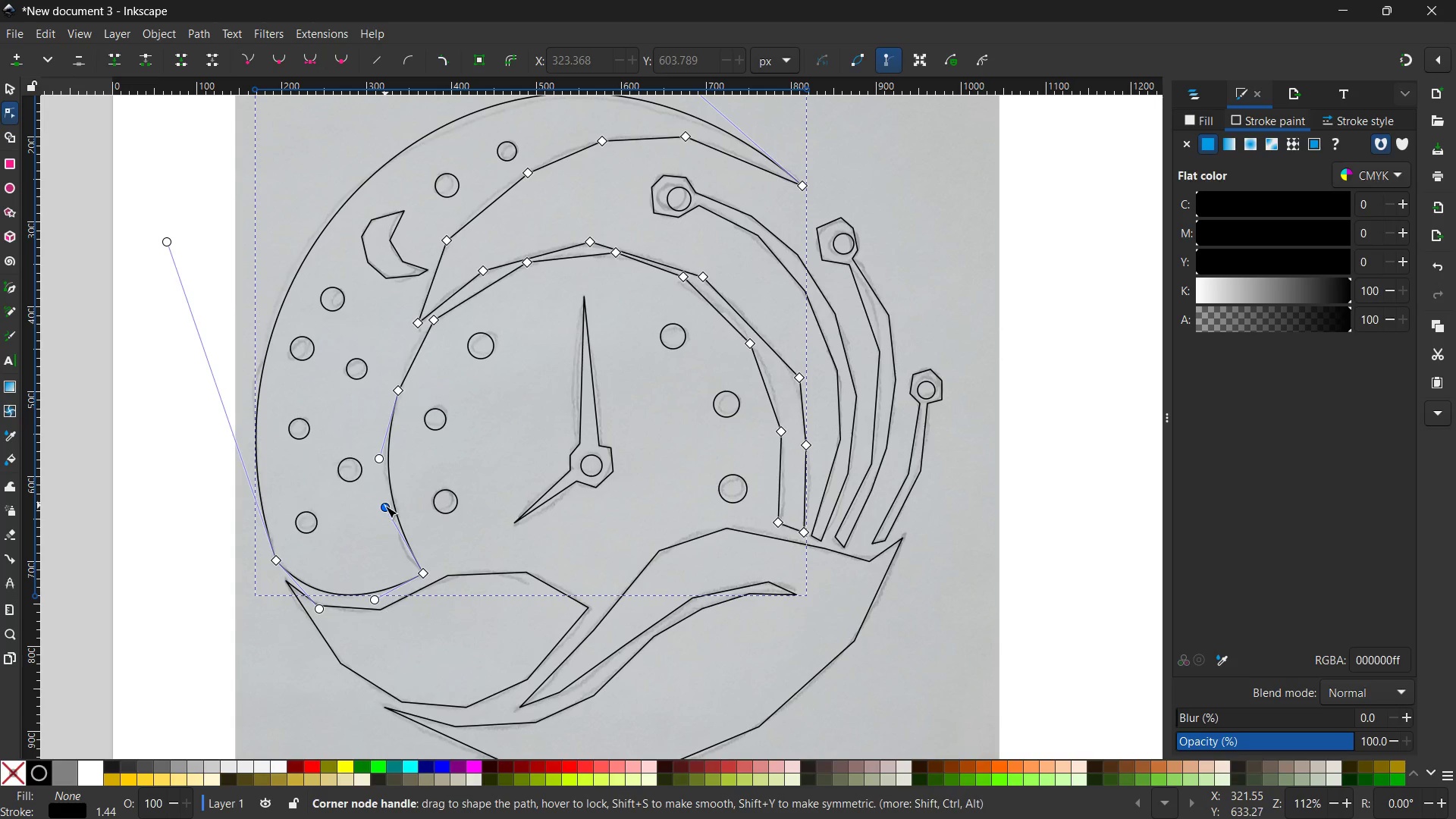 
left_click_drag(start_coordinate=[385, 506], to_coordinate=[378, 508])
 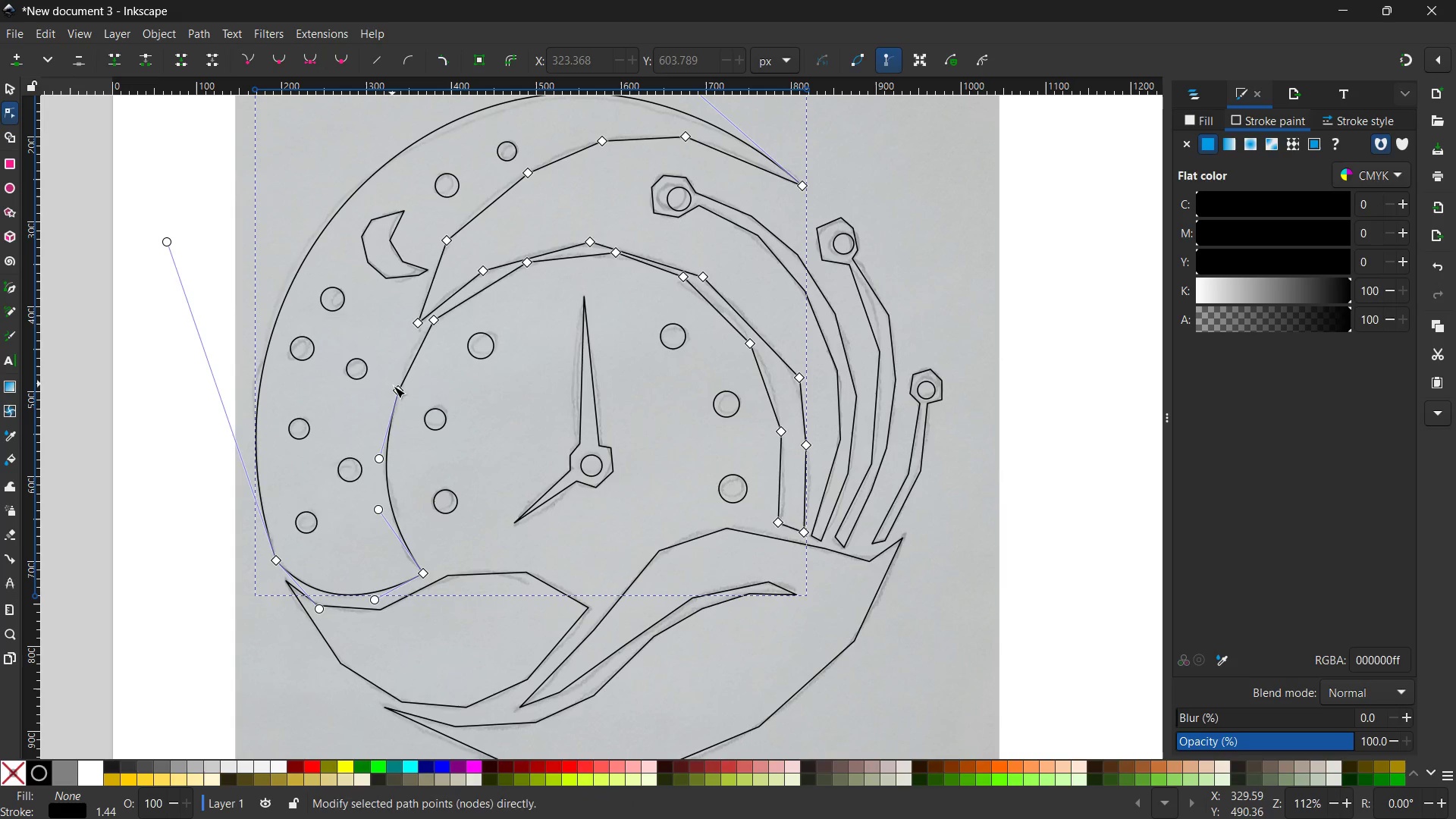 
left_click([397, 391])
 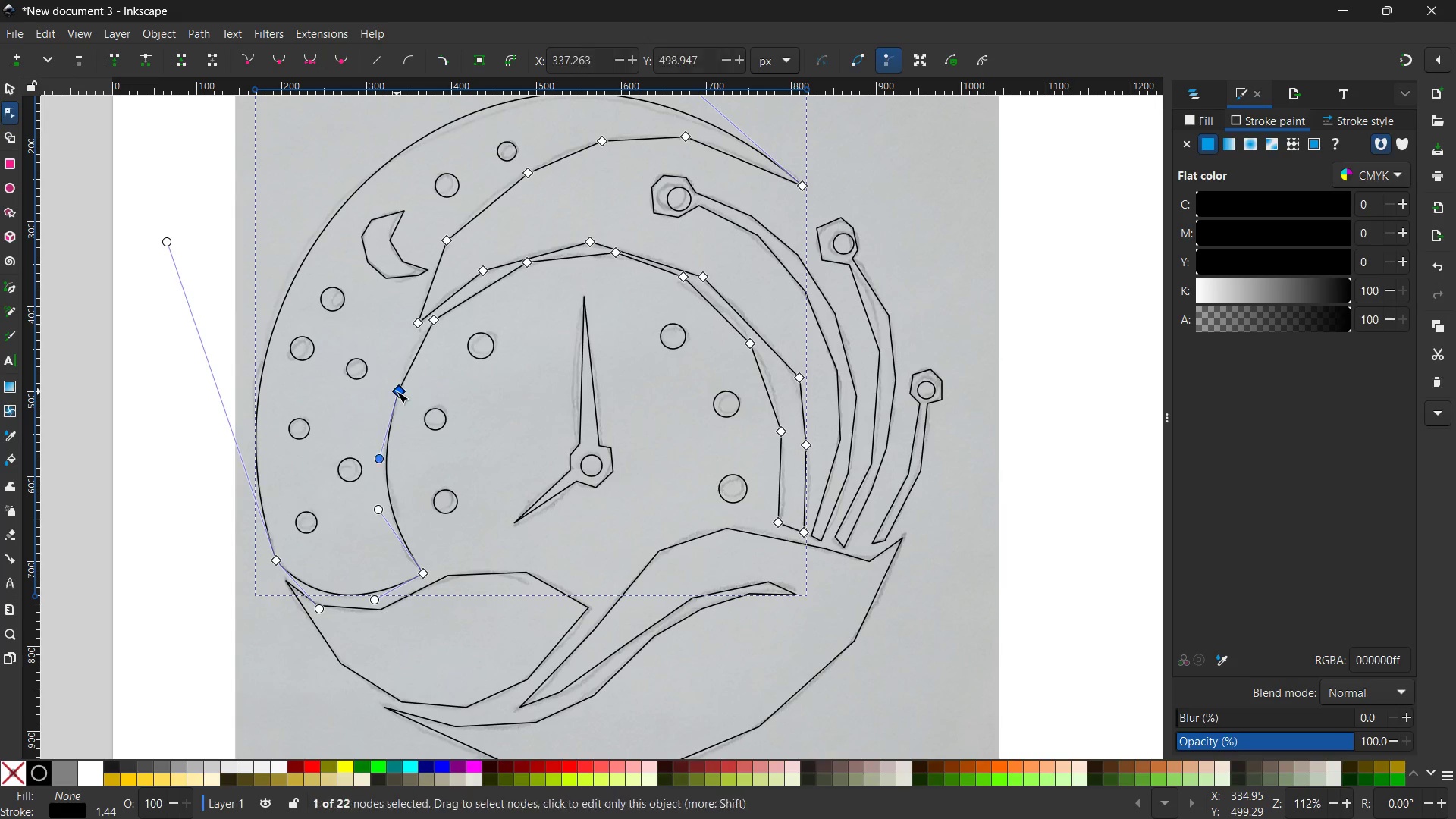 
key(Backspace)
 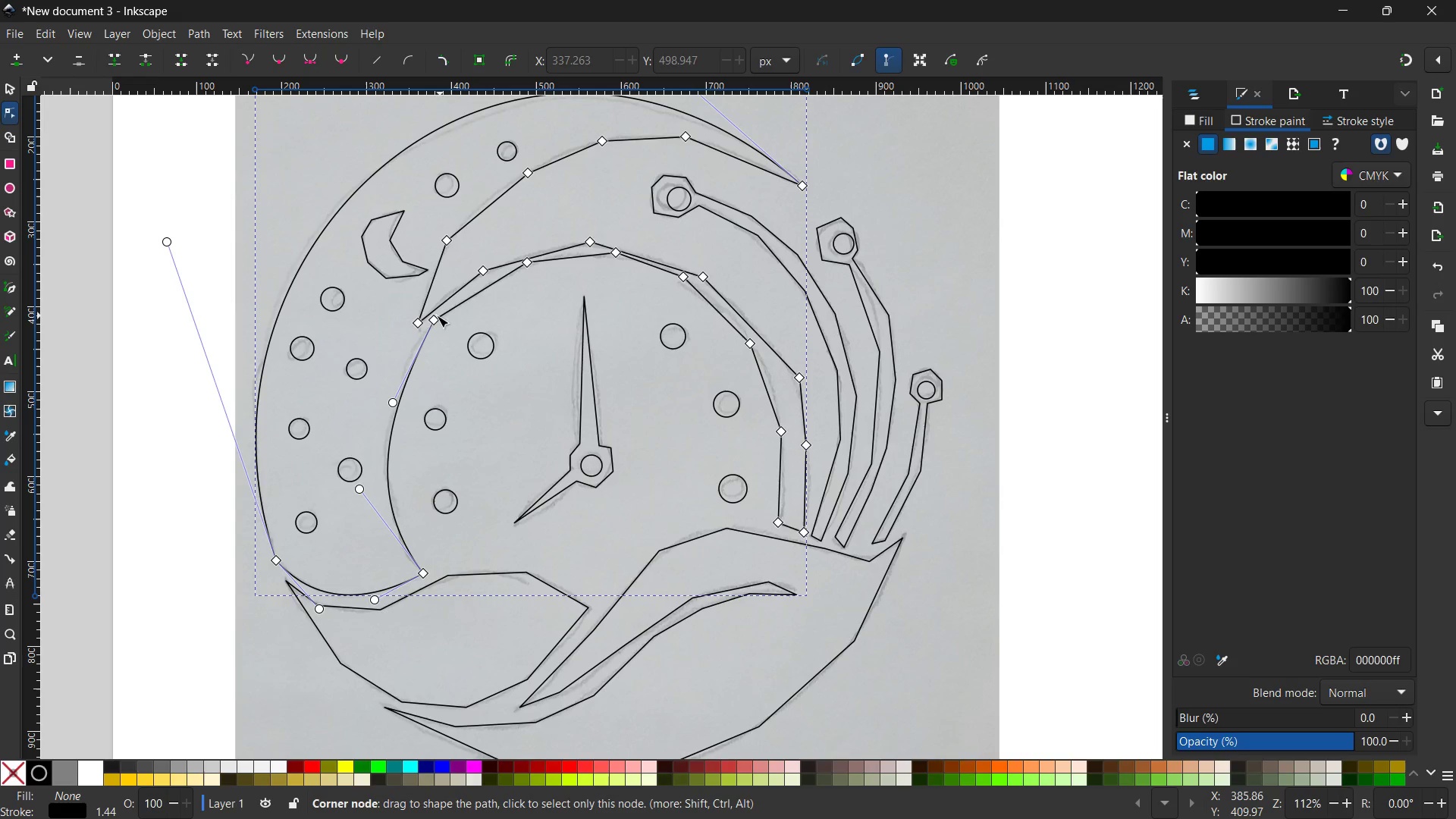 
left_click([428, 316])
 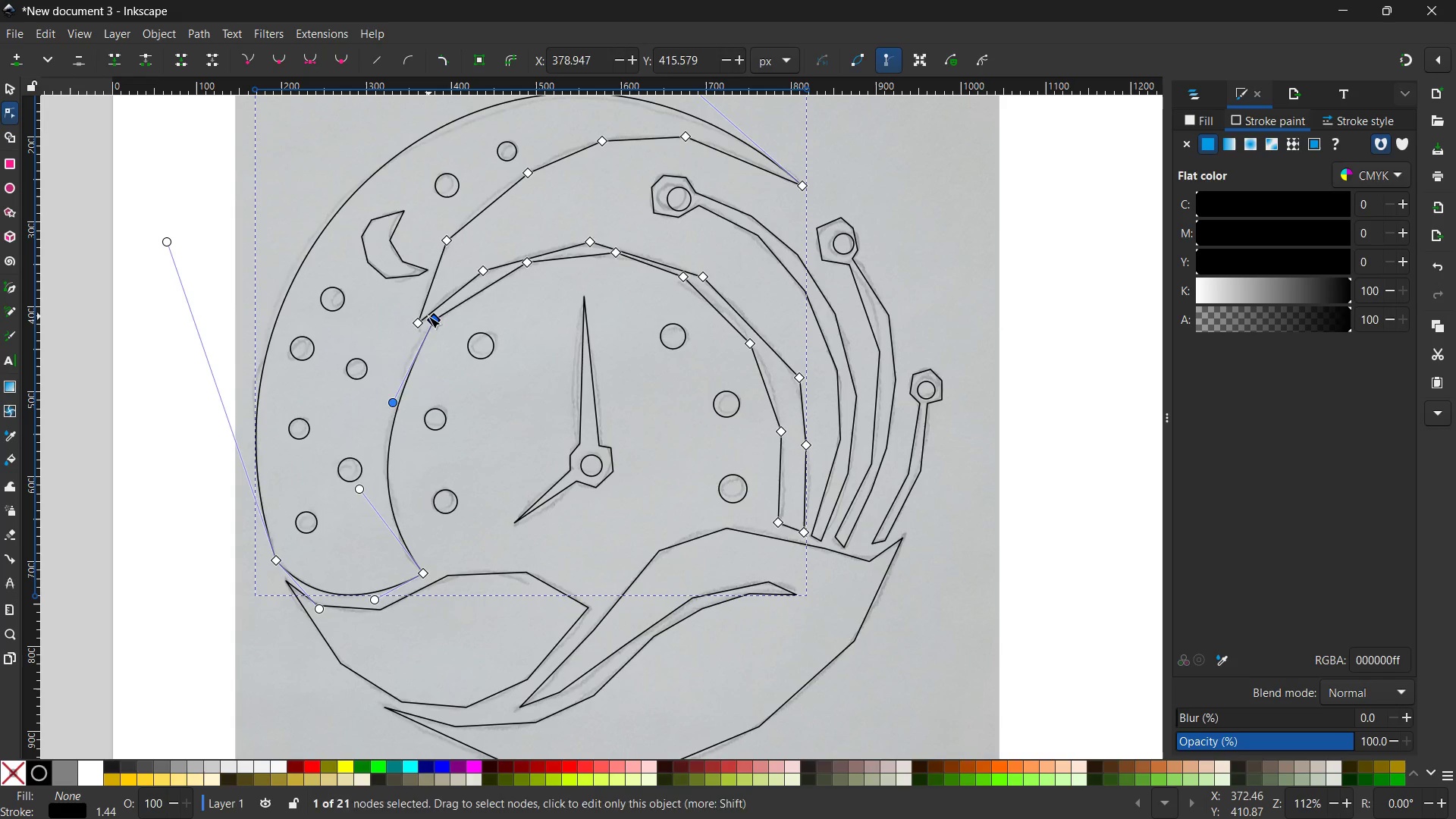 
key(Backspace)
 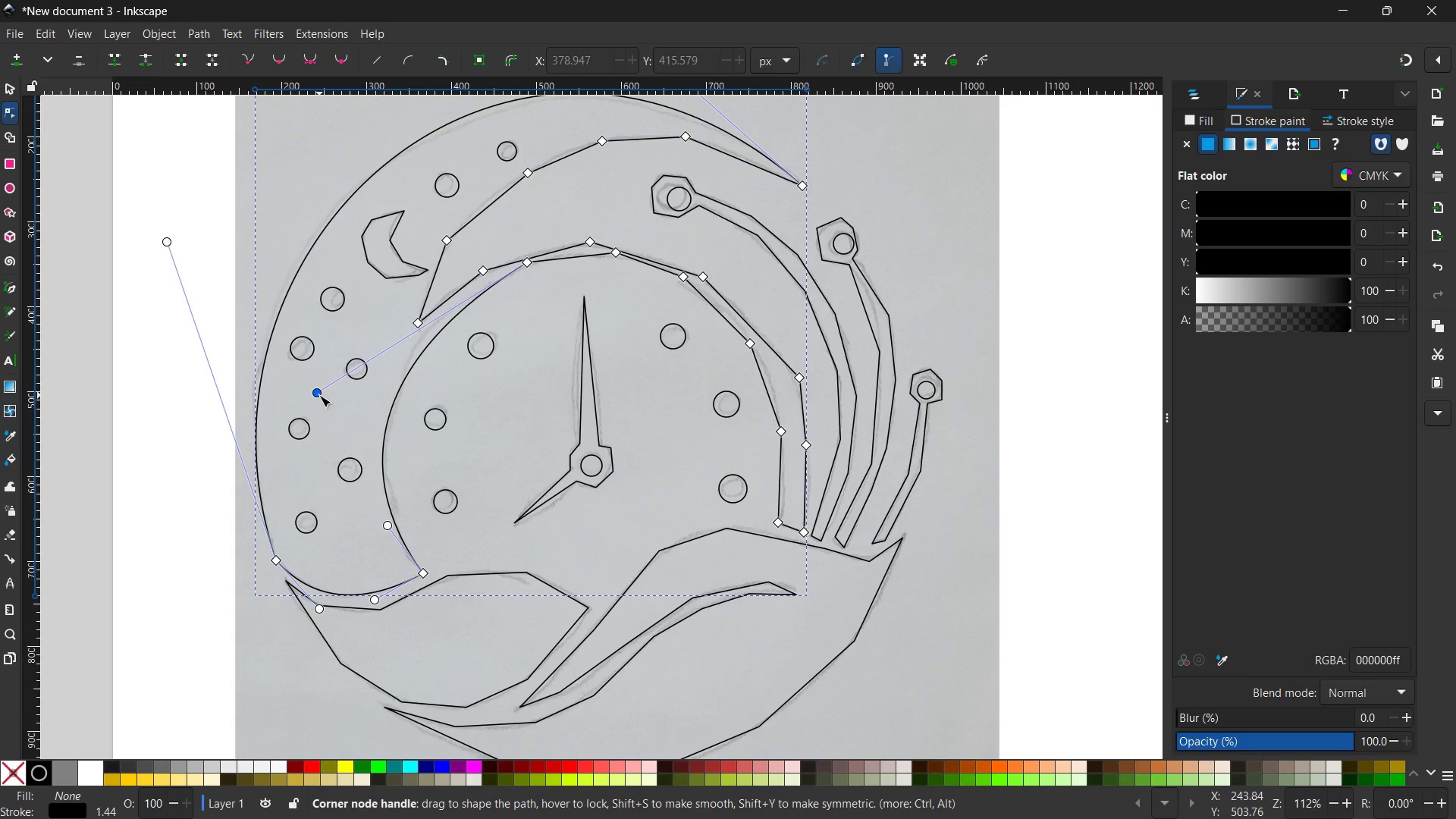 
left_click_drag(start_coordinate=[319, 395], to_coordinate=[333, 368])
 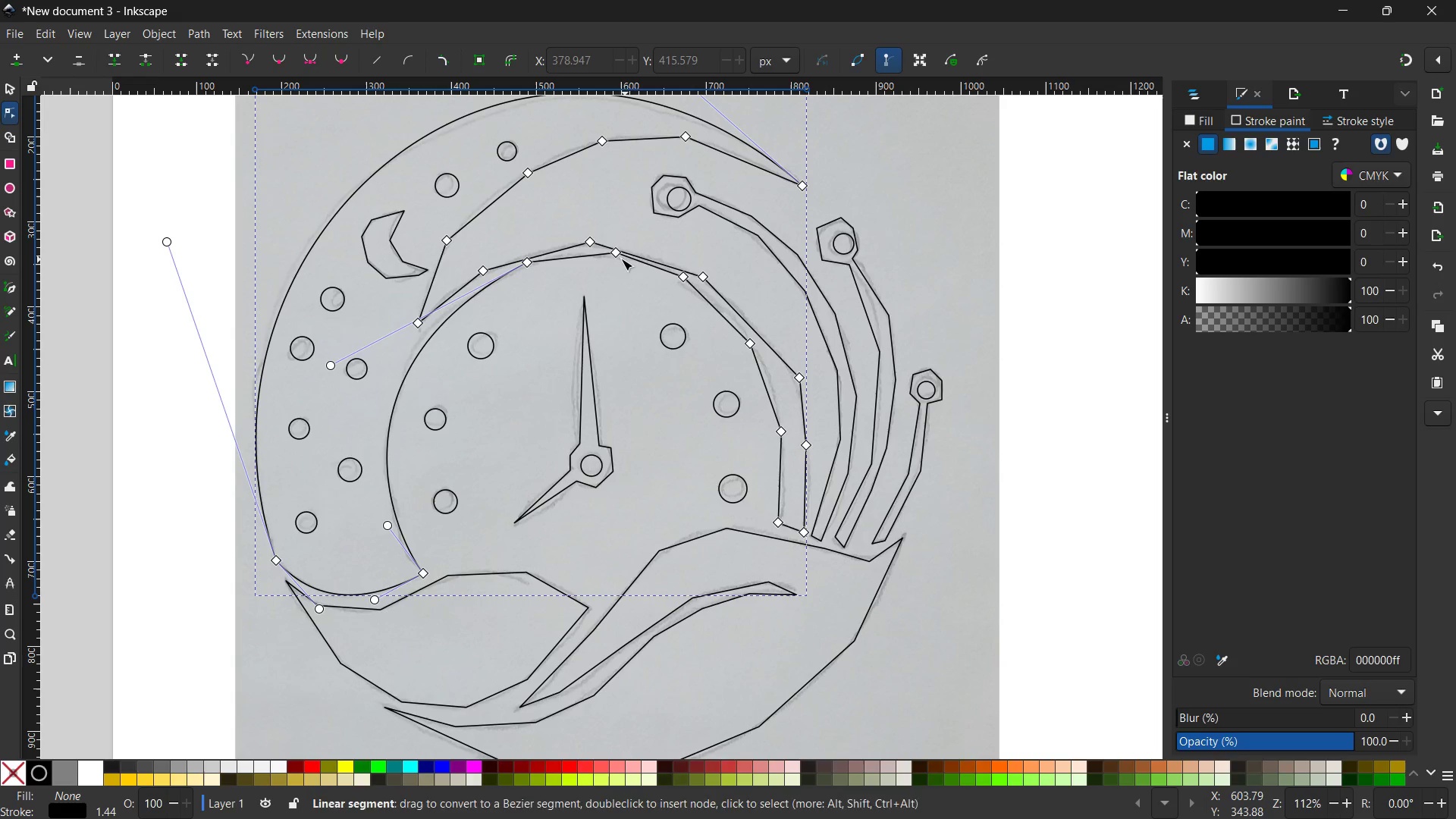 
left_click([620, 258])
 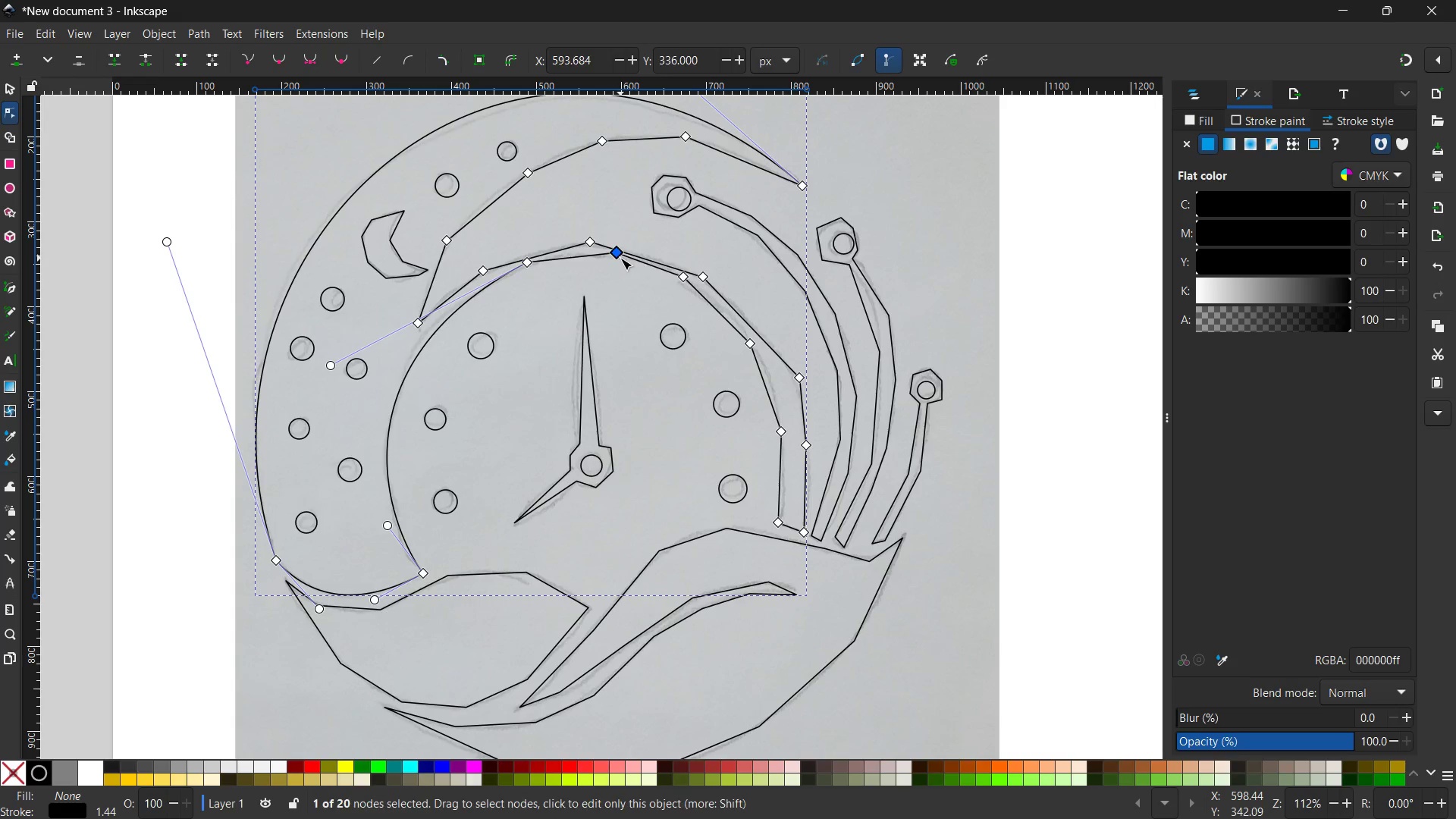 
key(Backspace)
 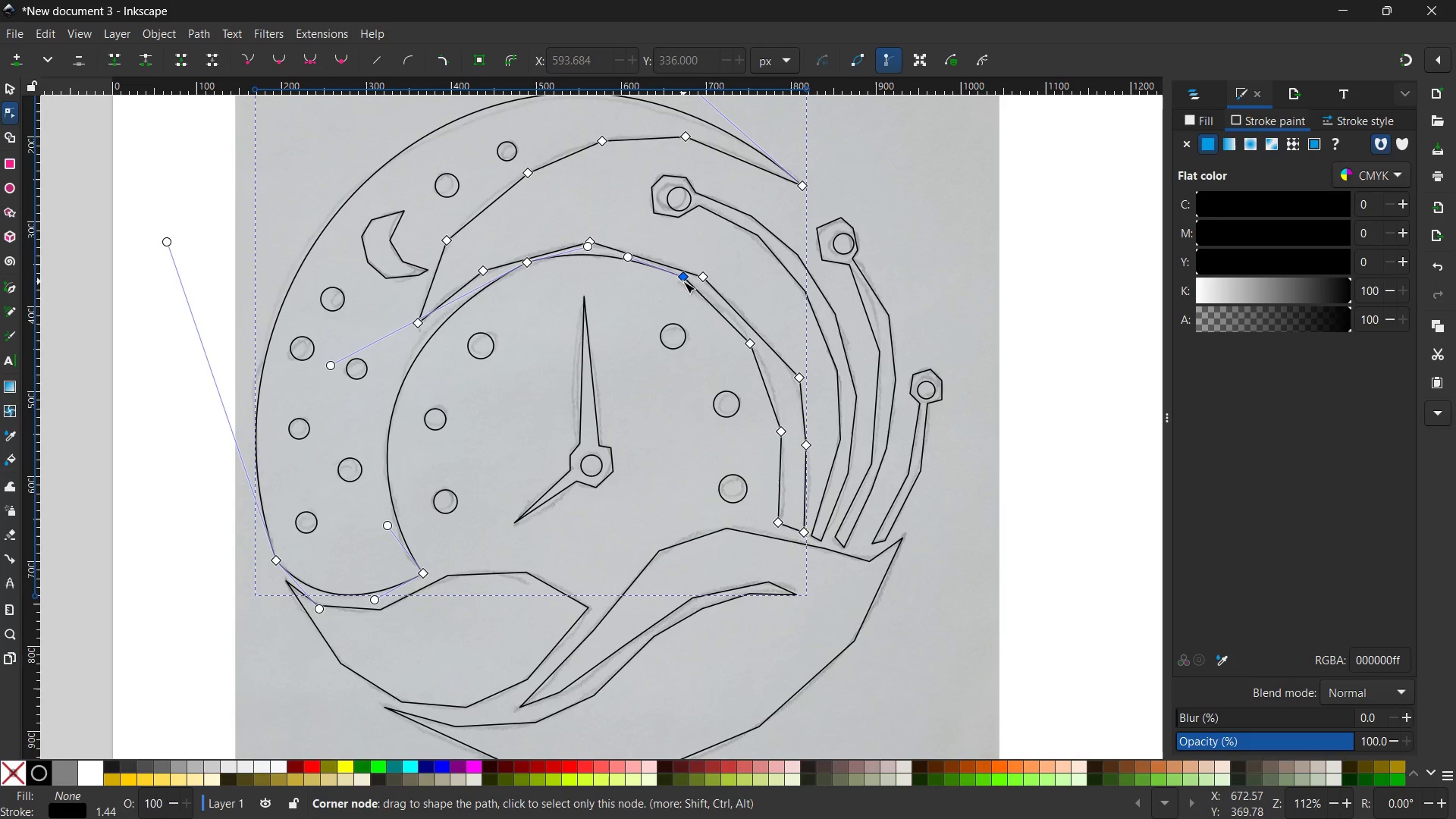 
left_click([683, 281])
 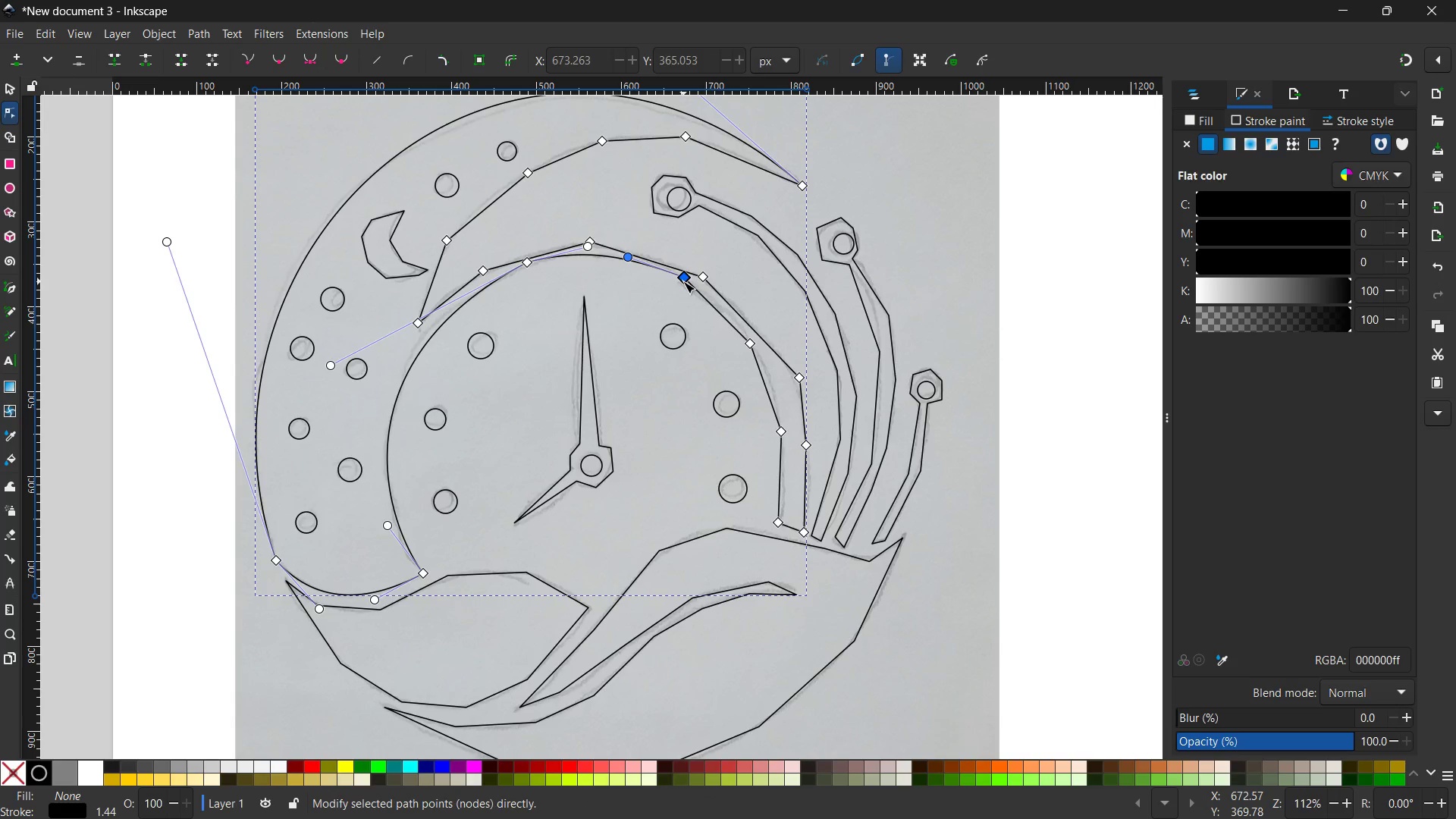 
key(Backspace)
 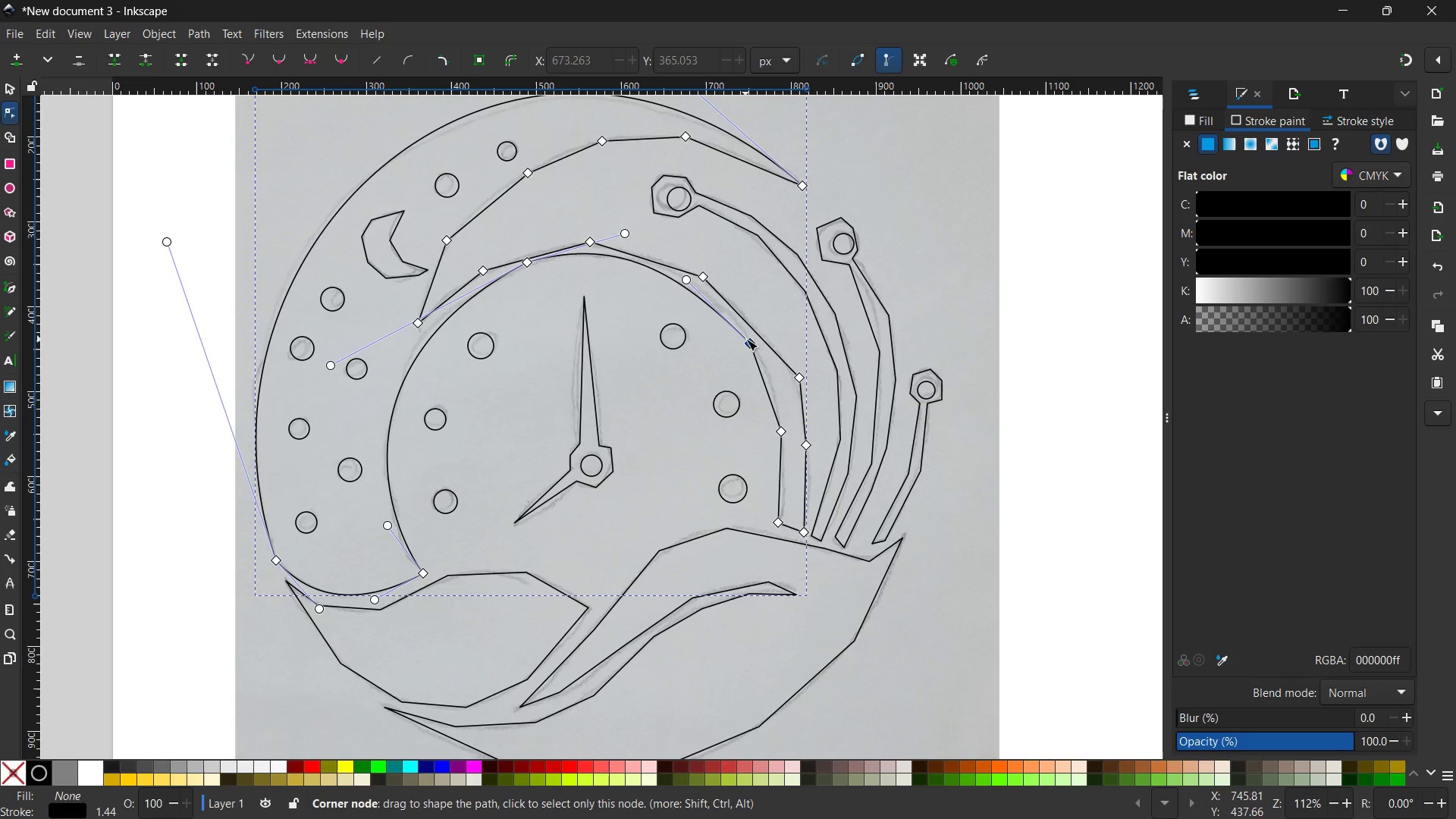 
left_click([746, 340])
 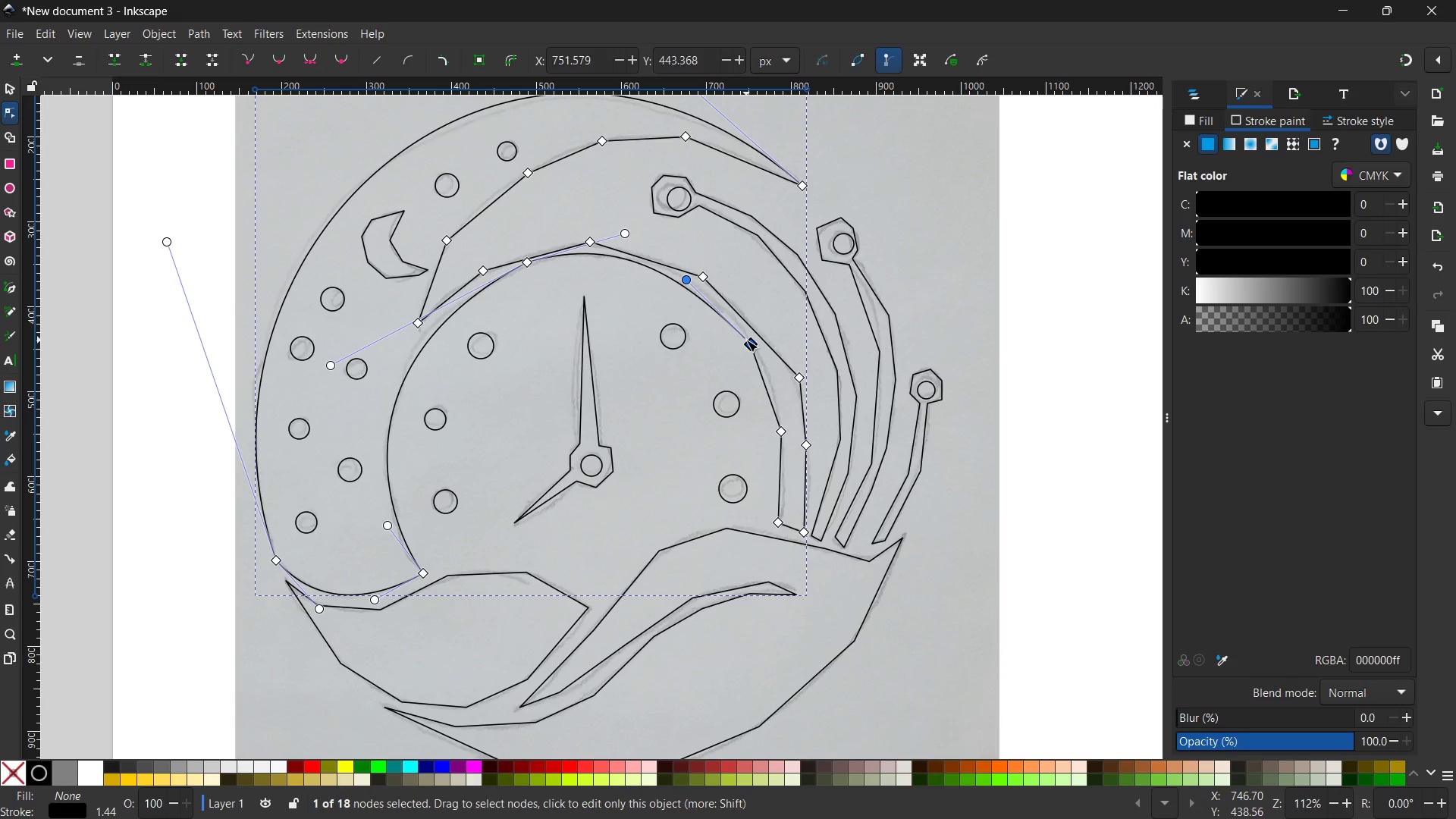 
key(Backspace)
 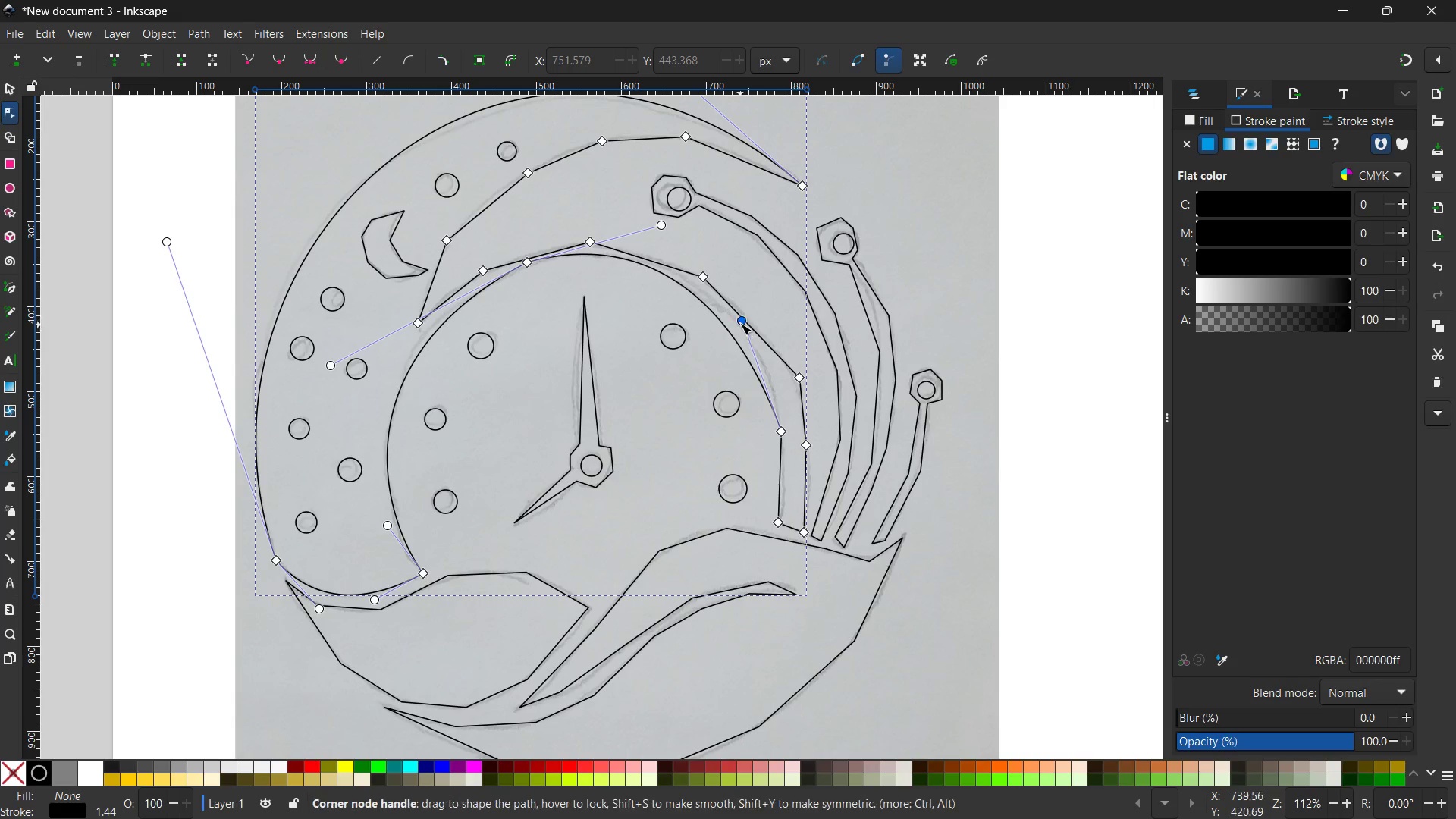 
left_click_drag(start_coordinate=[740, 318], to_coordinate=[760, 320])
 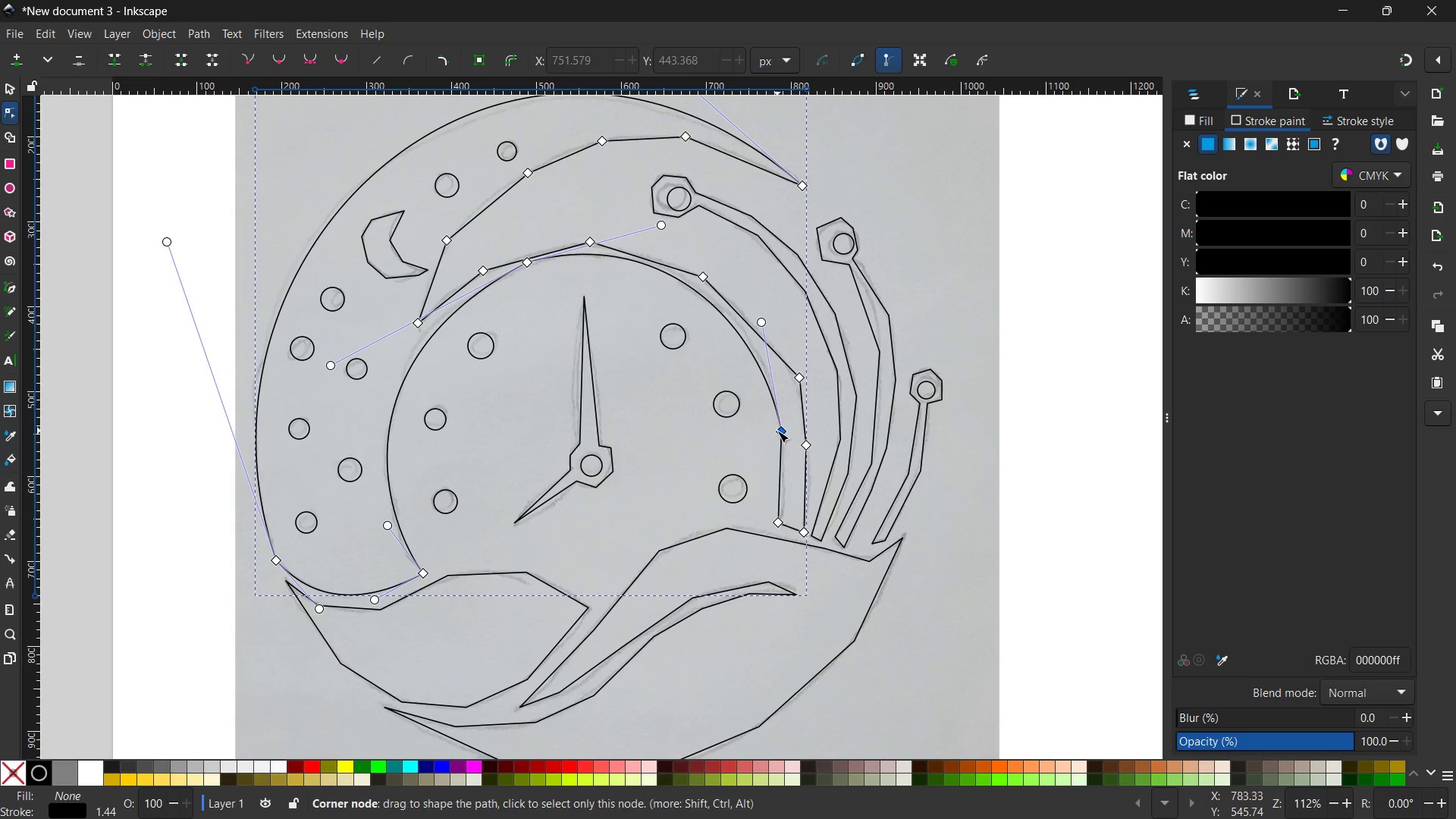 
left_click([777, 431])
 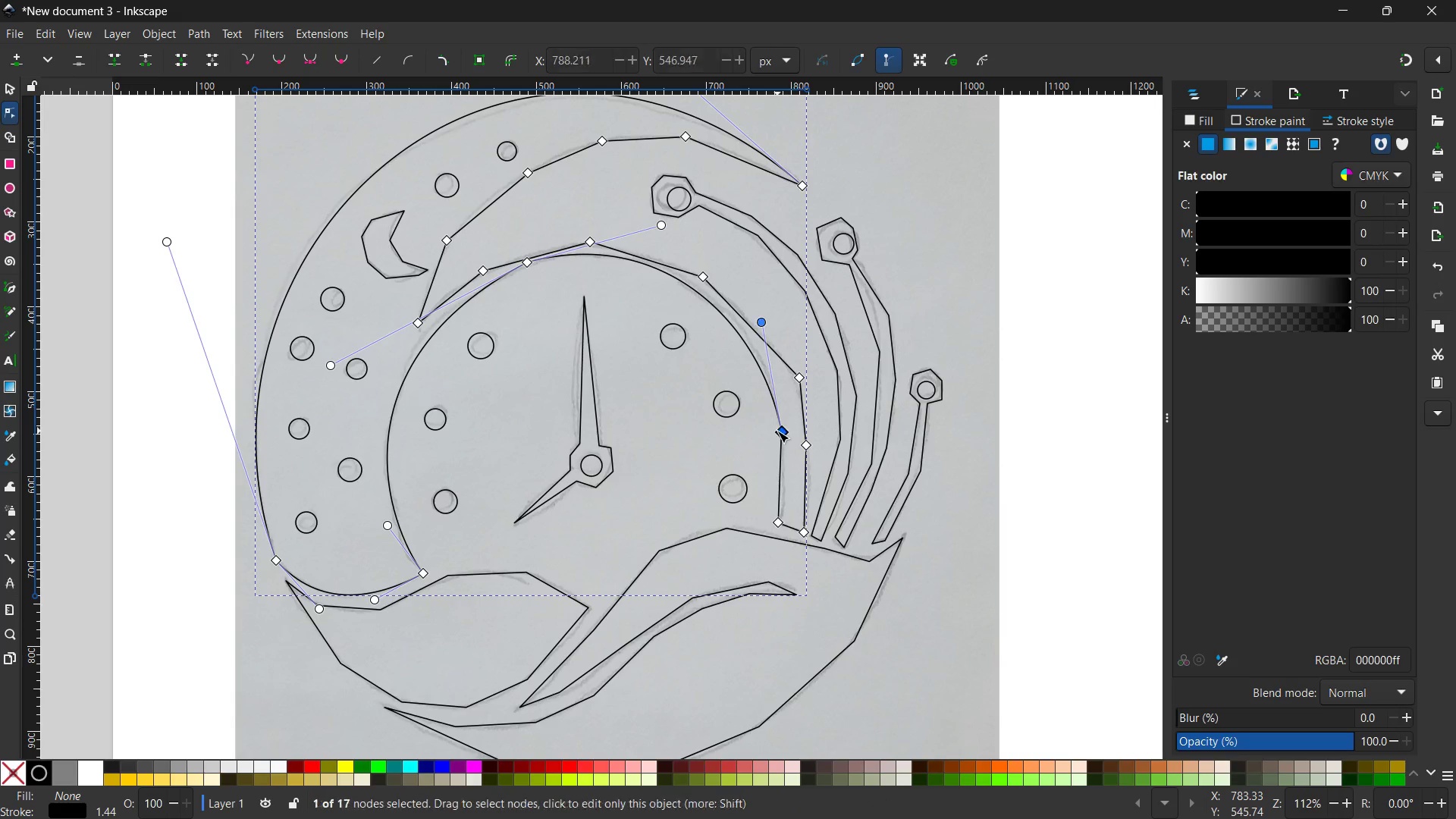 
key(Backspace)
 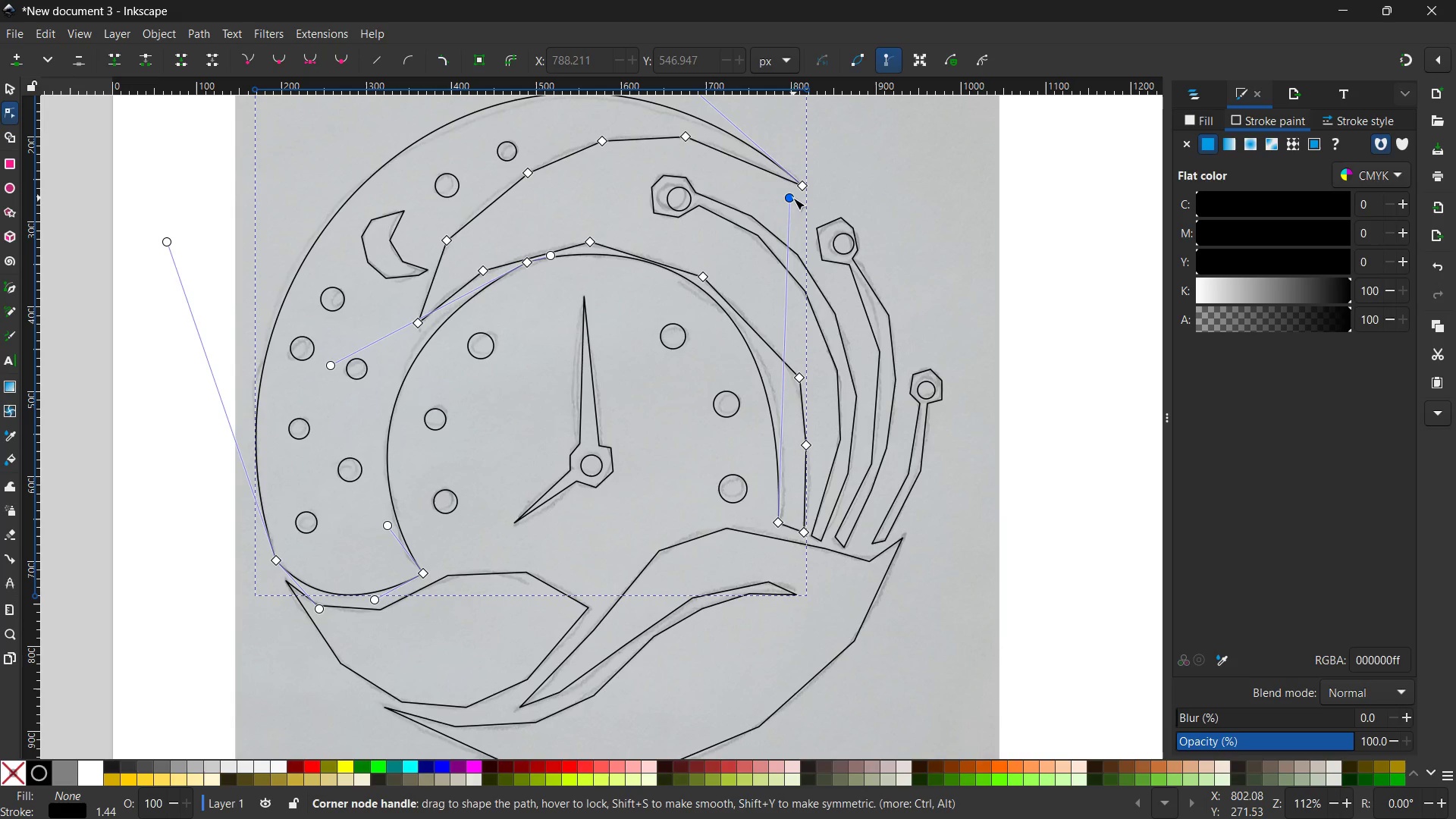 
left_click_drag(start_coordinate=[790, 200], to_coordinate=[819, 289])
 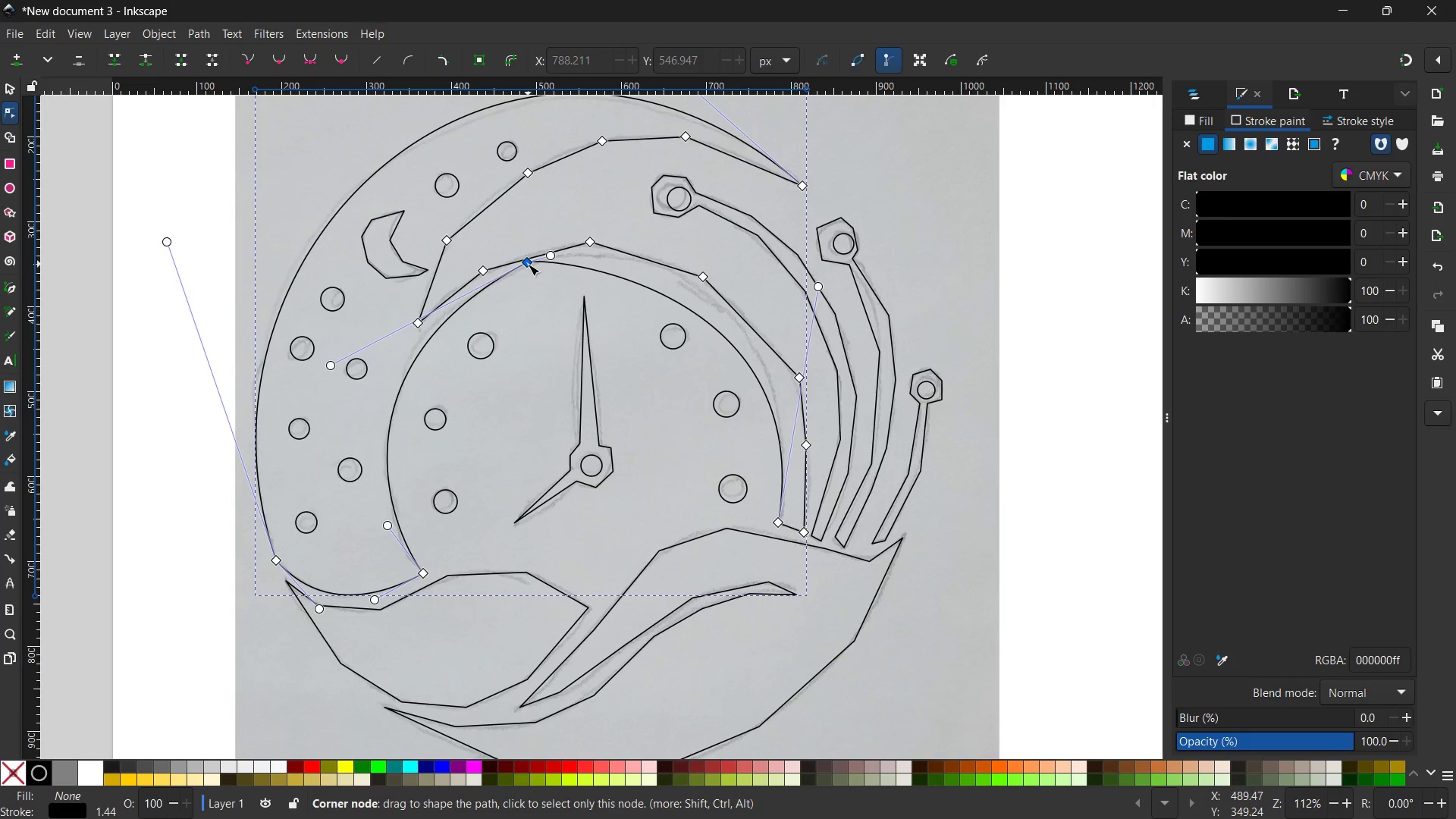 
left_click([528, 264])
 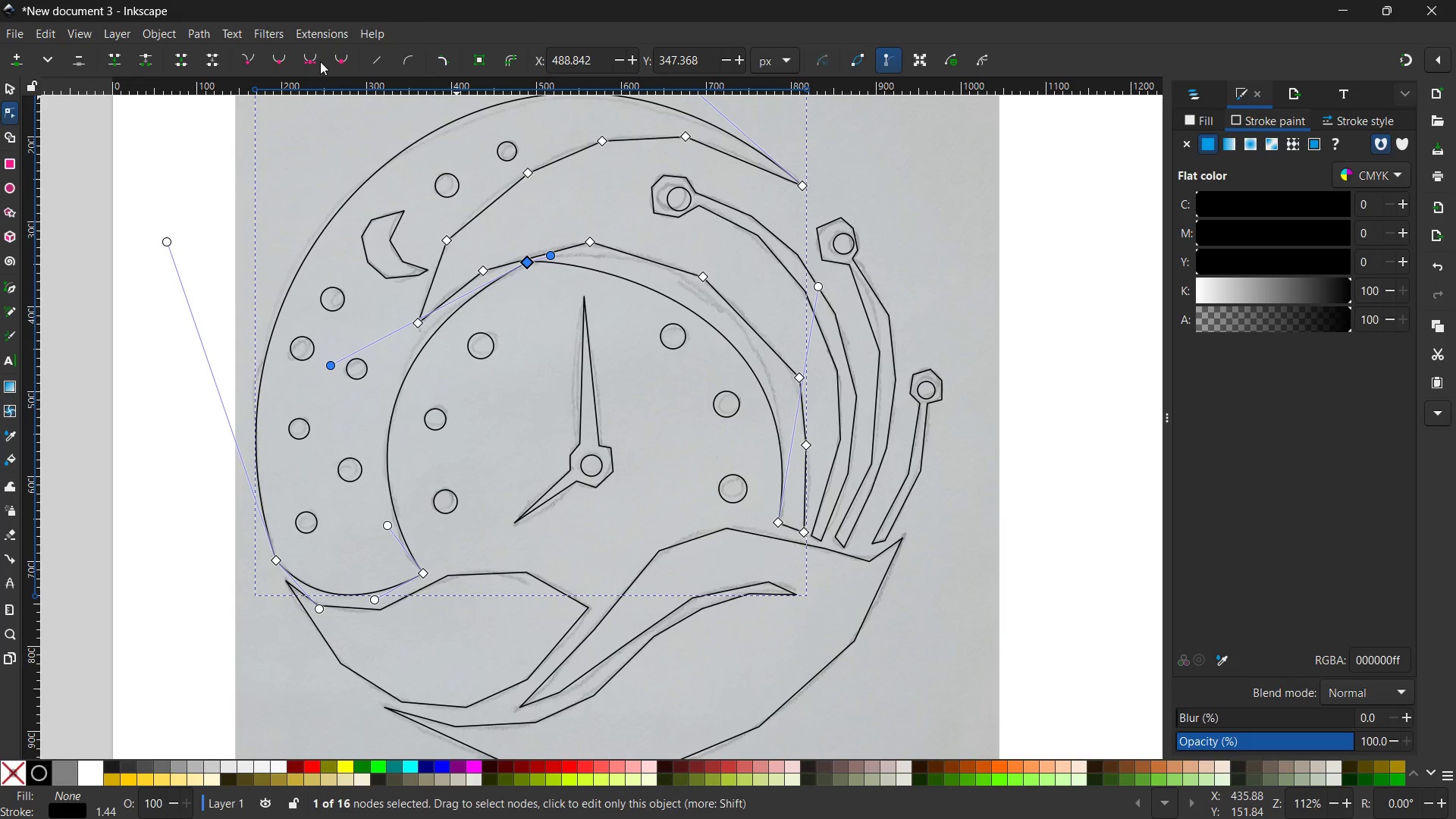 
left_click([317, 61])
 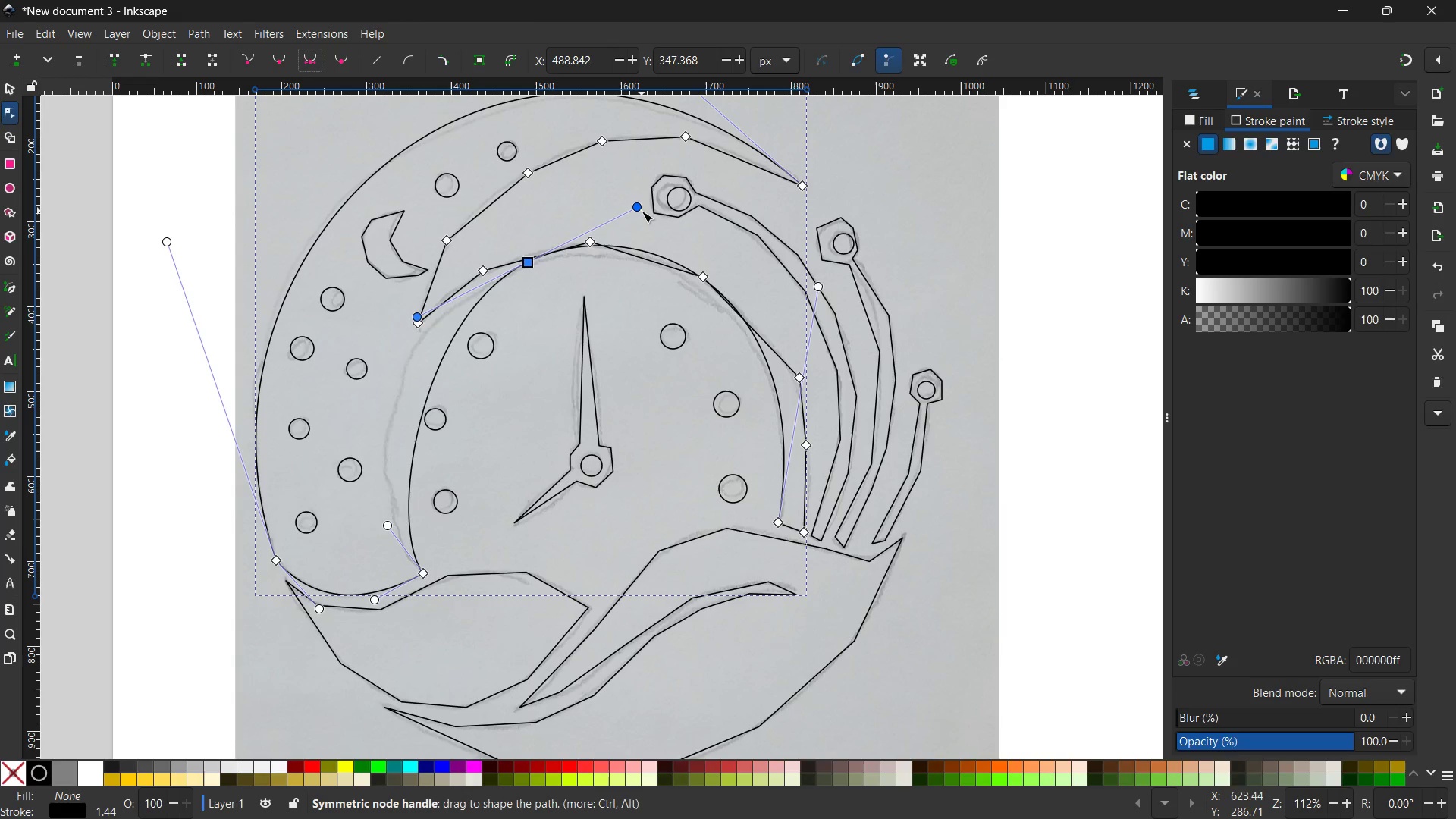 
left_click_drag(start_coordinate=[639, 203], to_coordinate=[660, 251])
 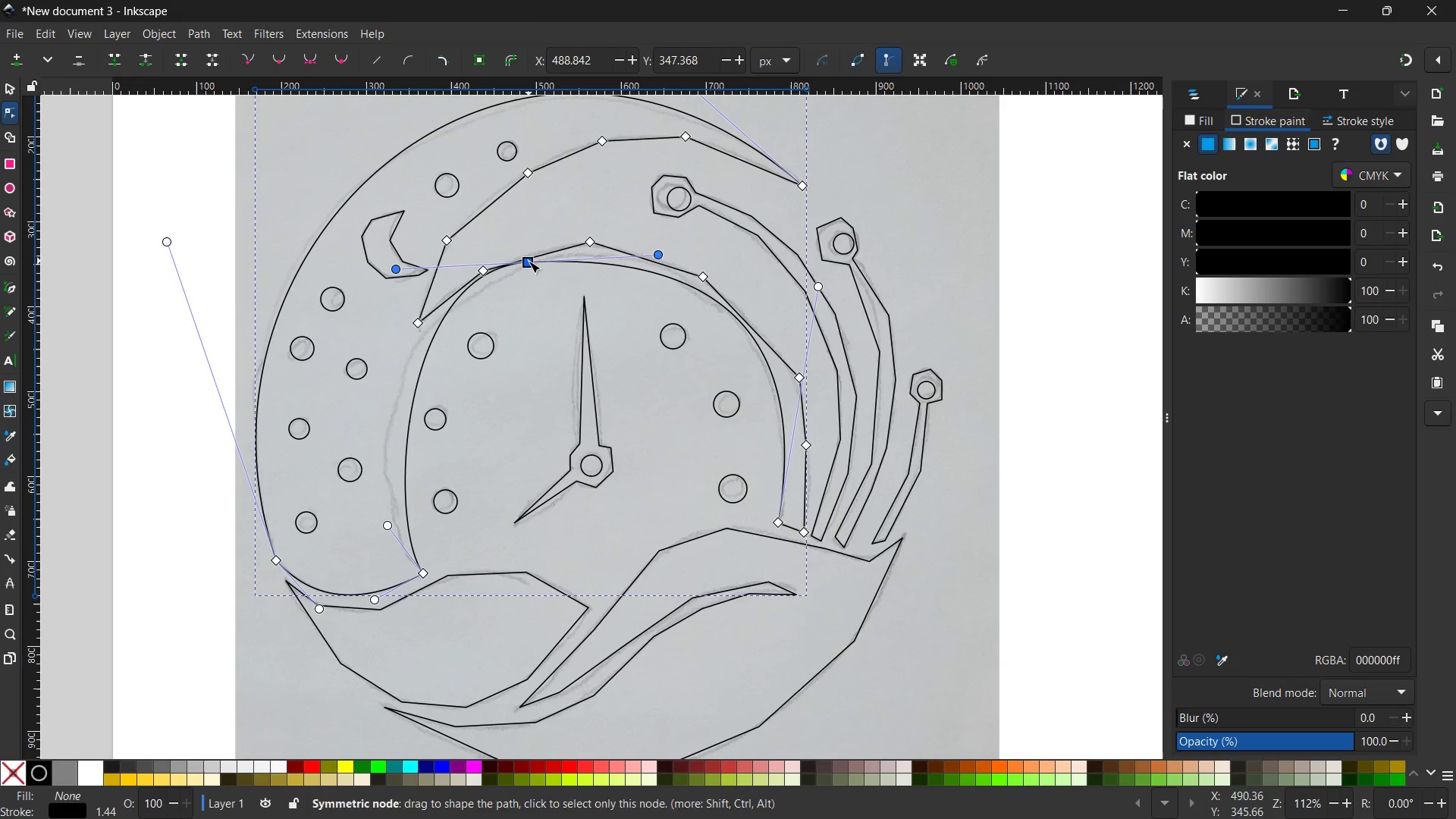 
left_click_drag(start_coordinate=[529, 261], to_coordinate=[574, 255])
 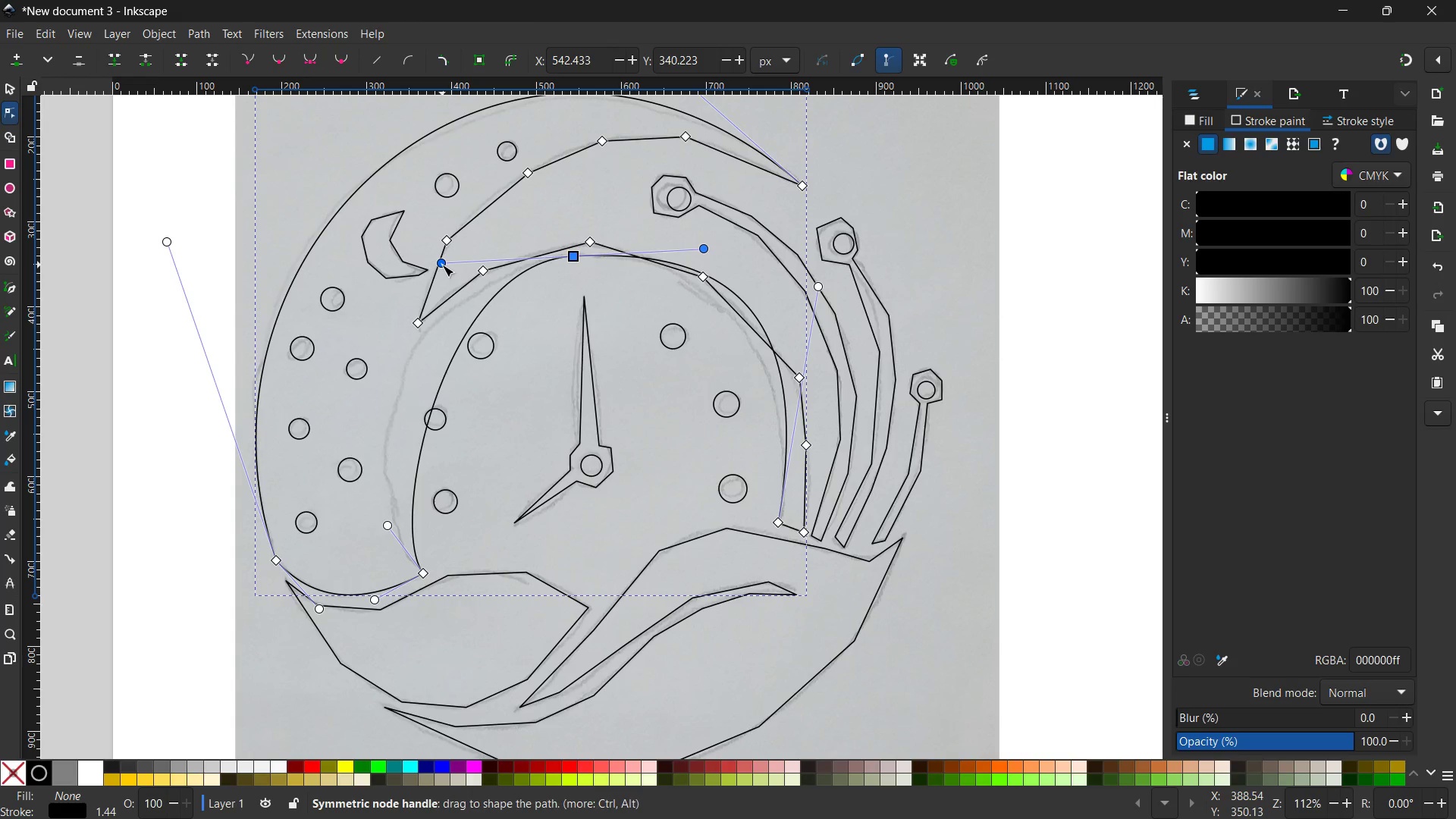 
left_click_drag(start_coordinate=[442, 265], to_coordinate=[325, 292])
 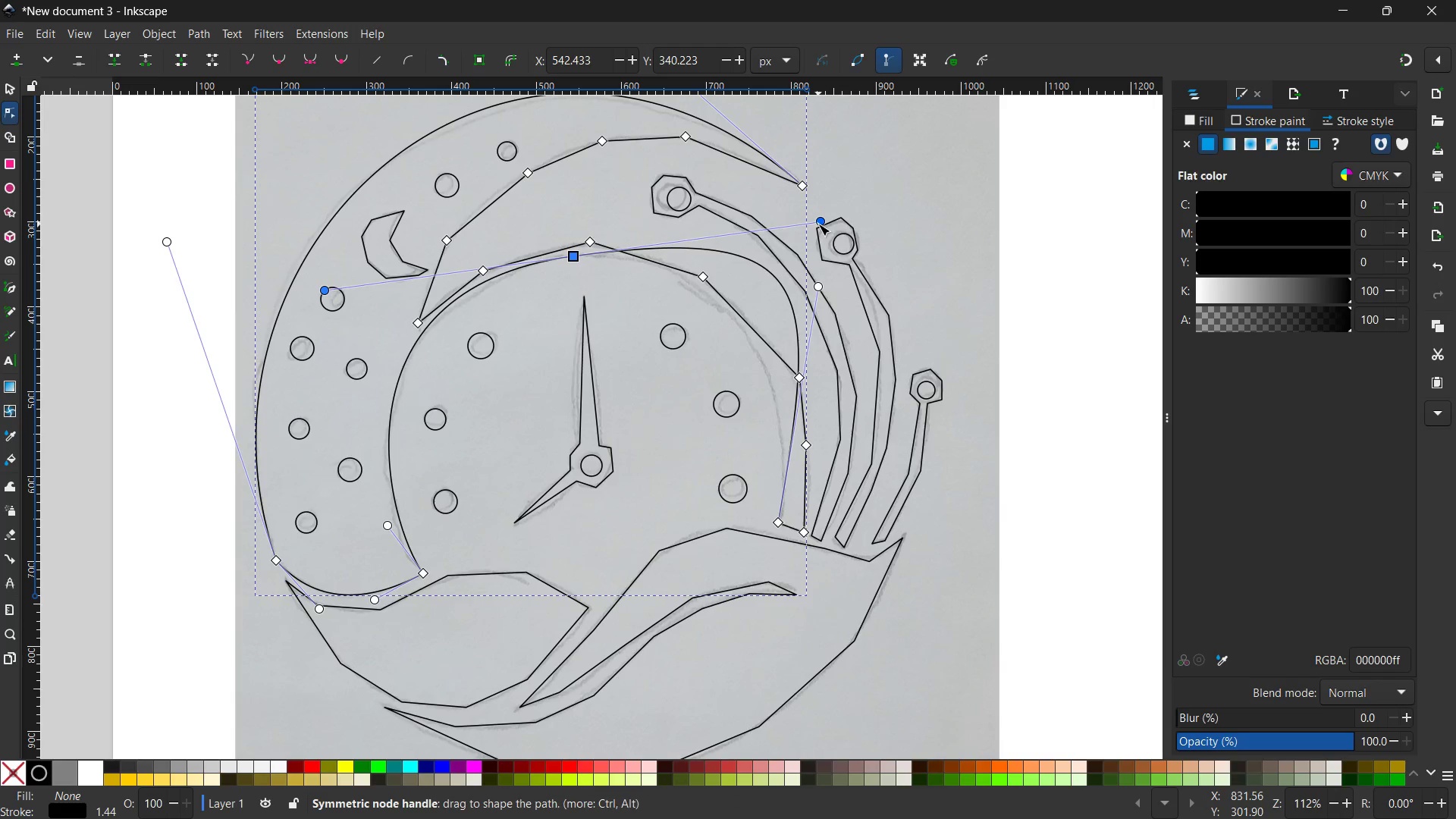 
left_click_drag(start_coordinate=[821, 223], to_coordinate=[663, 266])
 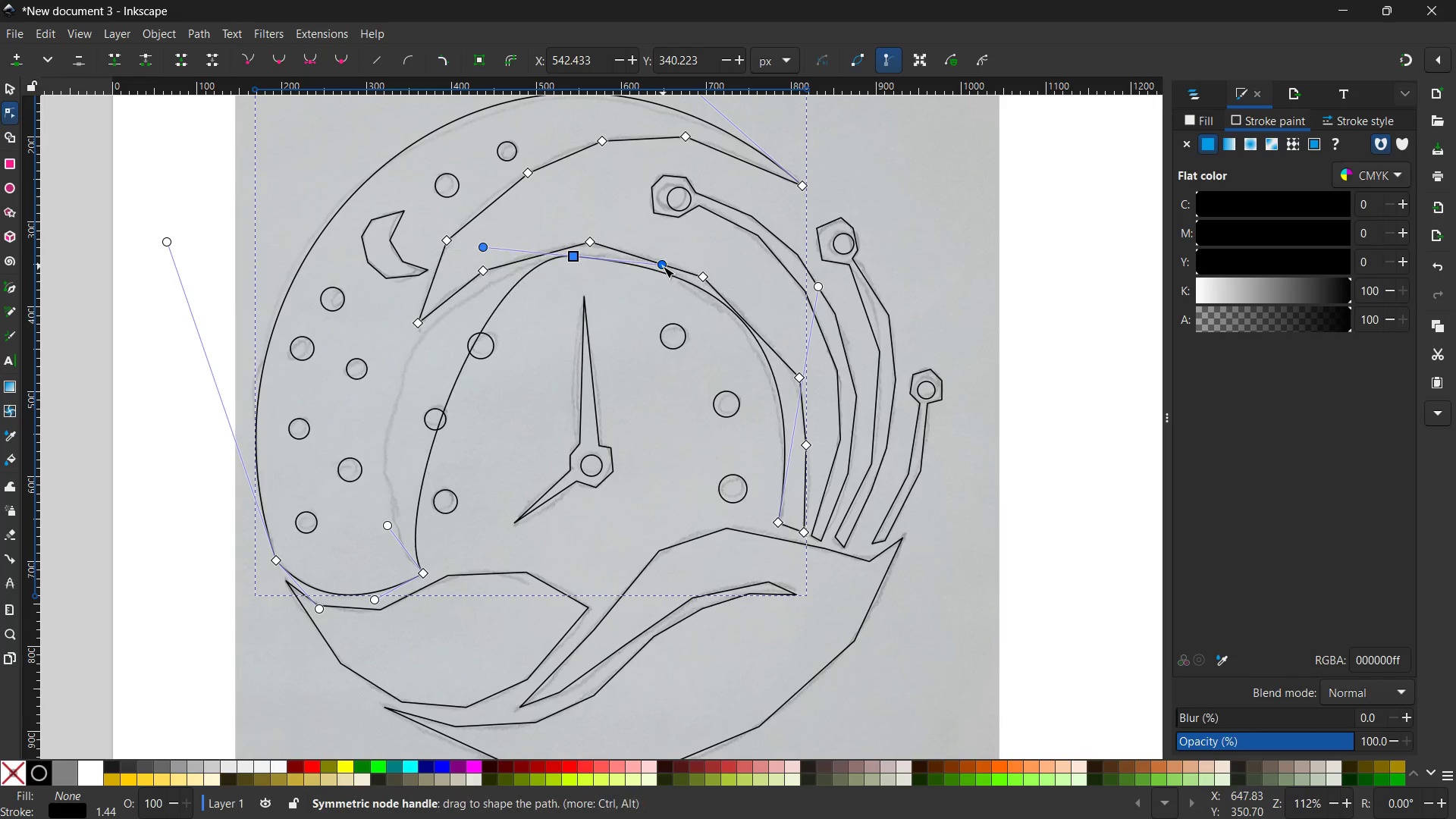 
key(Control+Z)
 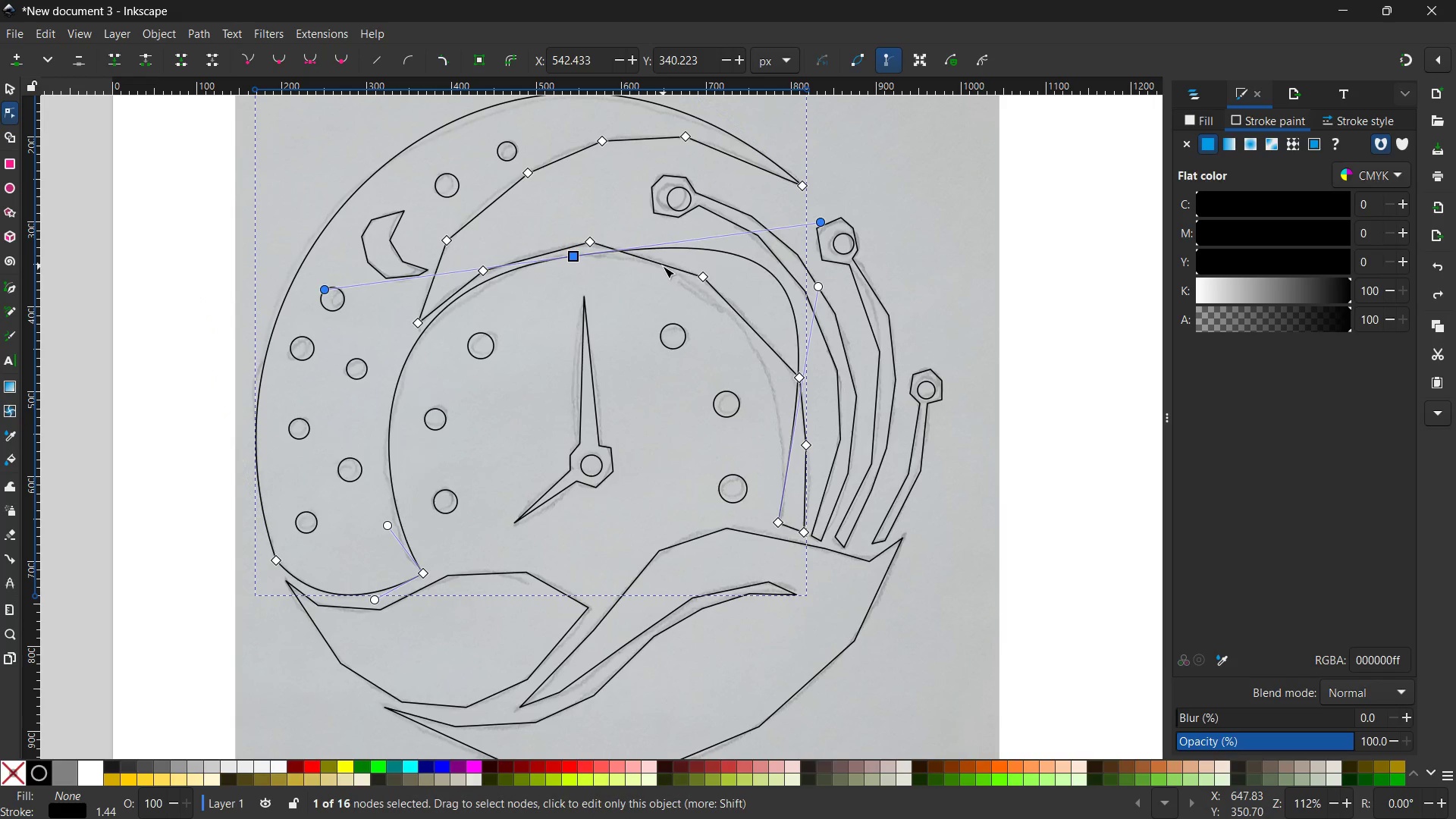 
key(Control+Z)
 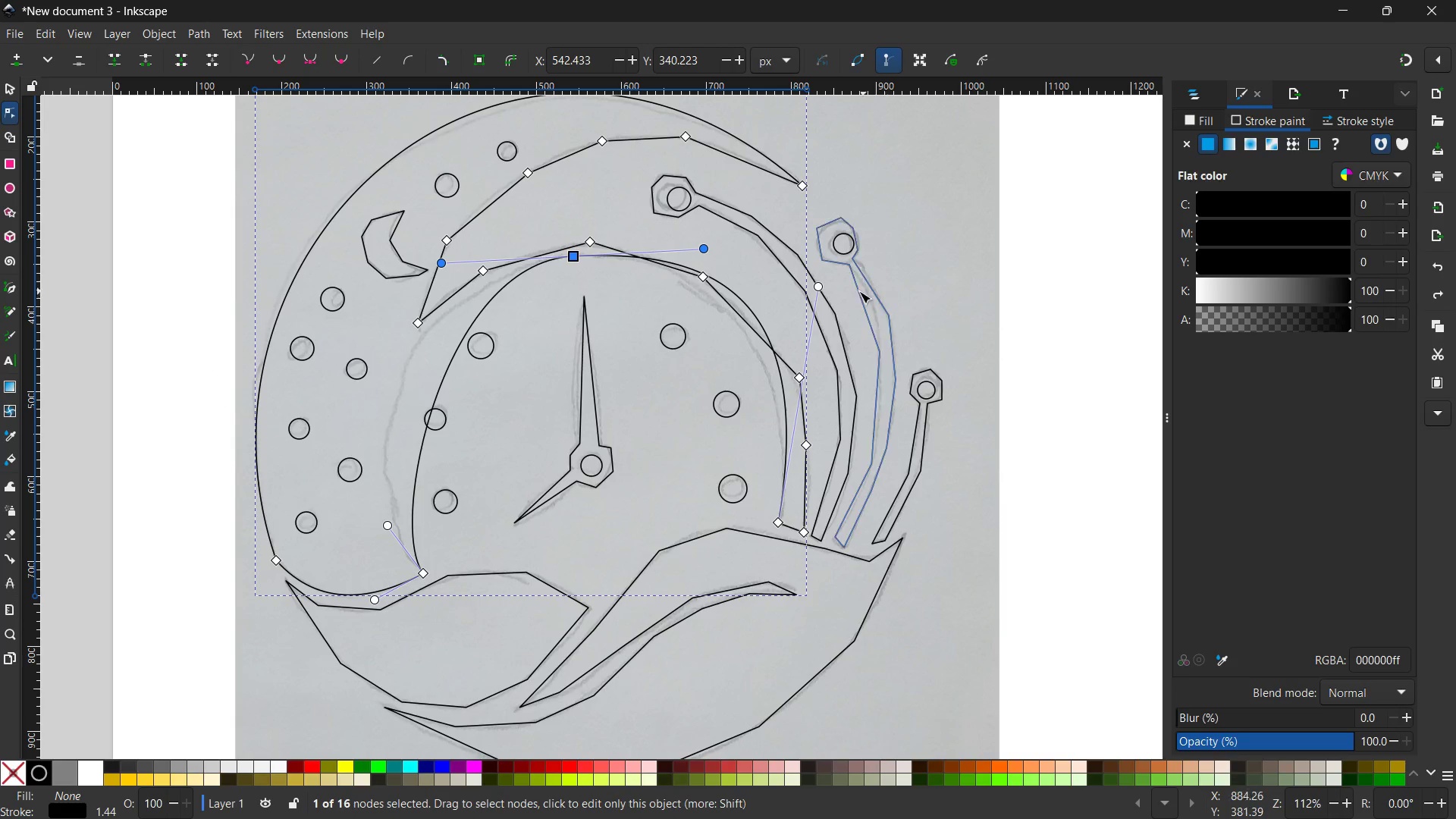 
left_click_drag(start_coordinate=[819, 287], to_coordinate=[799, 424])
 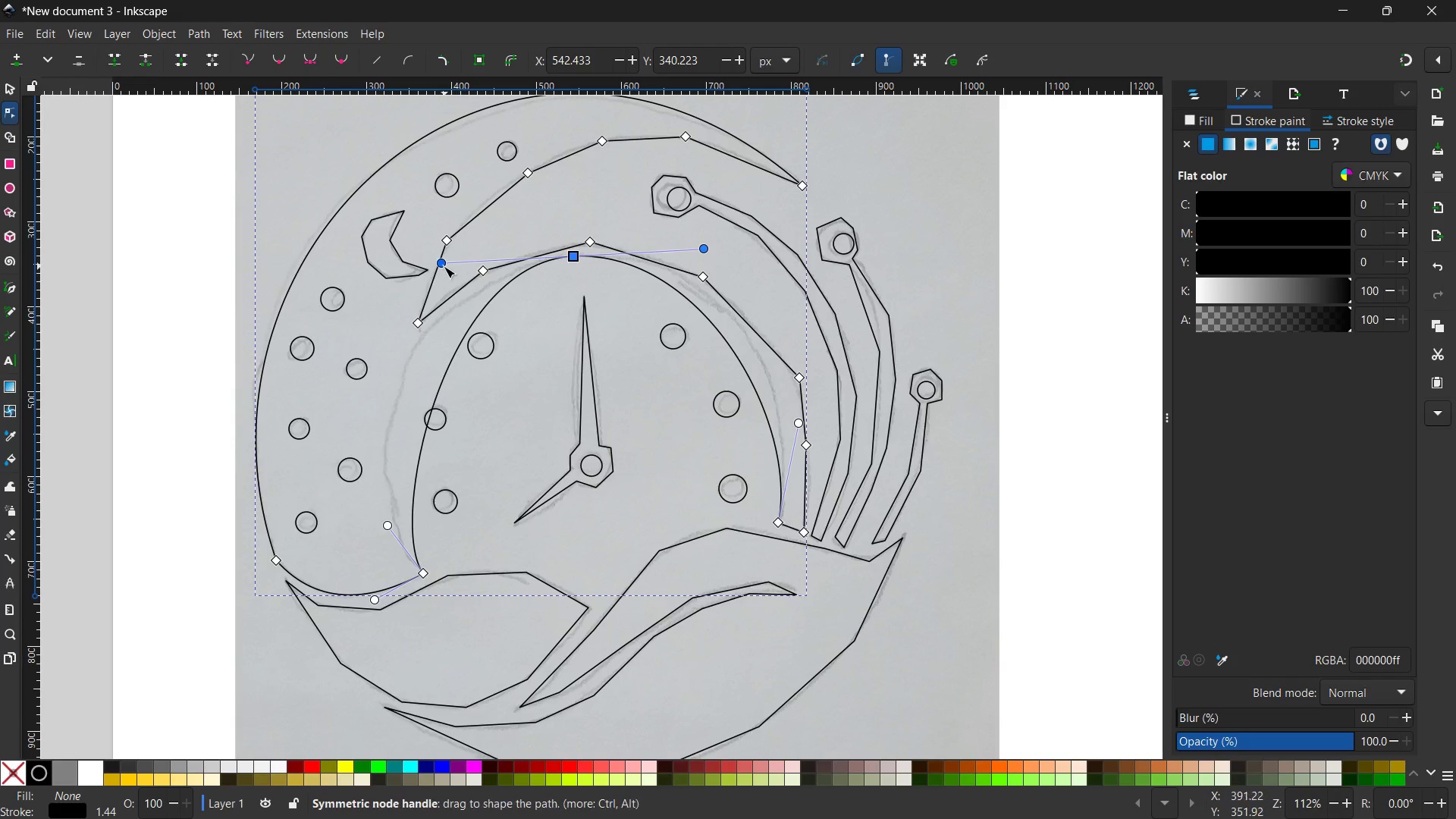 
left_click_drag(start_coordinate=[444, 266], to_coordinate=[347, 284])
 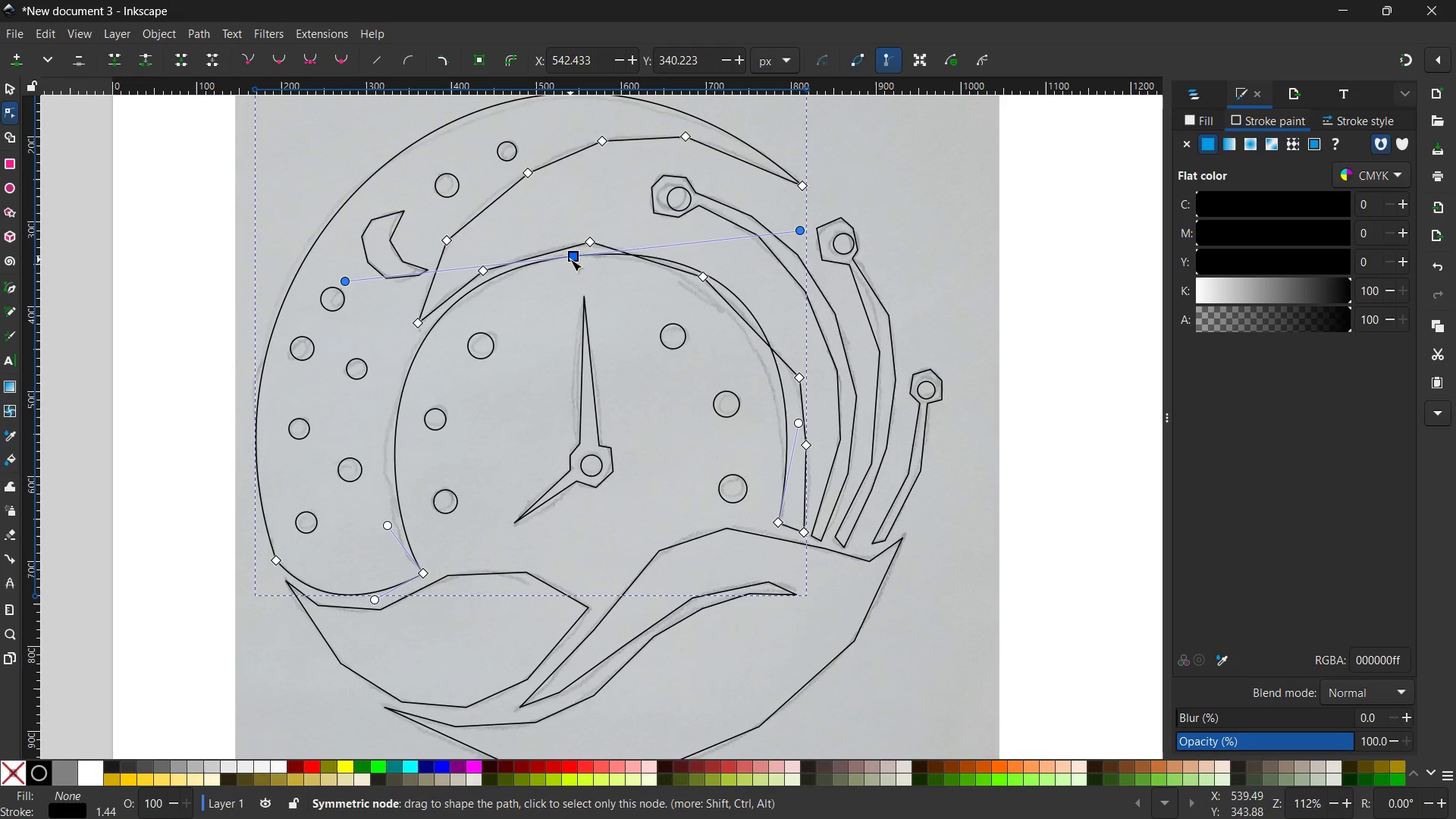 
left_click_drag(start_coordinate=[570, 259], to_coordinate=[578, 259])
 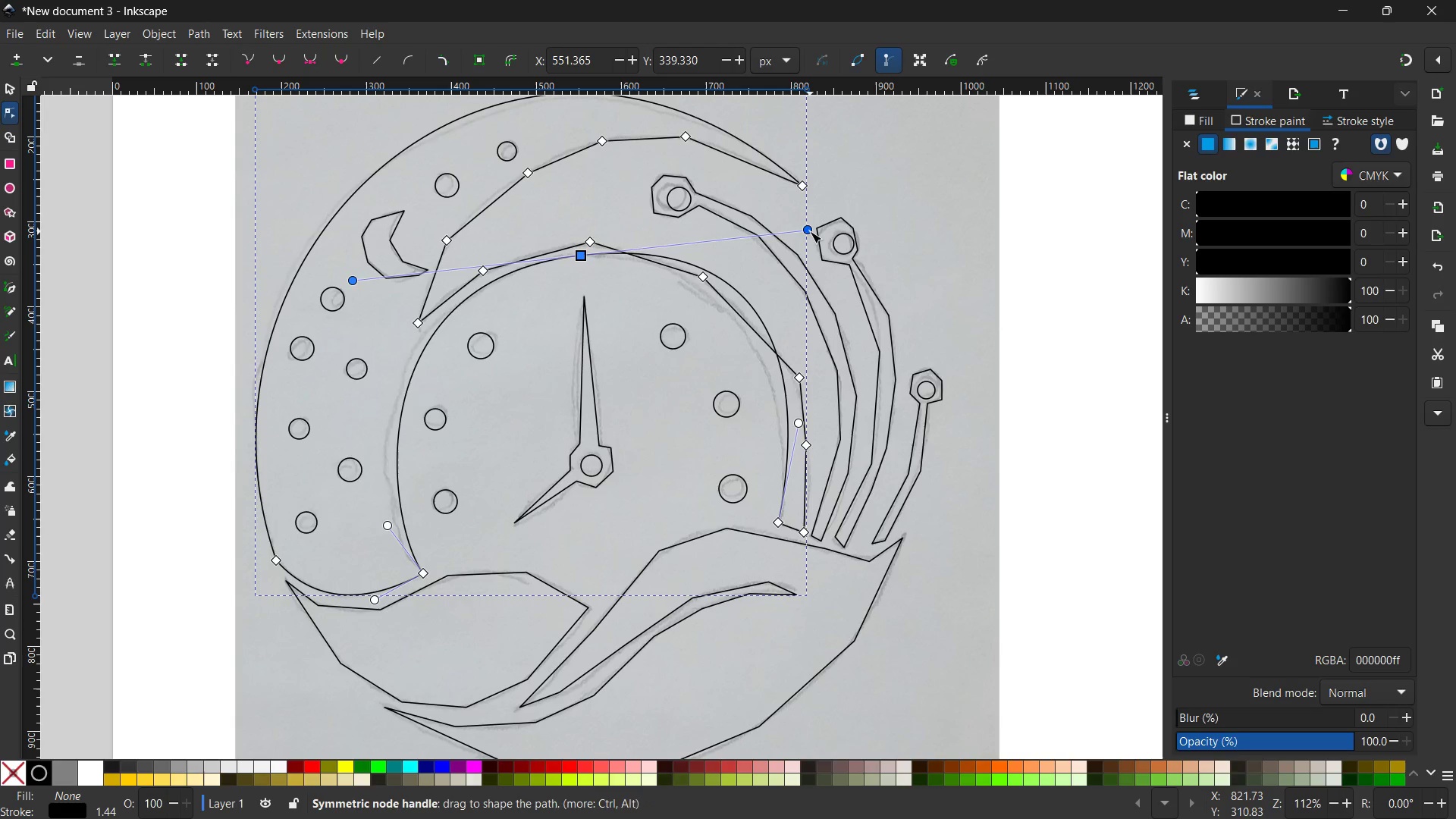 
left_click_drag(start_coordinate=[810, 231], to_coordinate=[767, 267])
 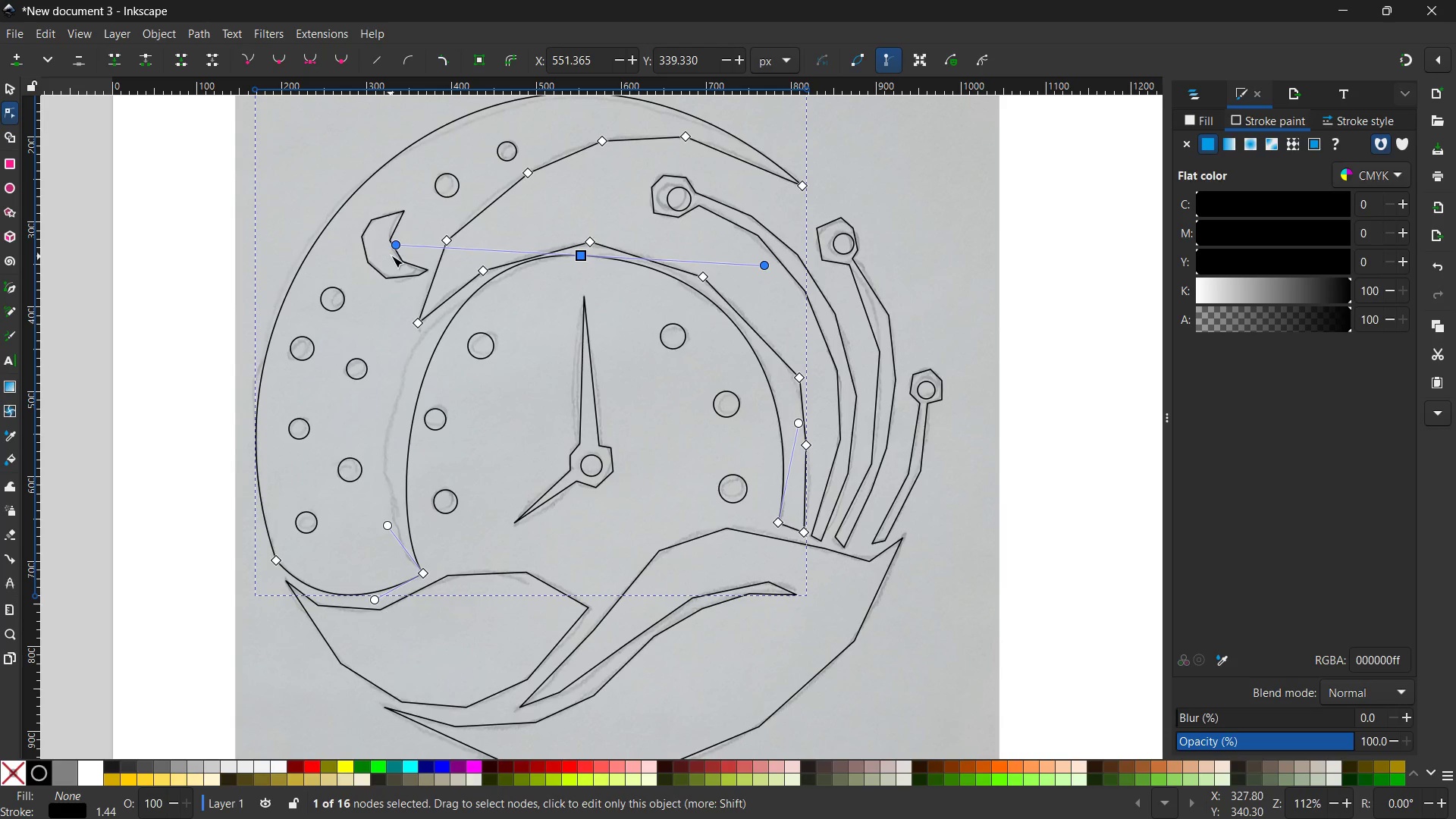 
left_click_drag(start_coordinate=[395, 250], to_coordinate=[394, 261])
 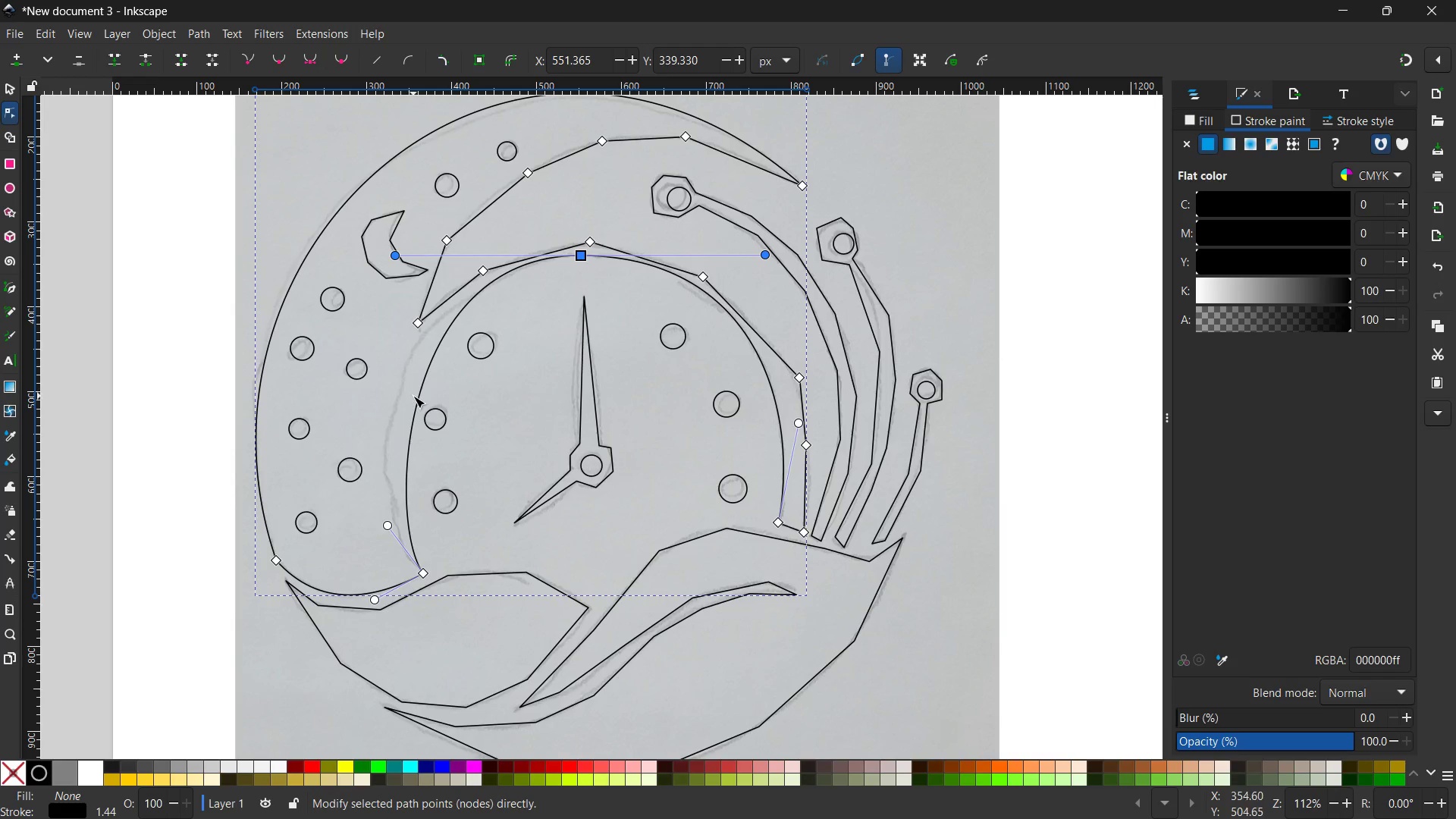 
left_click([413, 396])
 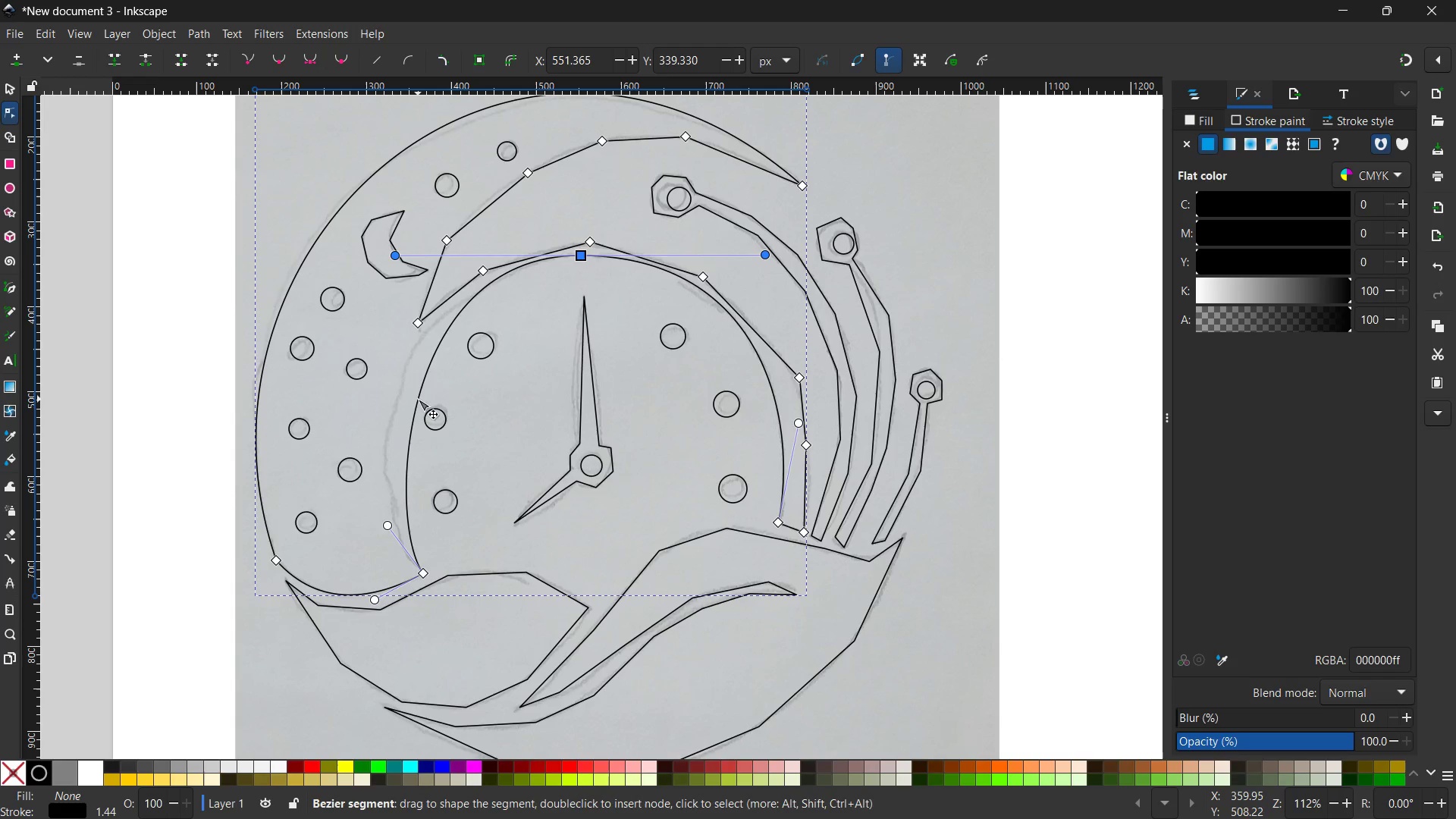 
left_click_drag(start_coordinate=[418, 399], to_coordinate=[400, 408])
 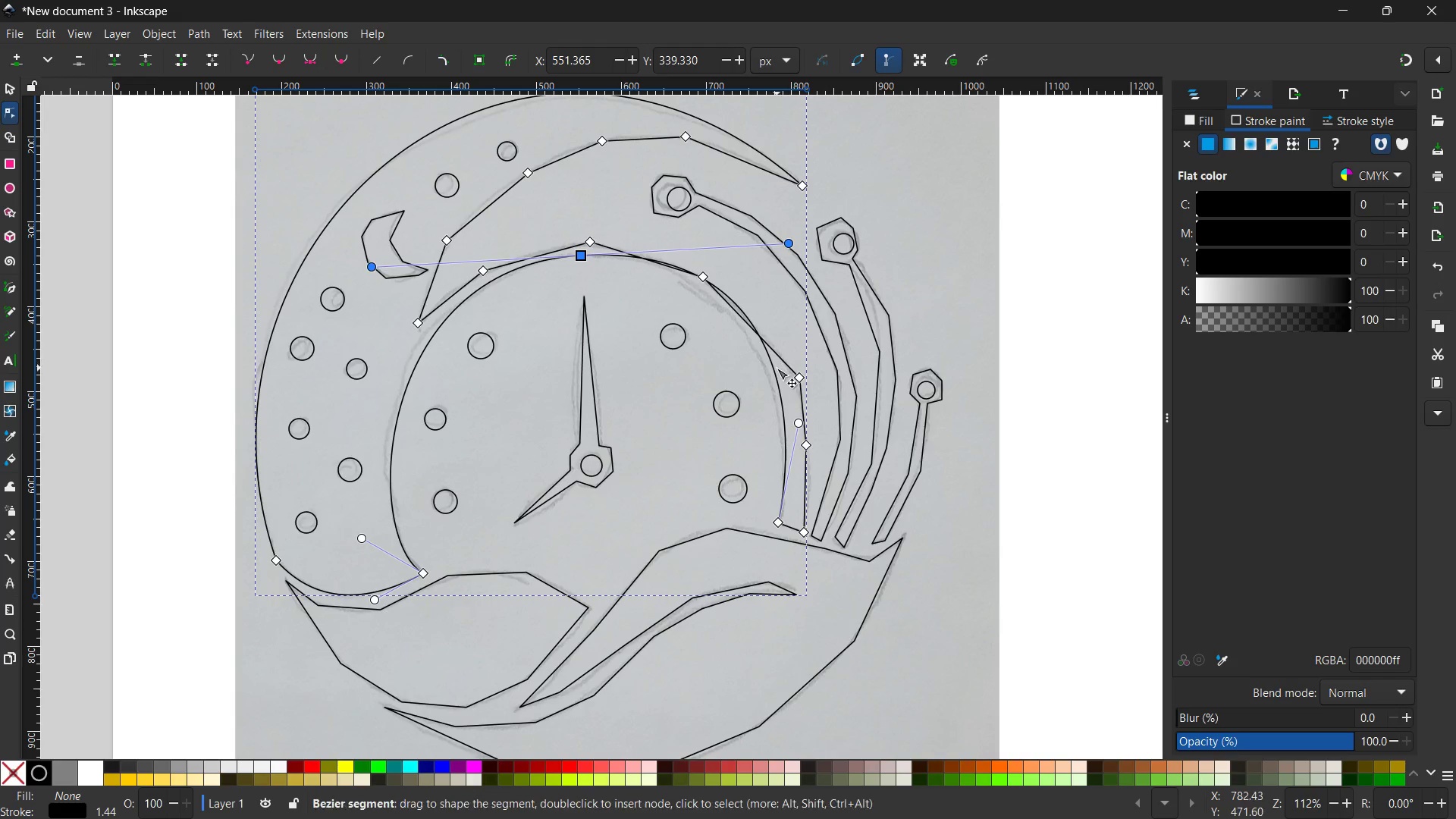 
left_click([777, 368])
 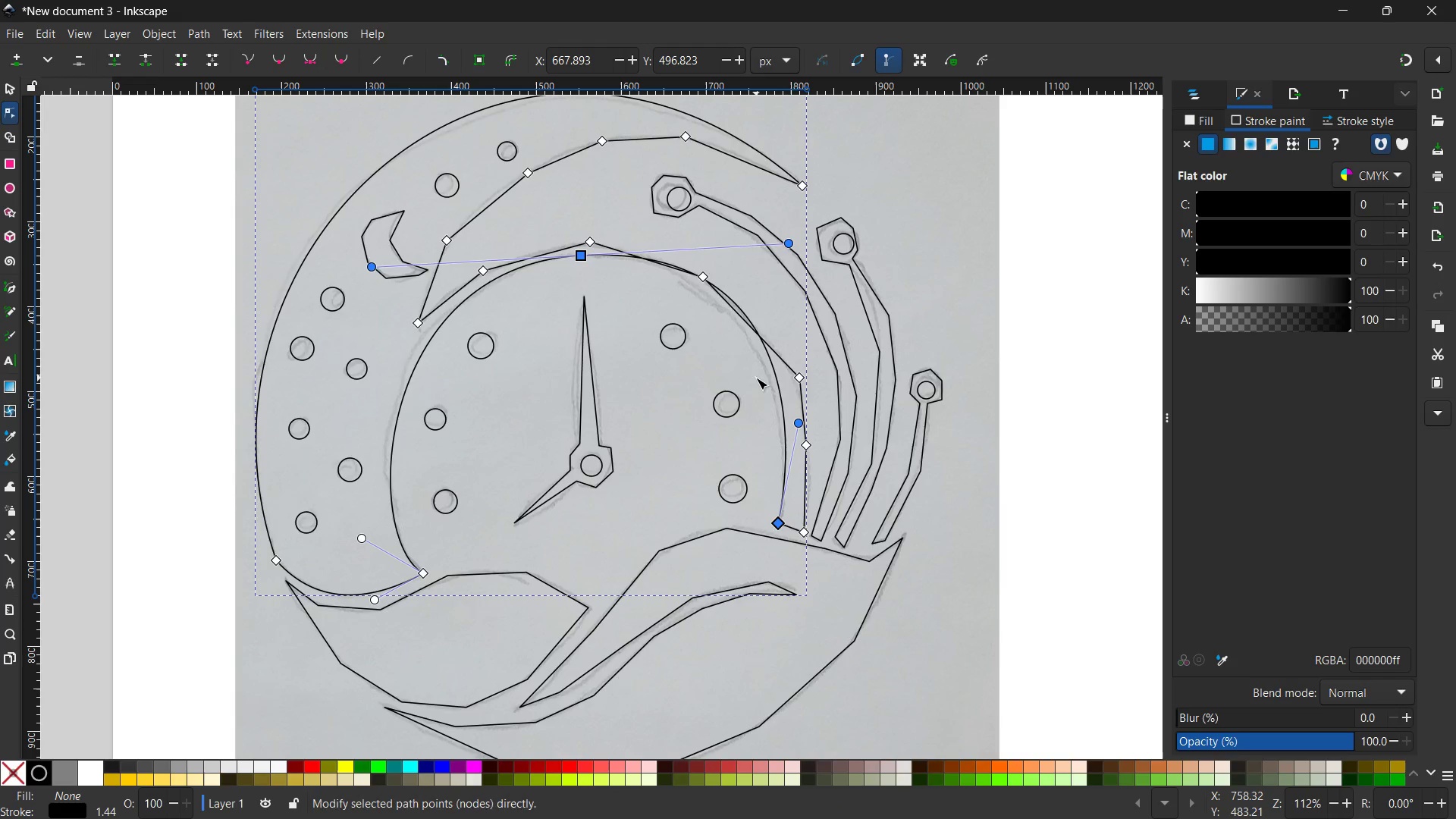 
double_click([756, 378])
 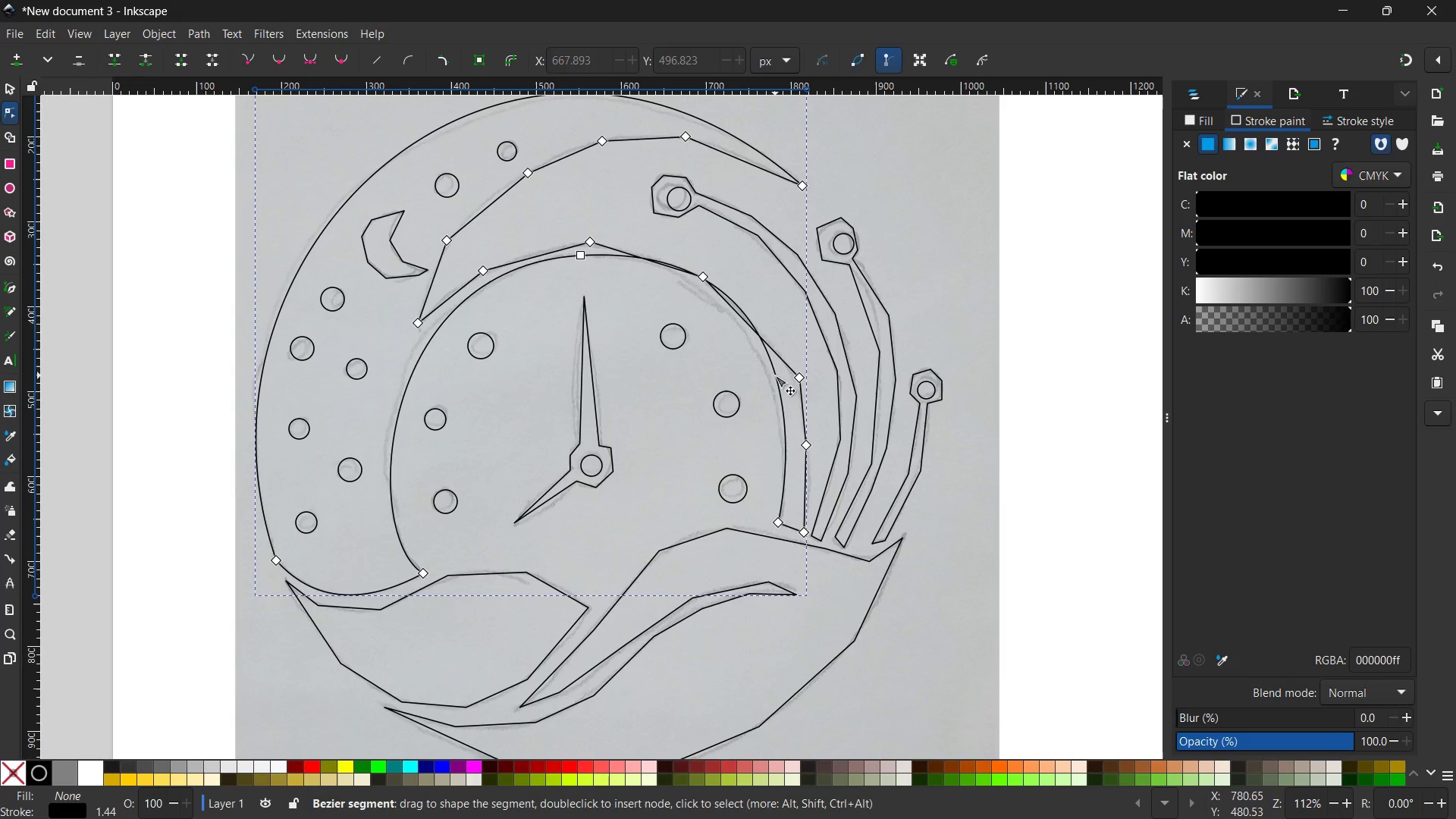 
left_click_drag(start_coordinate=[774, 375], to_coordinate=[772, 400])
 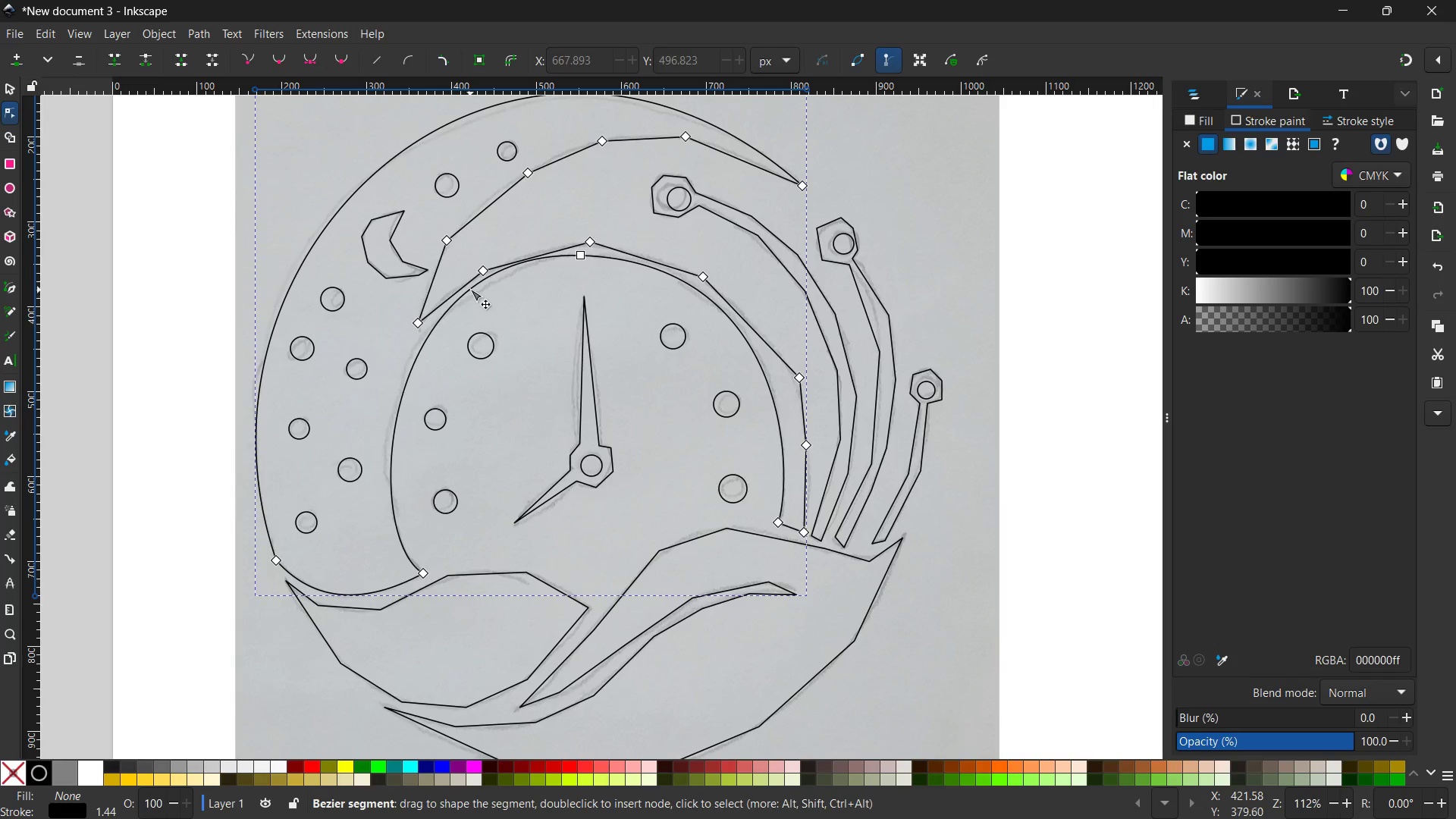 
left_click([470, 287])
 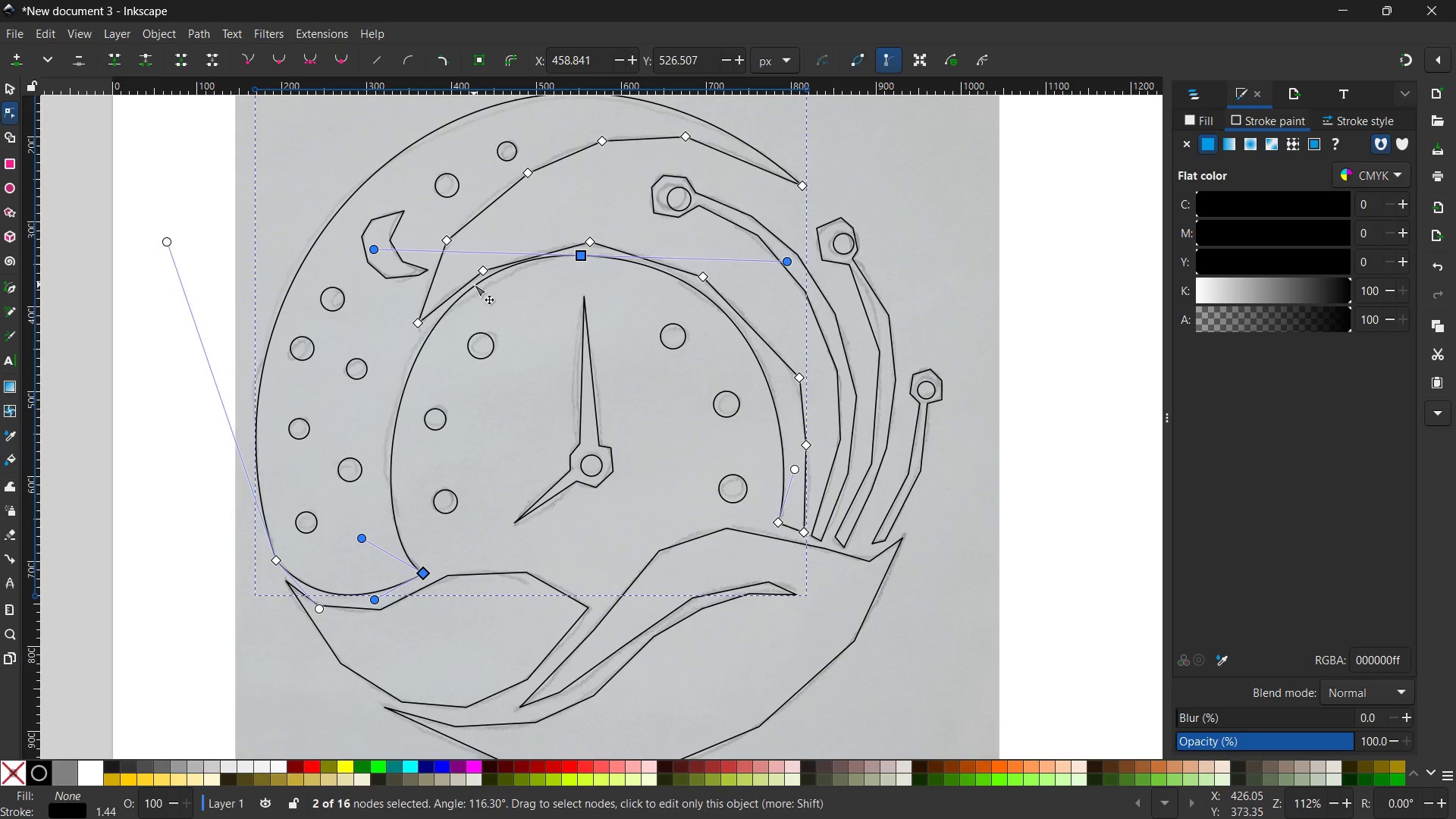 
left_click_drag(start_coordinate=[474, 284], to_coordinate=[469, 291])
 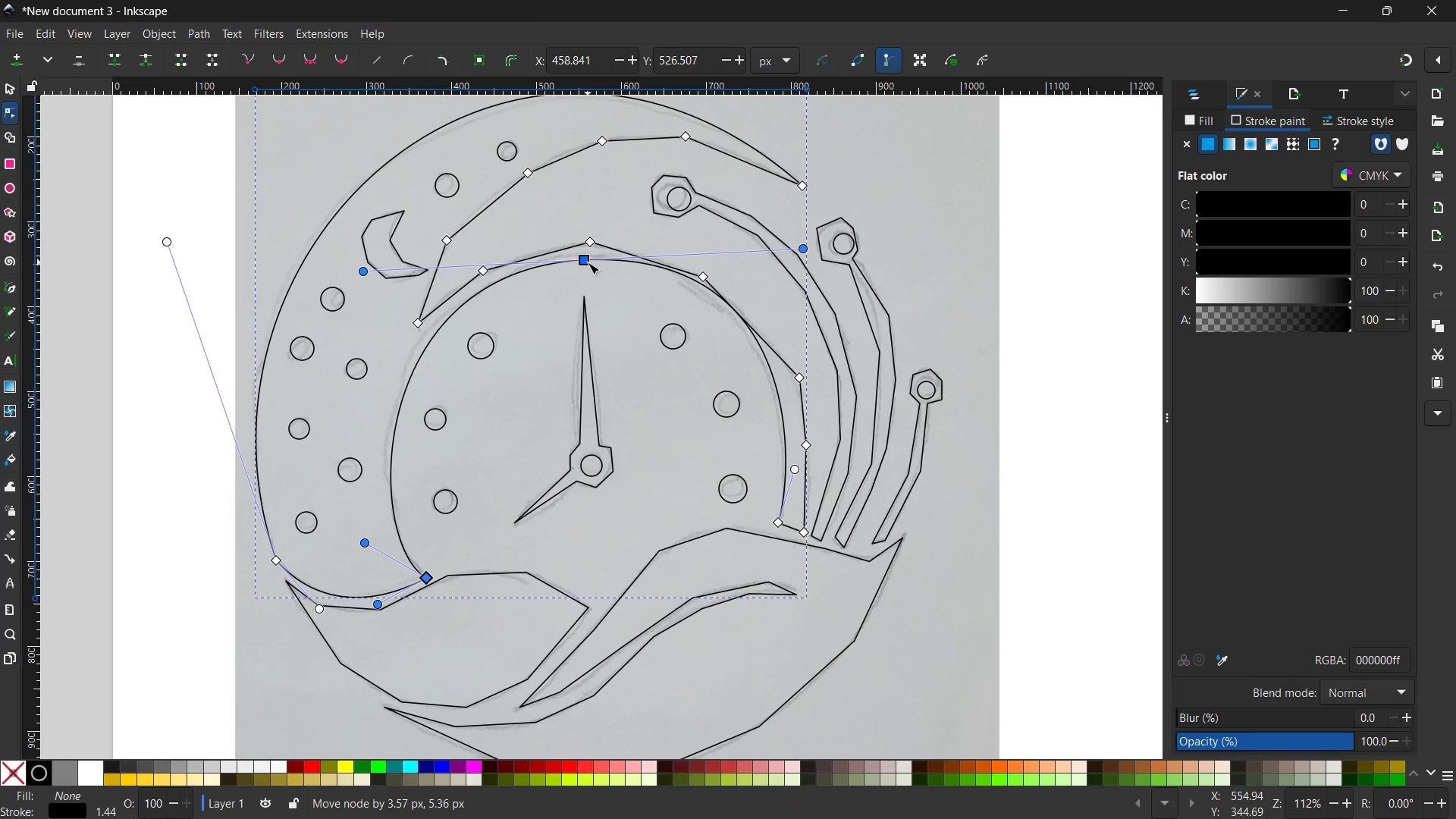 
left_click([594, 302])
 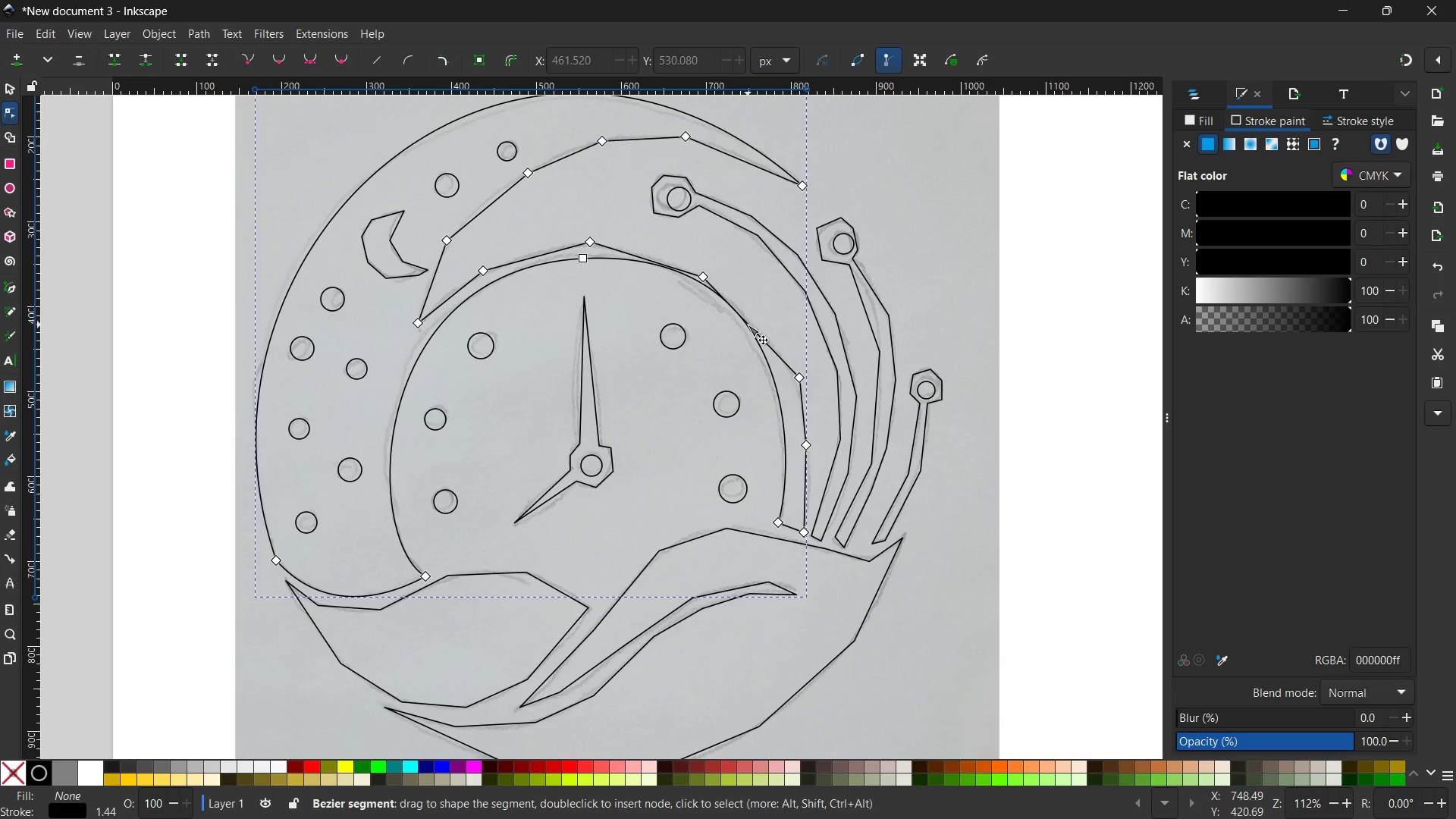 
left_click([748, 330])
 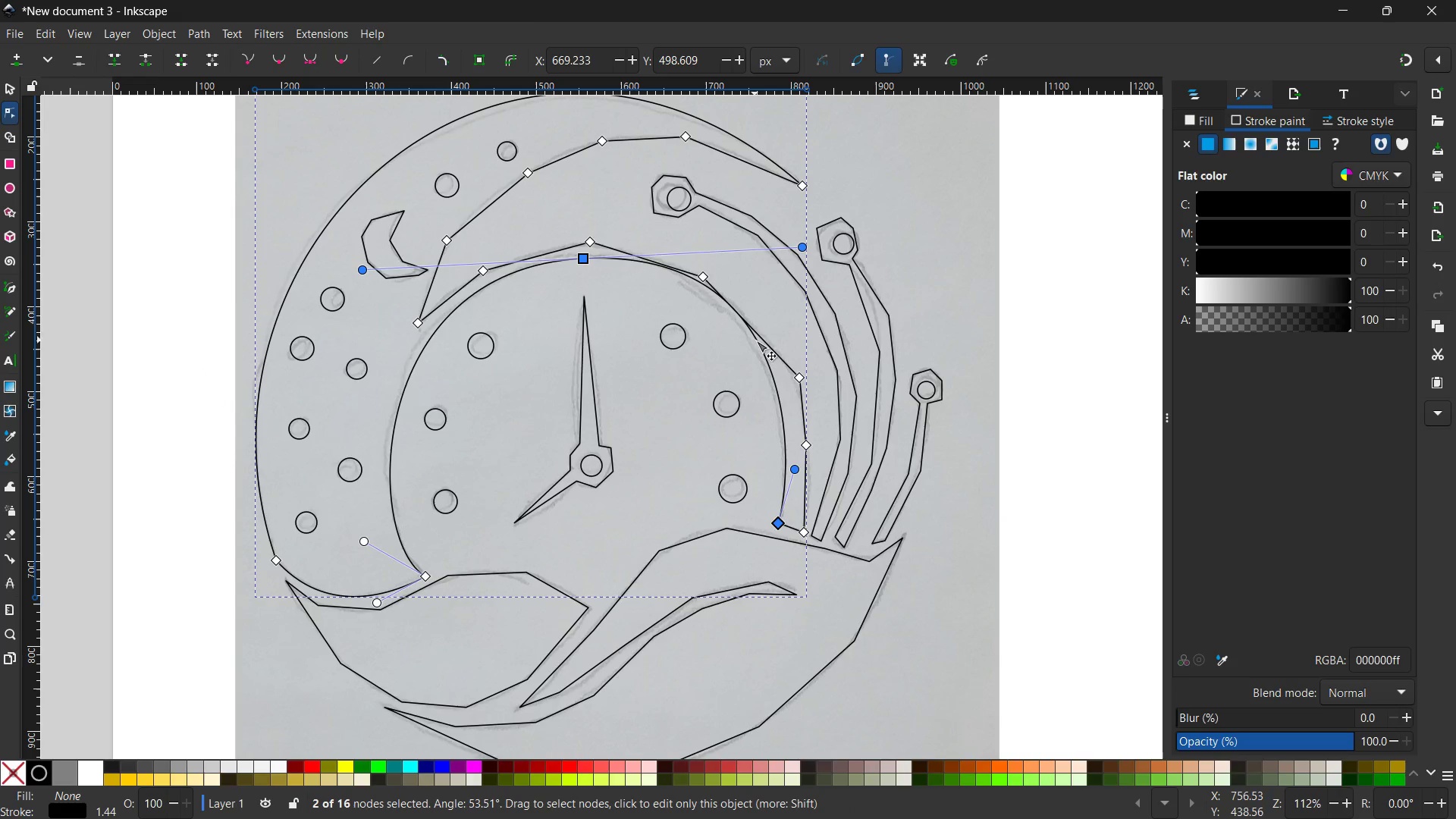 
left_click([761, 346])
 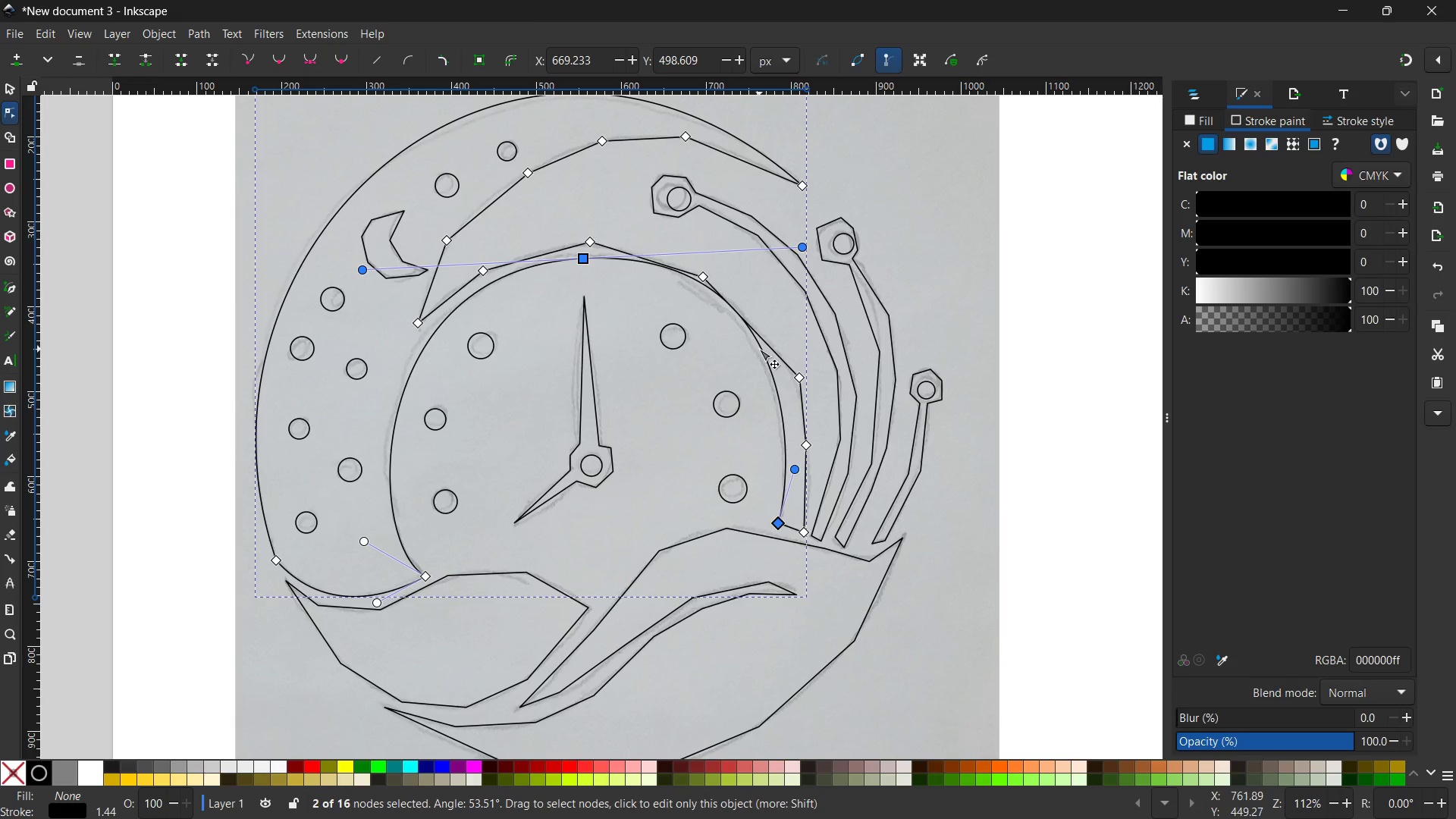 
double_click([759, 349])
 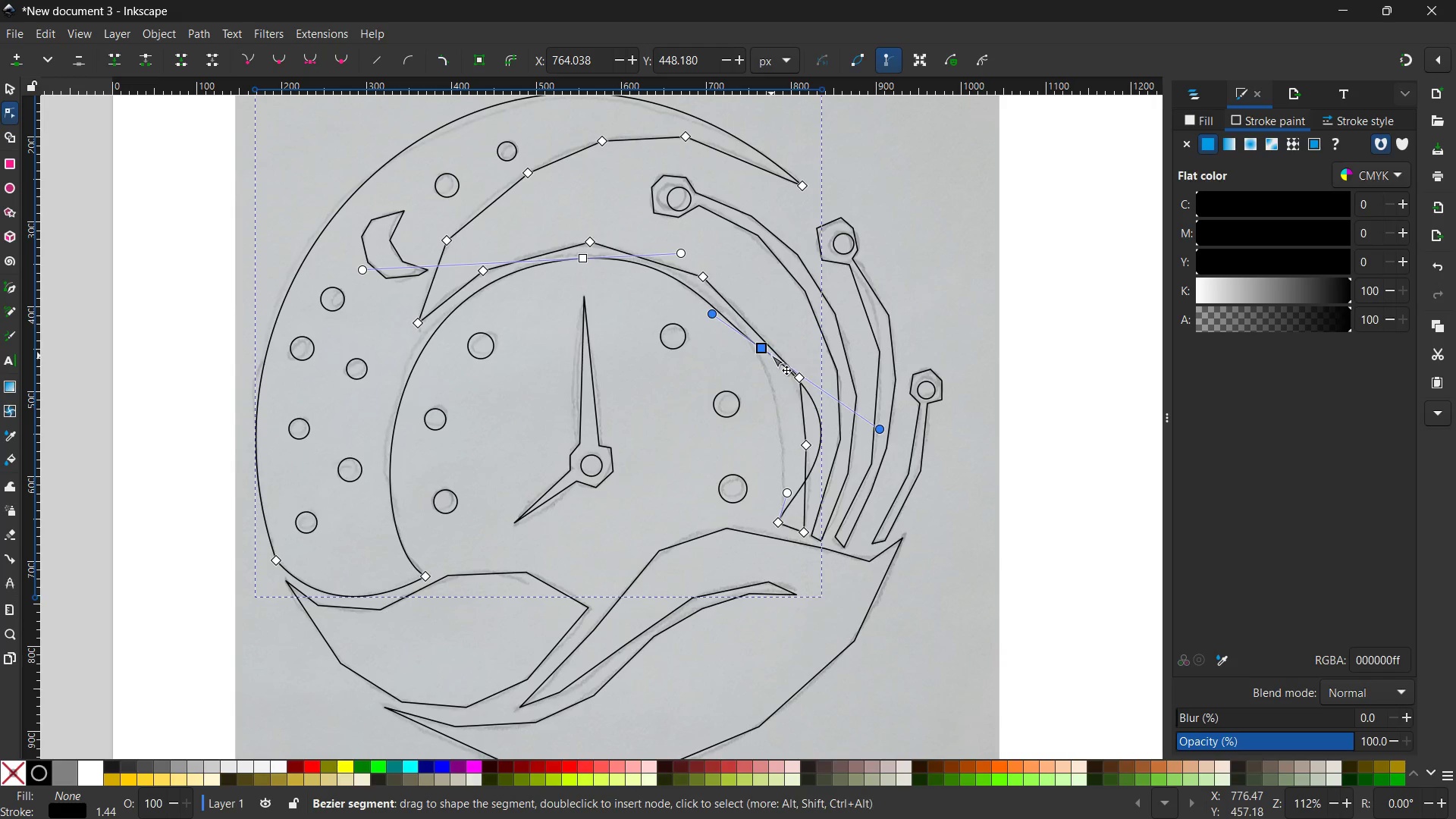 
left_click_drag(start_coordinate=[761, 349], to_coordinate=[753, 347])
 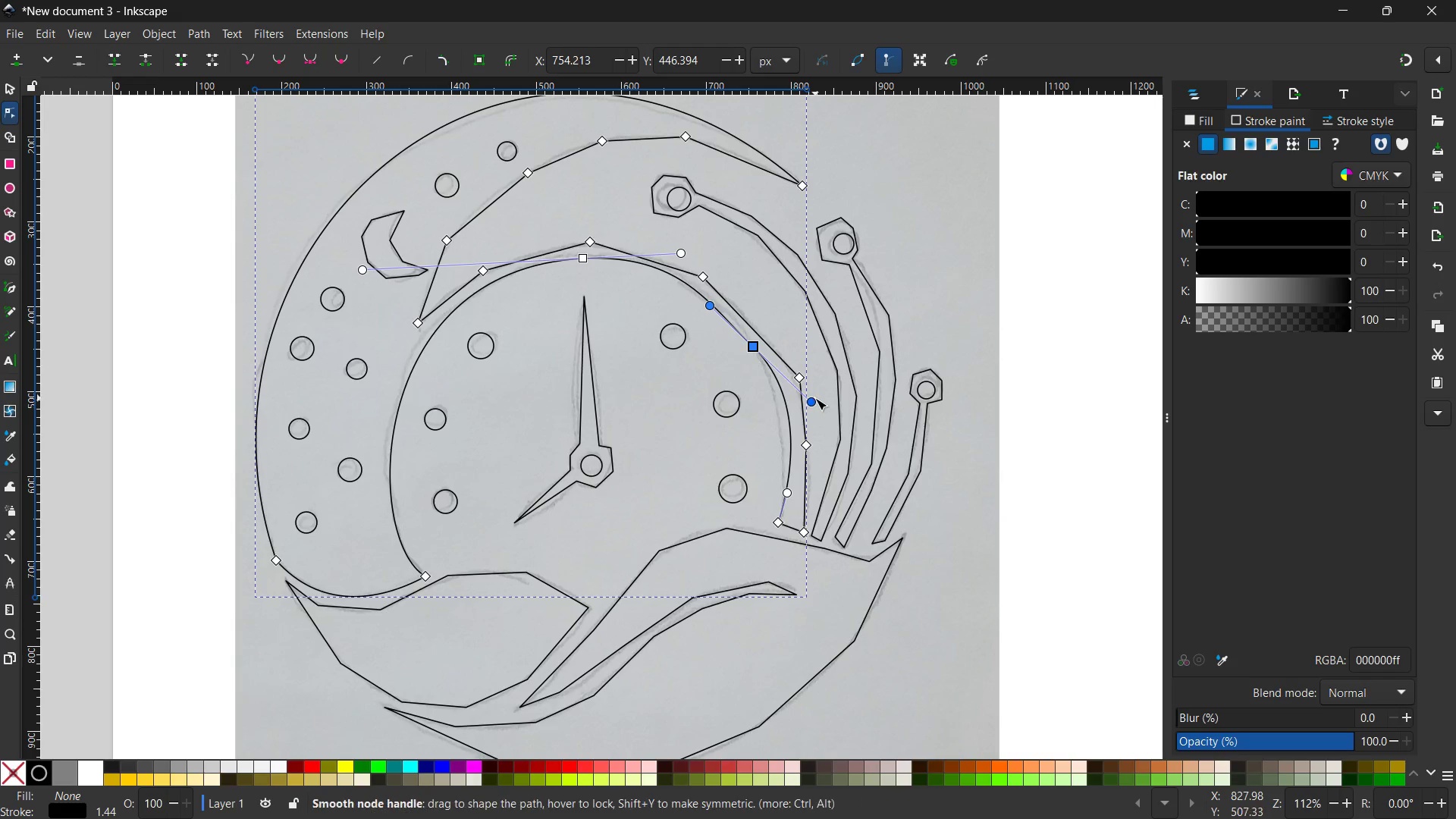 
left_click_drag(start_coordinate=[815, 398], to_coordinate=[803, 398])
 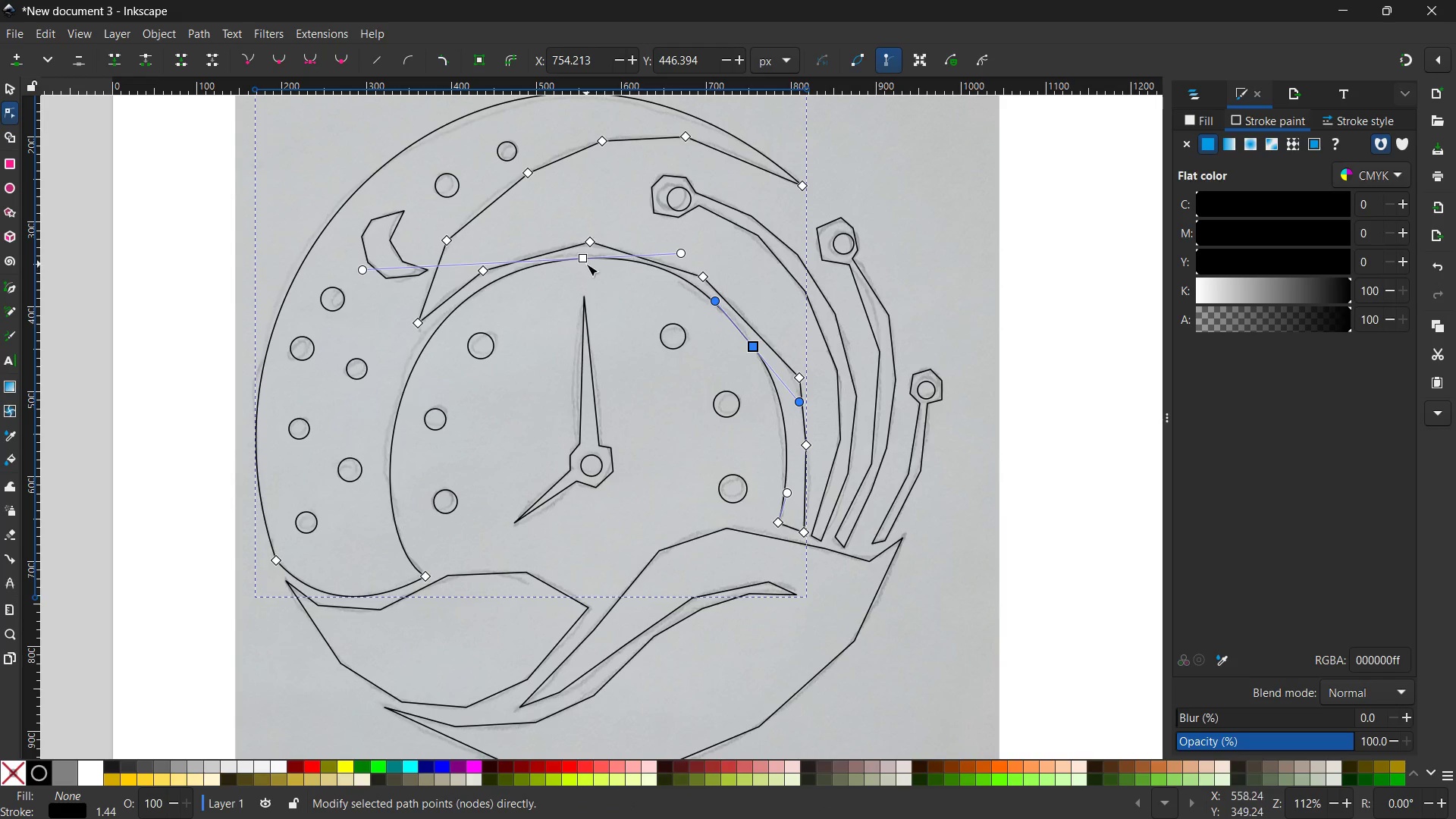 
left_click_drag(start_coordinate=[584, 262], to_coordinate=[585, 265])
 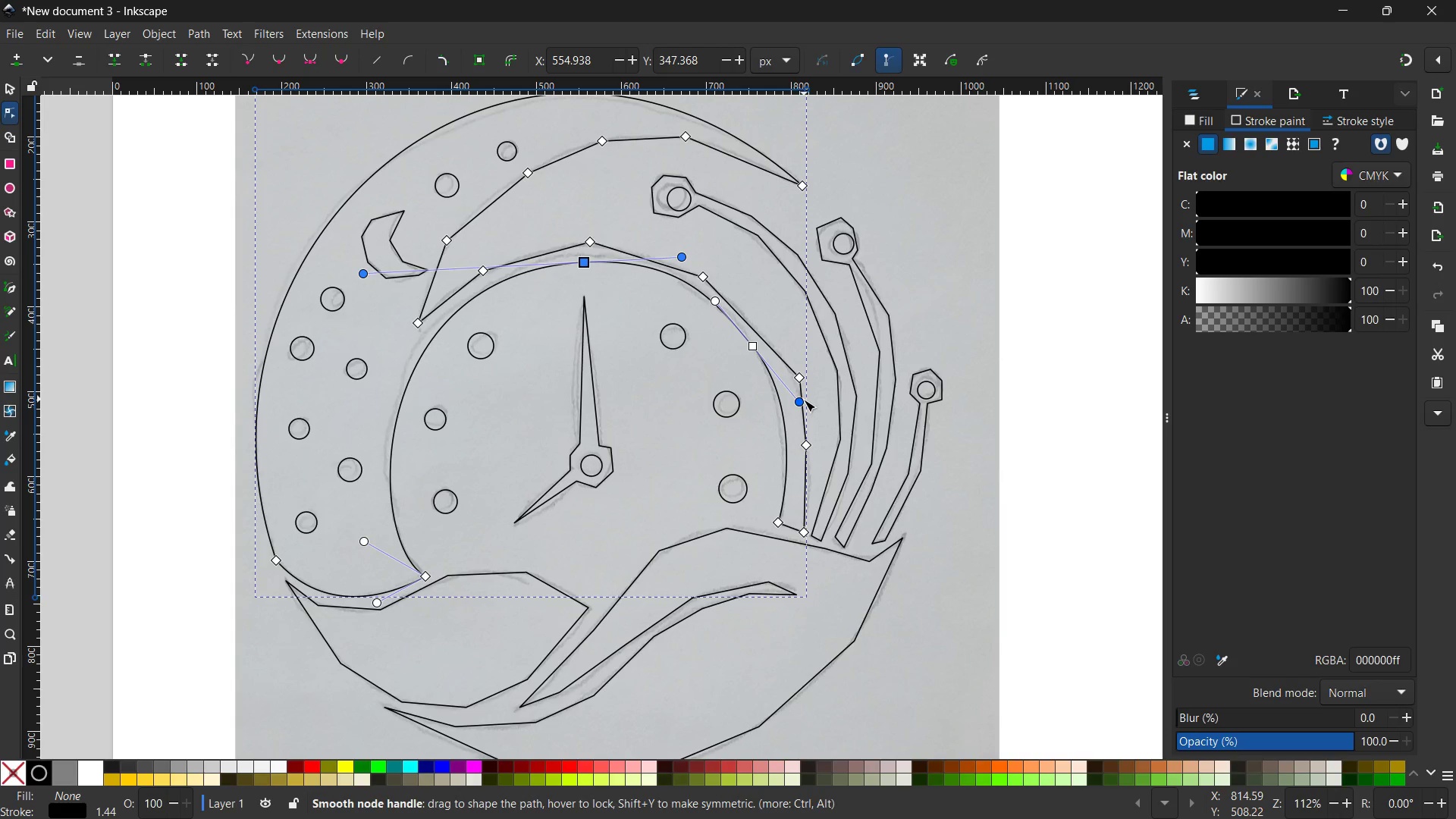 
left_click_drag(start_coordinate=[799, 401], to_coordinate=[793, 399])
 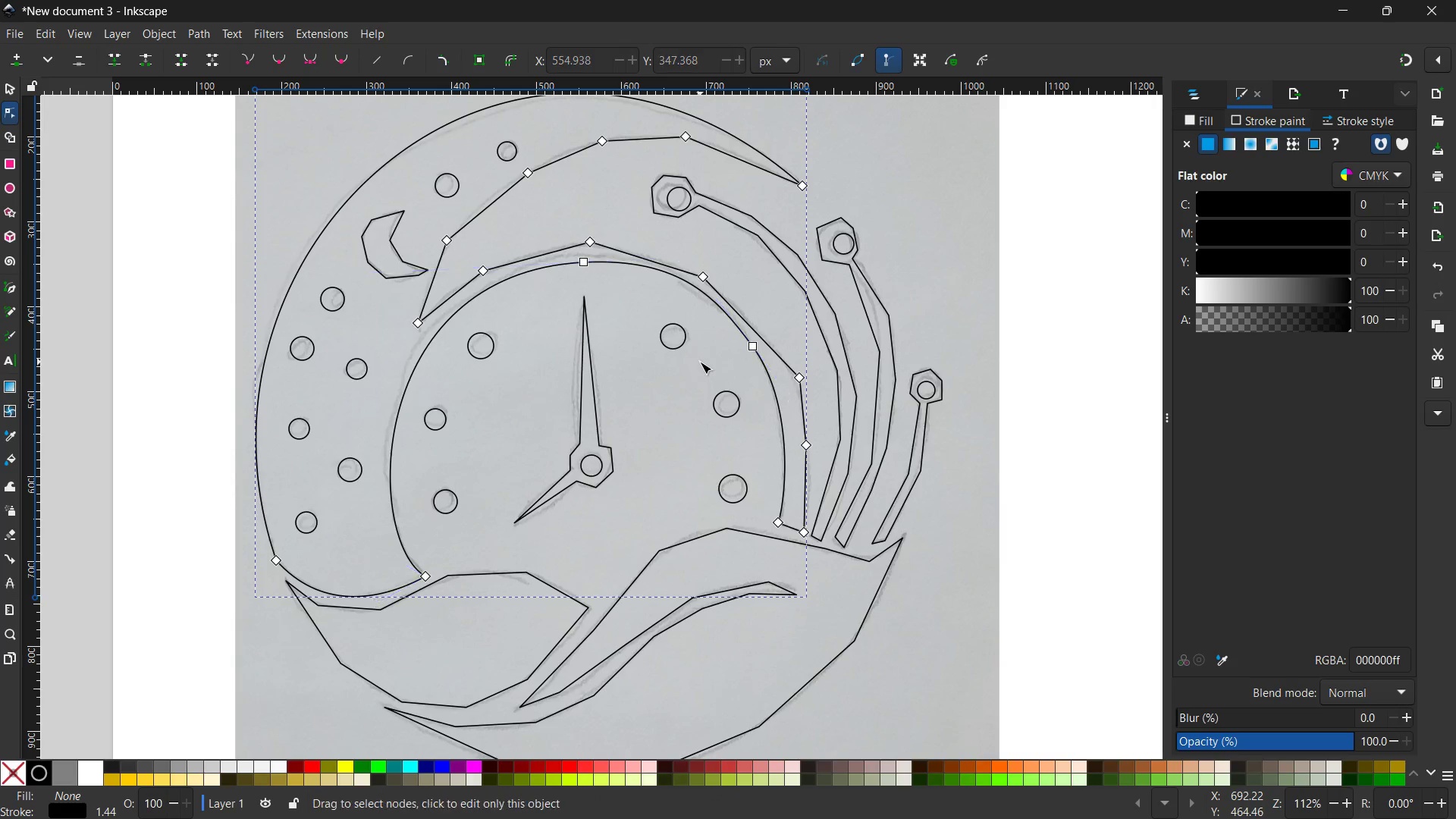 
double_click([700, 362])
 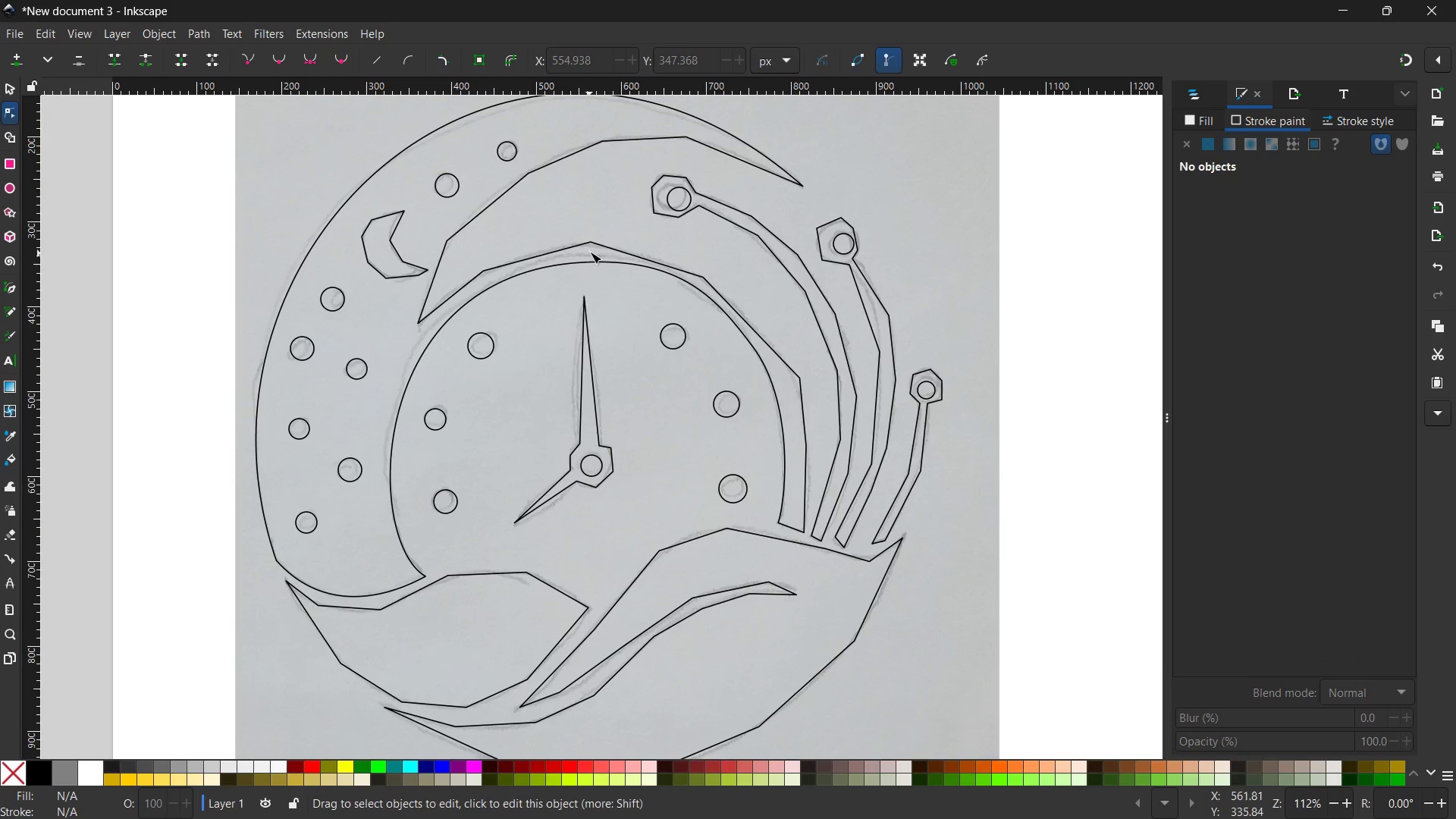 
left_click([591, 242])
 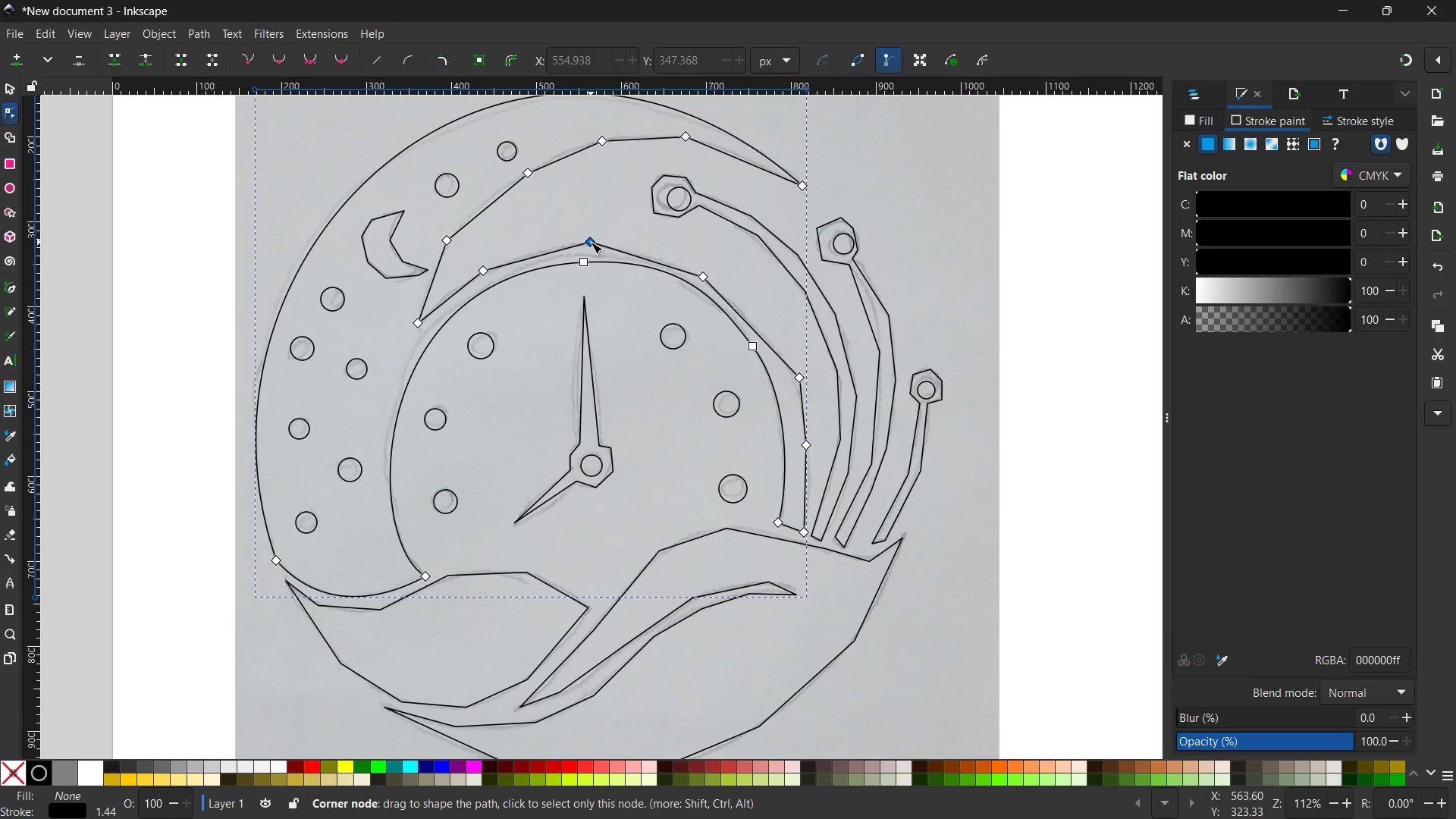 
left_click([591, 242])
 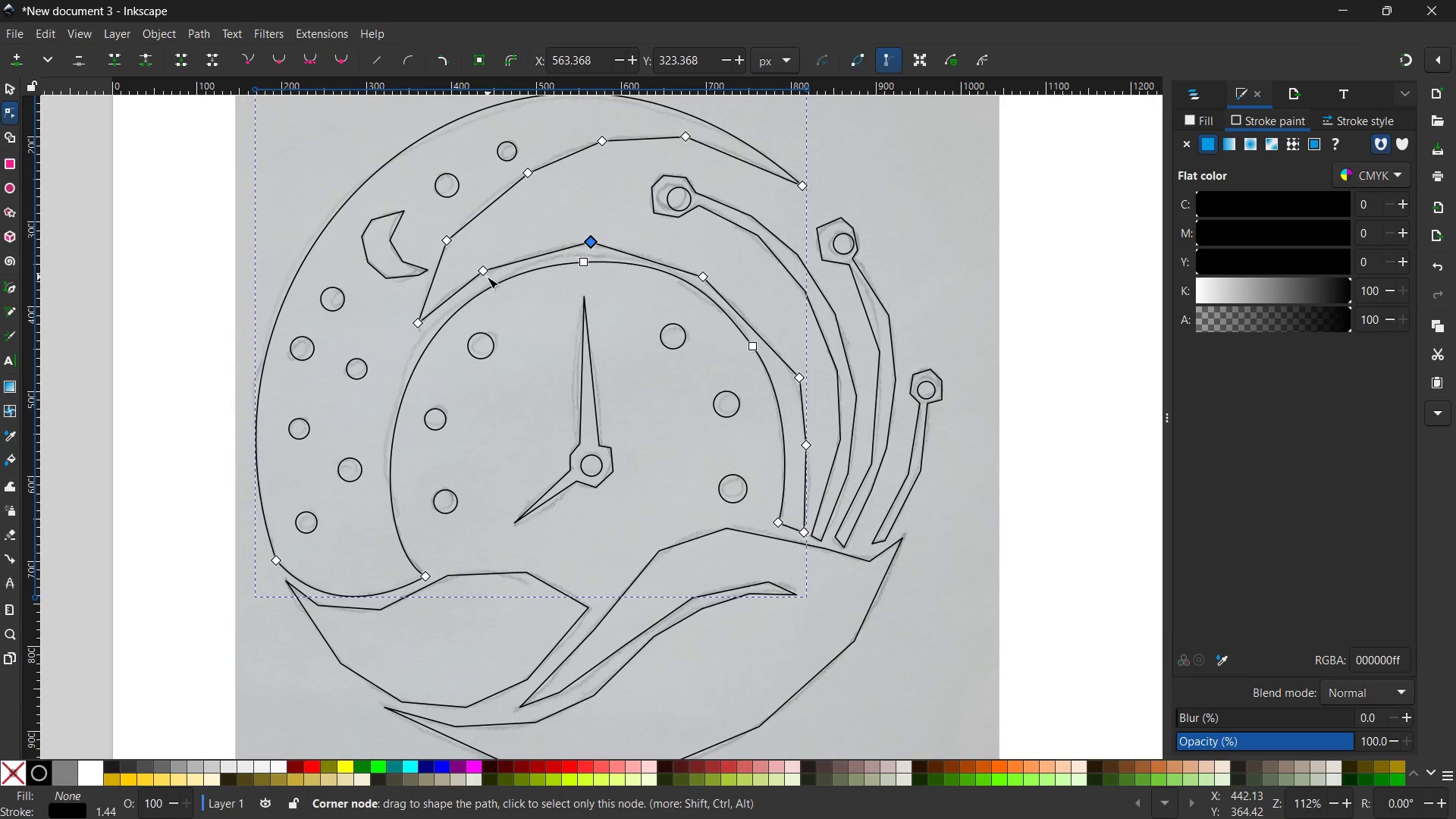 
left_click([485, 272])
 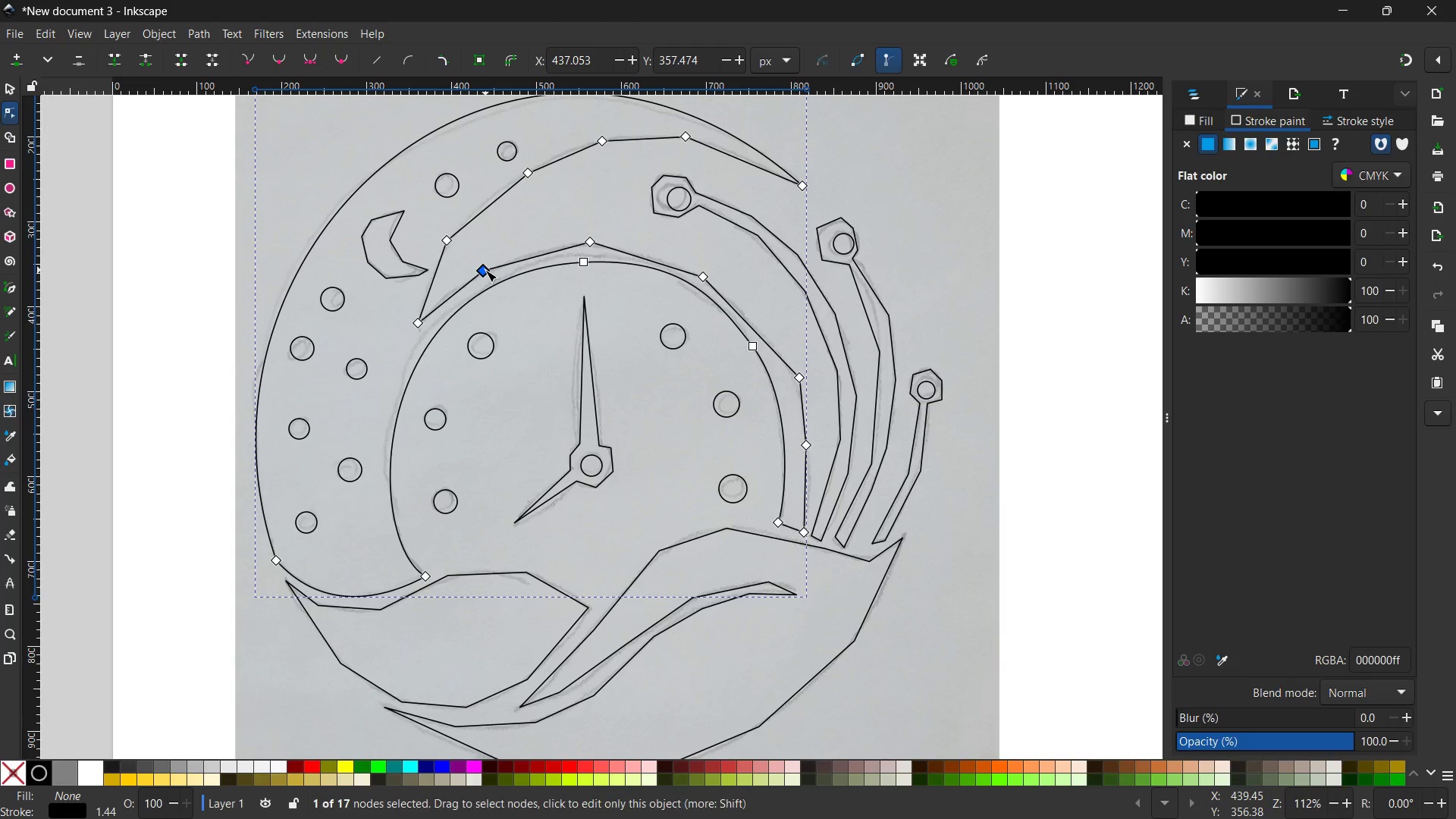 
key(Backspace)
 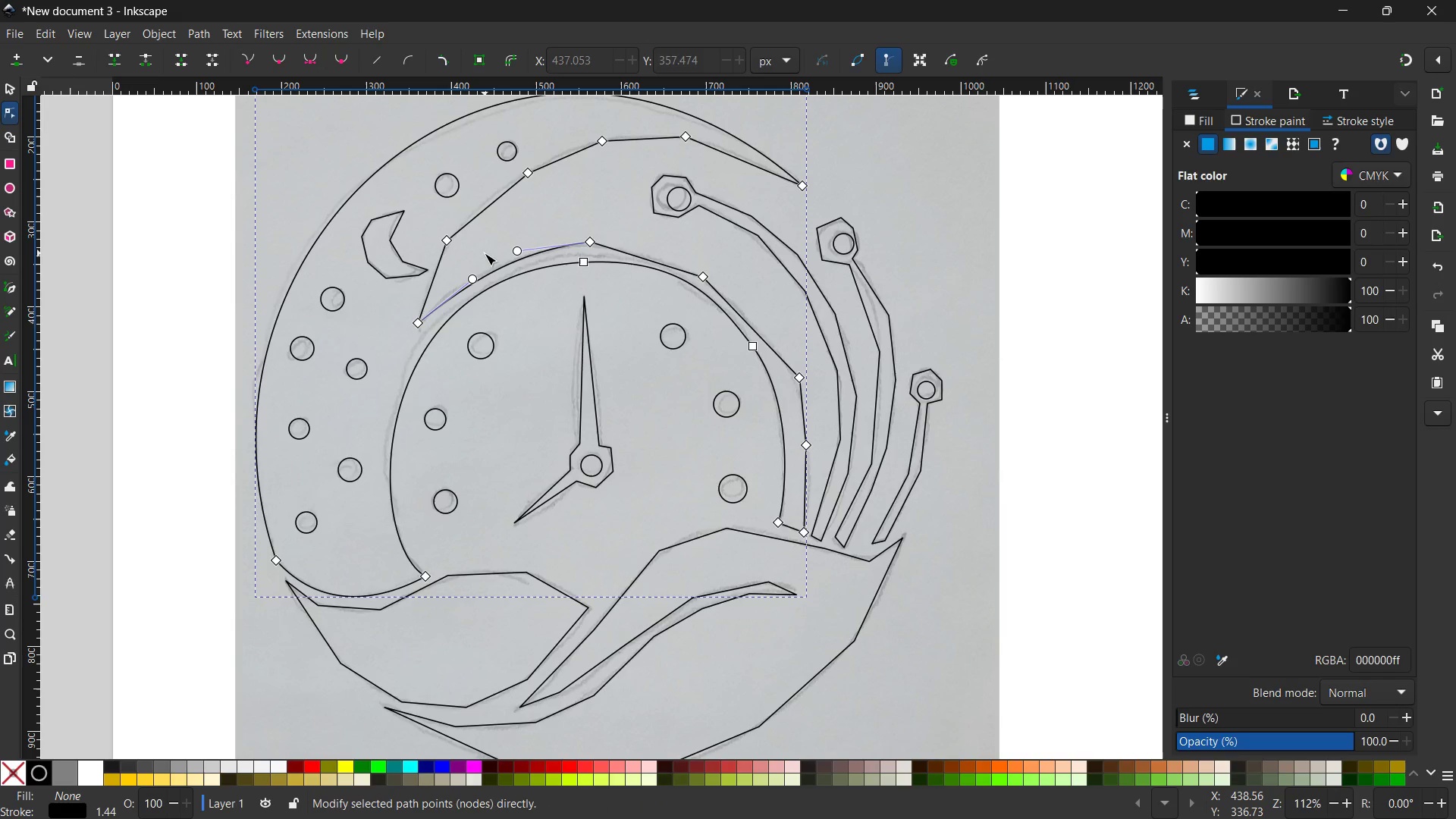 
left_click([595, 248])
 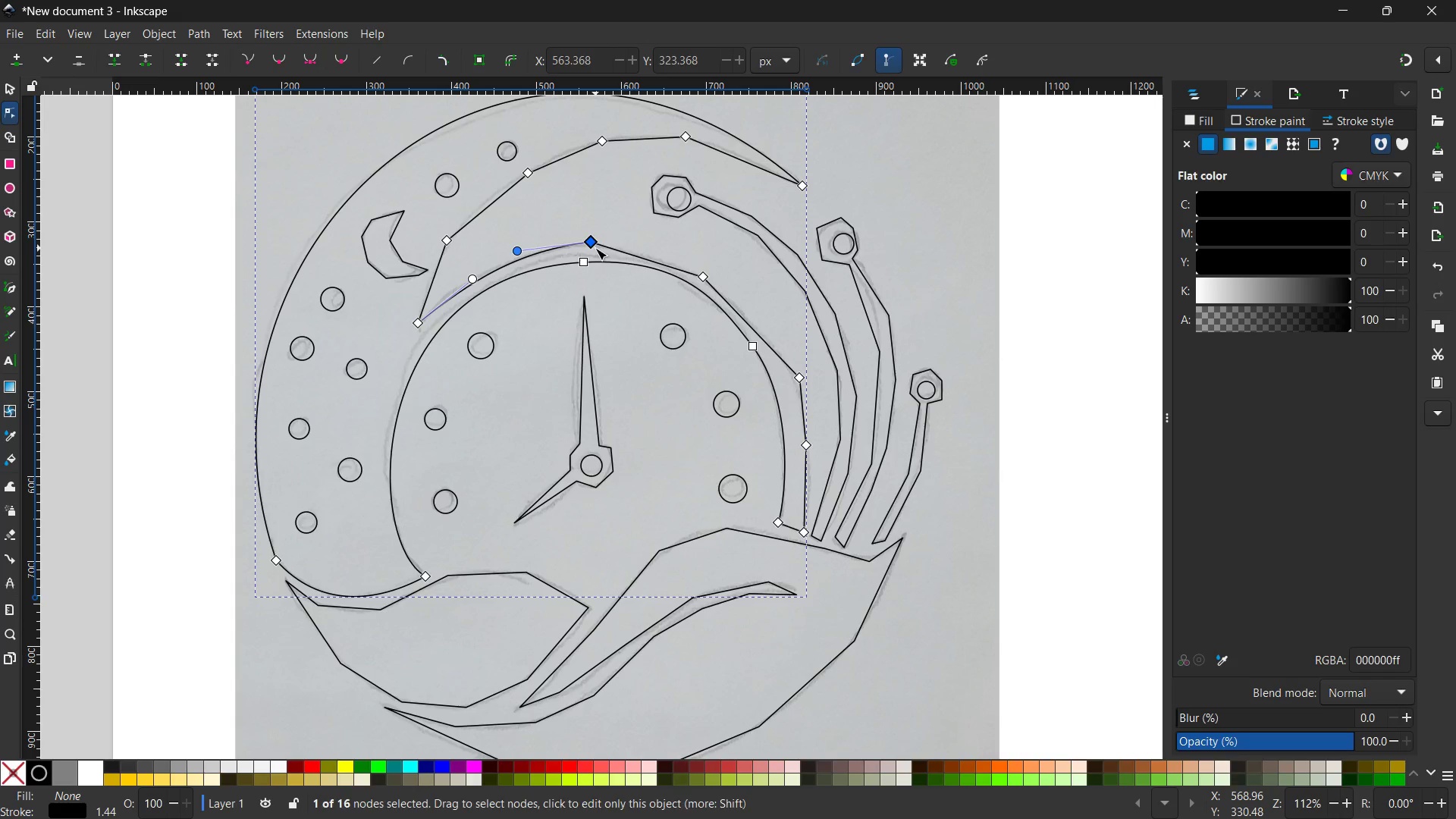 
key(Backspace)
 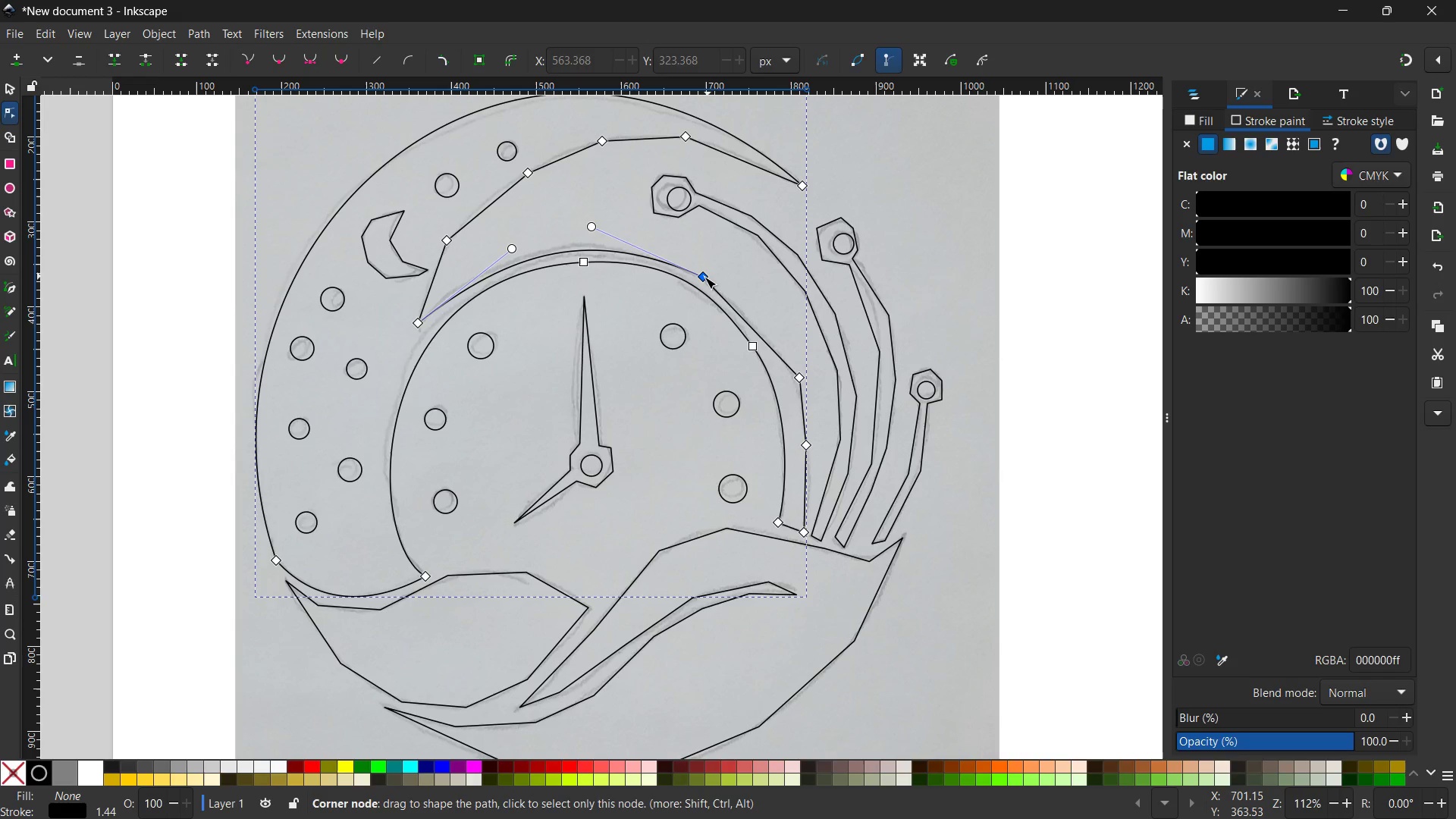 
left_click([704, 277])
 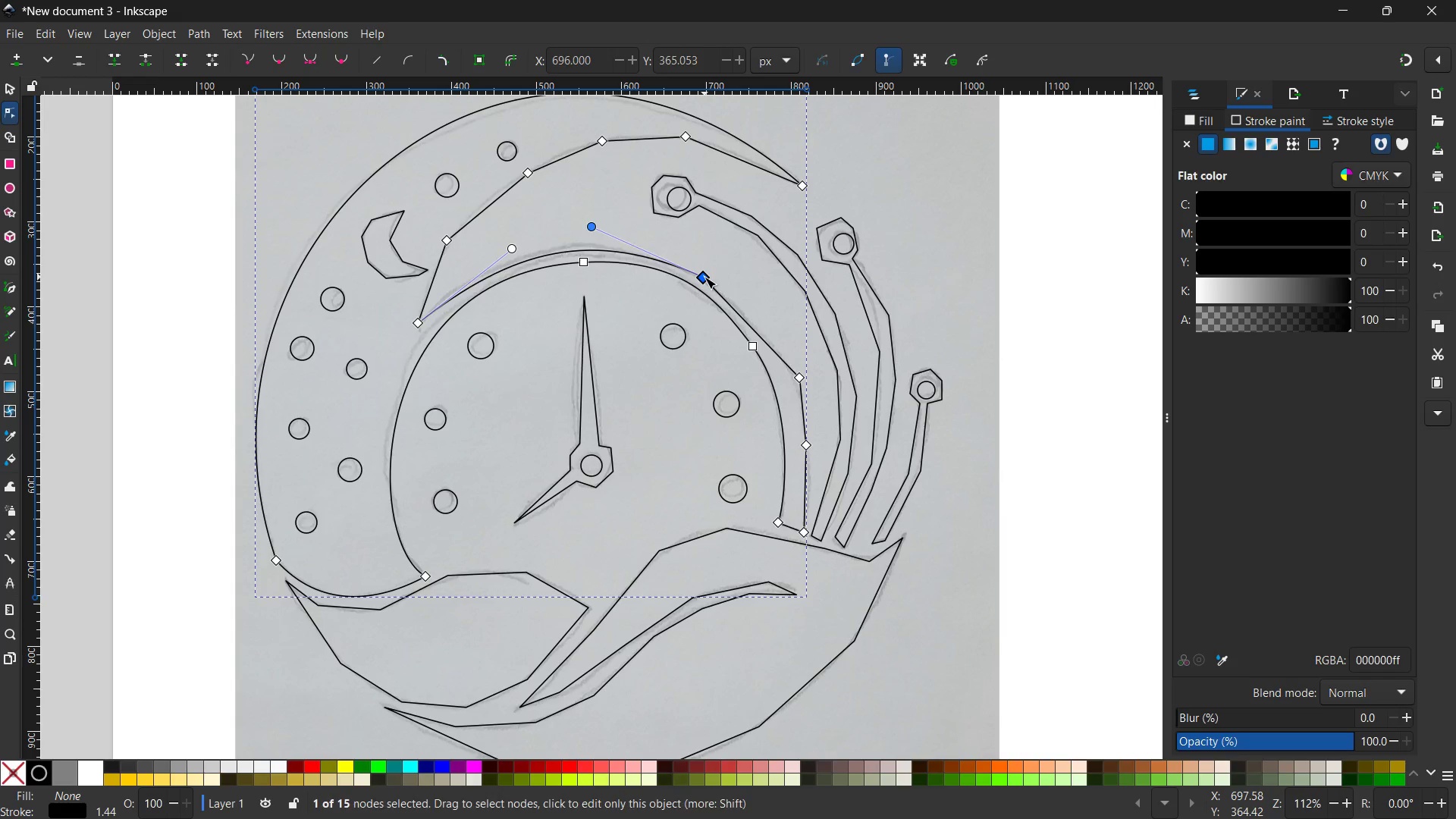 
key(Backspace)
 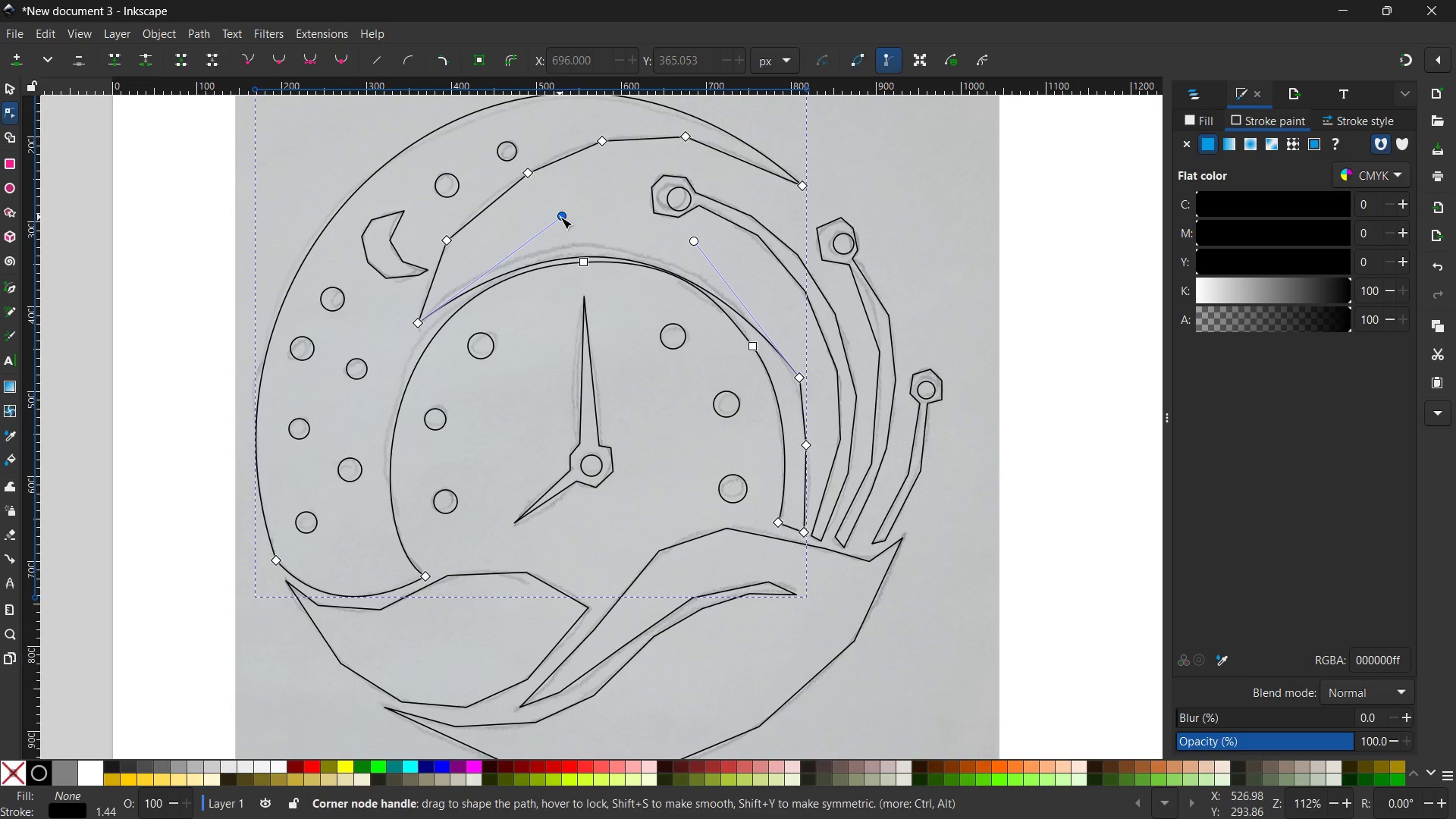 
left_click_drag(start_coordinate=[562, 215], to_coordinate=[559, 190])
 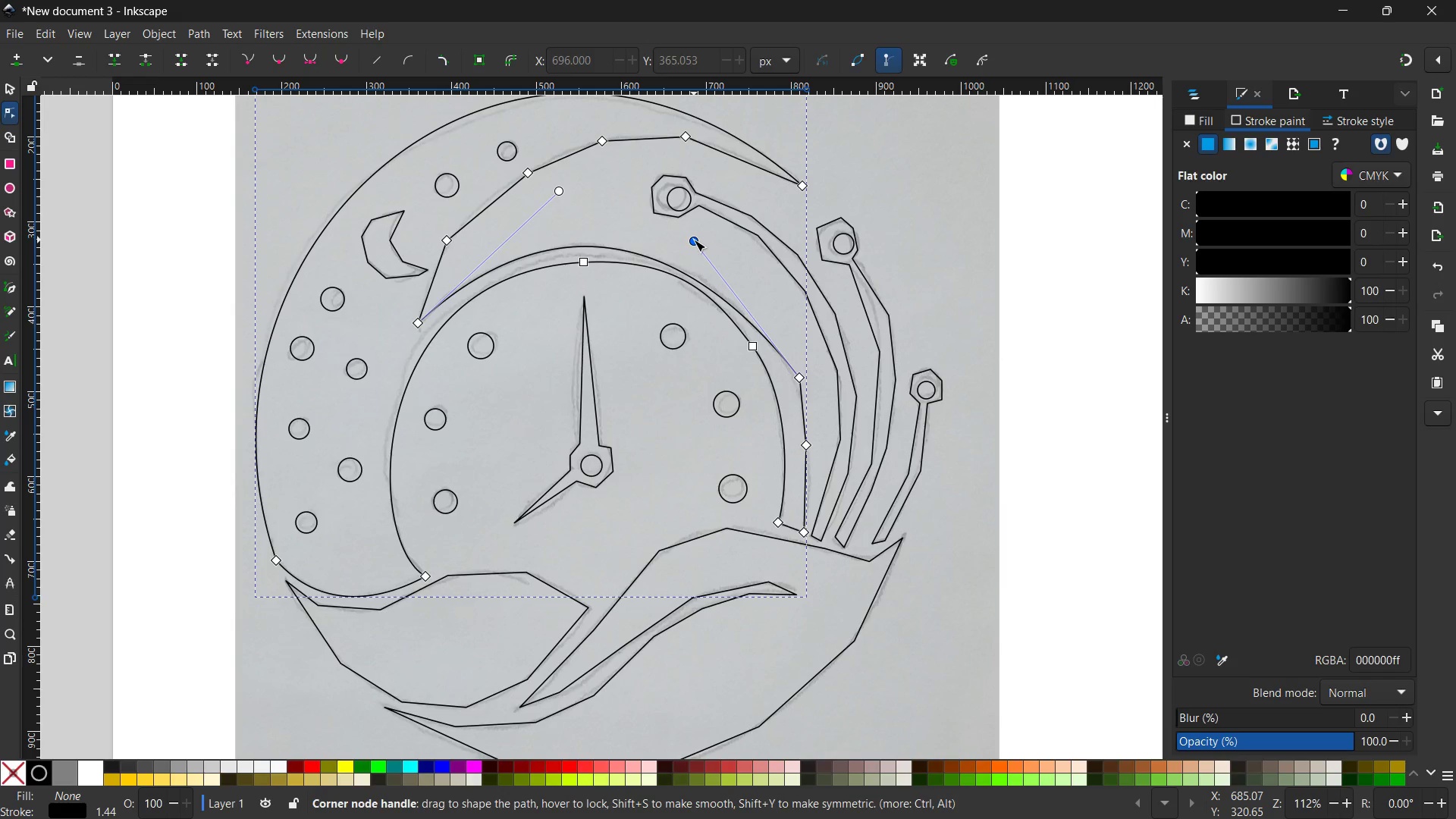 
left_click_drag(start_coordinate=[694, 240], to_coordinate=[693, 229])
 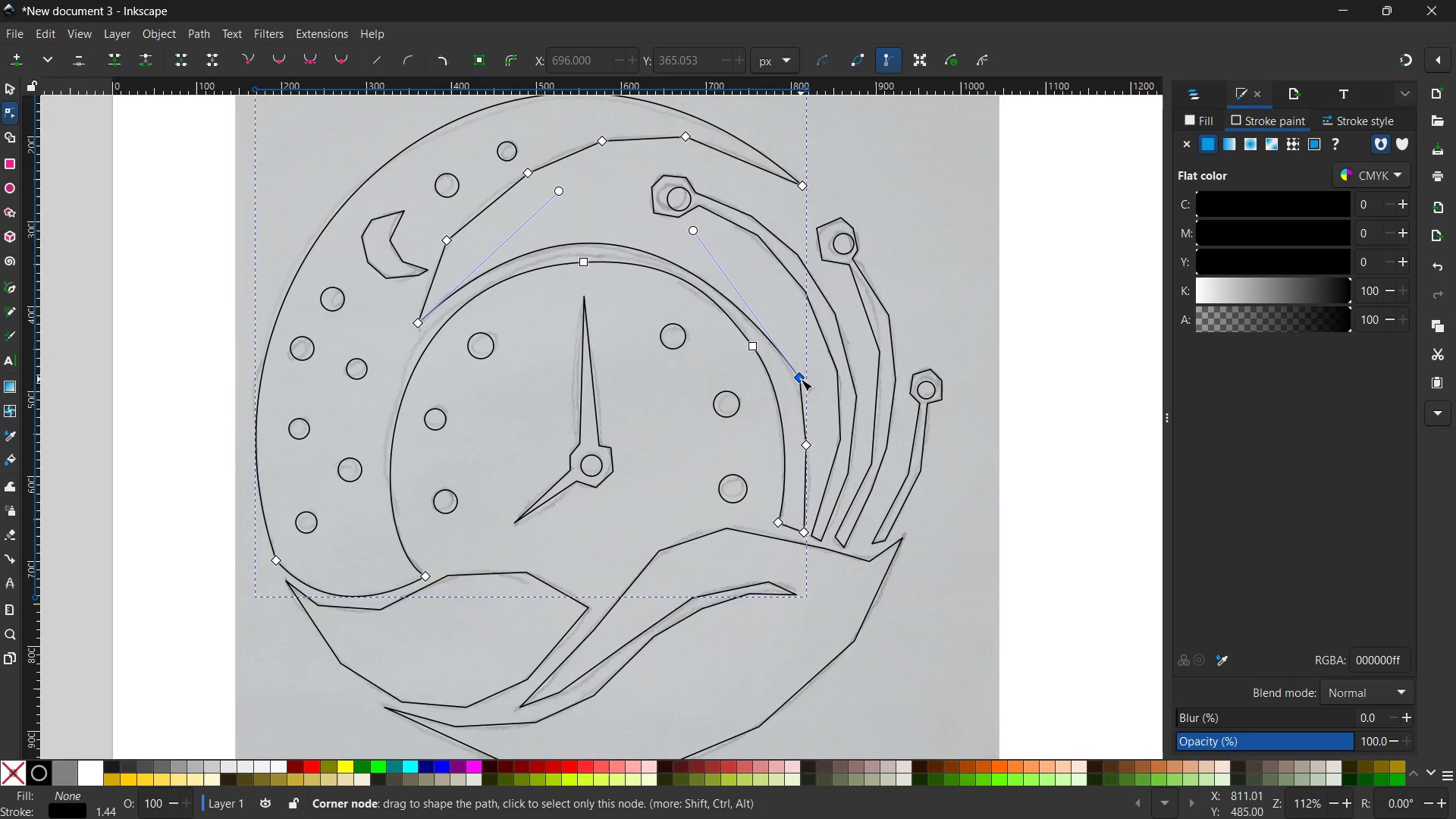 
left_click([801, 379])
 